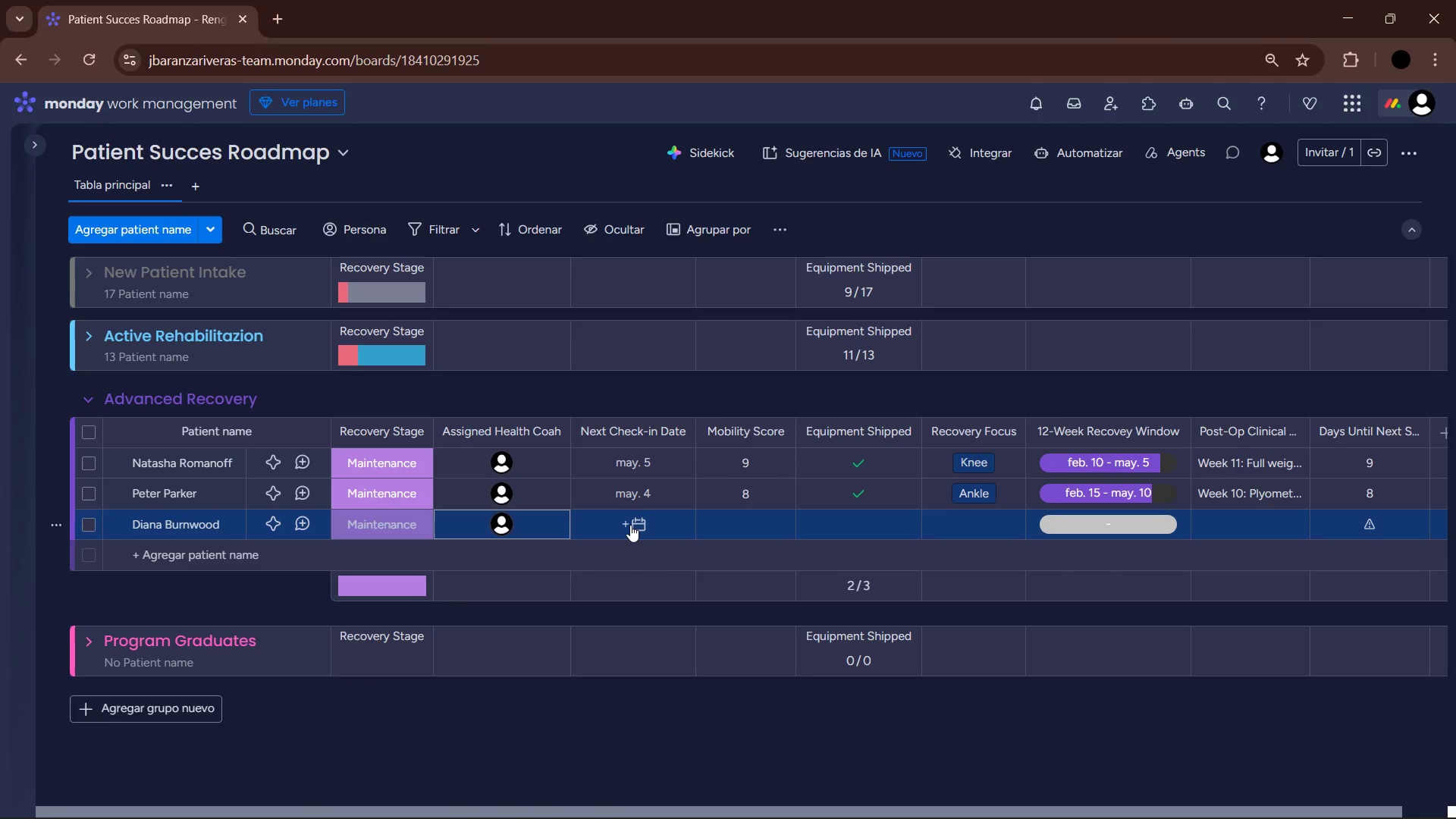 
left_click([630, 525])
 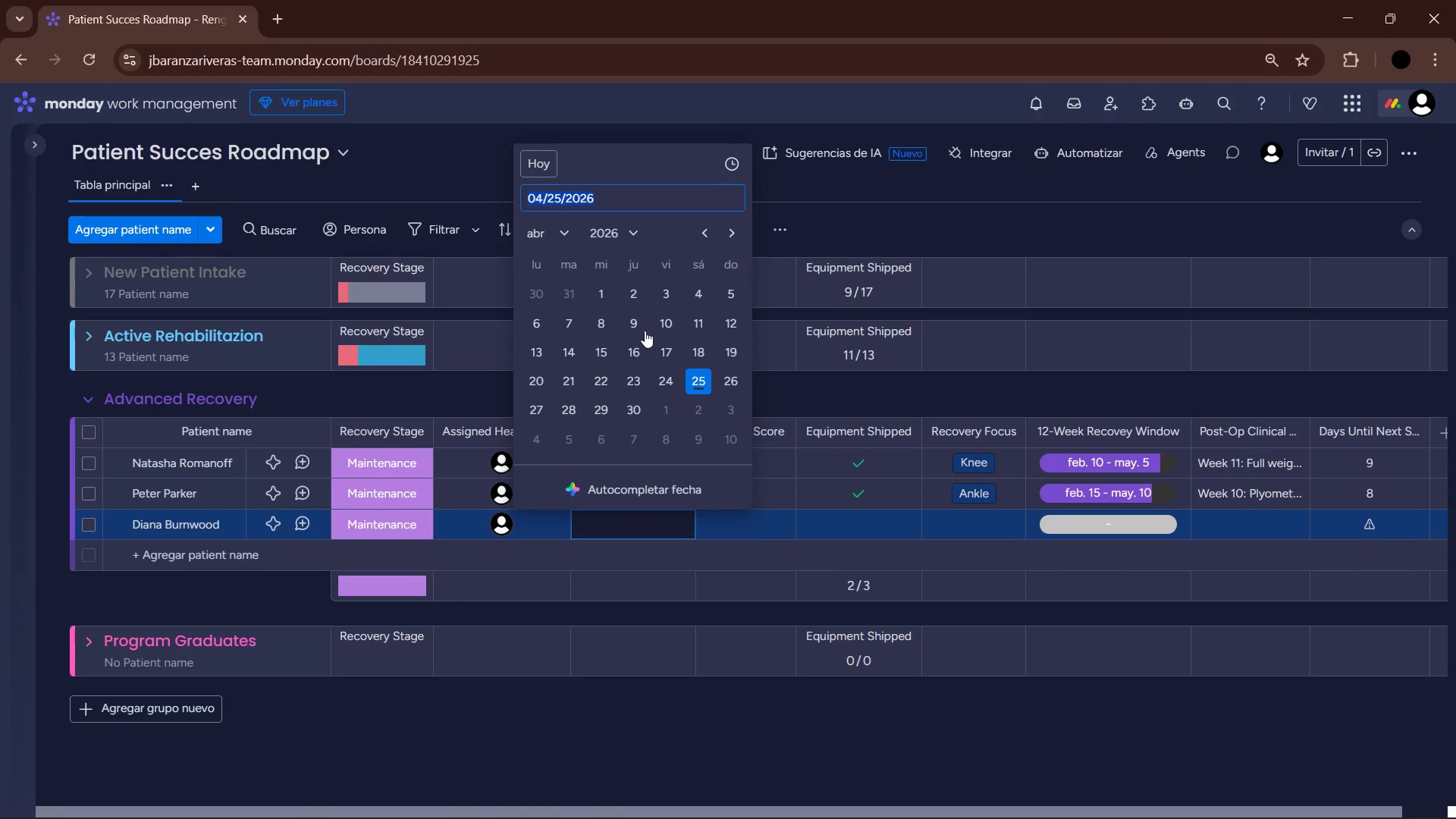 
left_click([569, 230])
 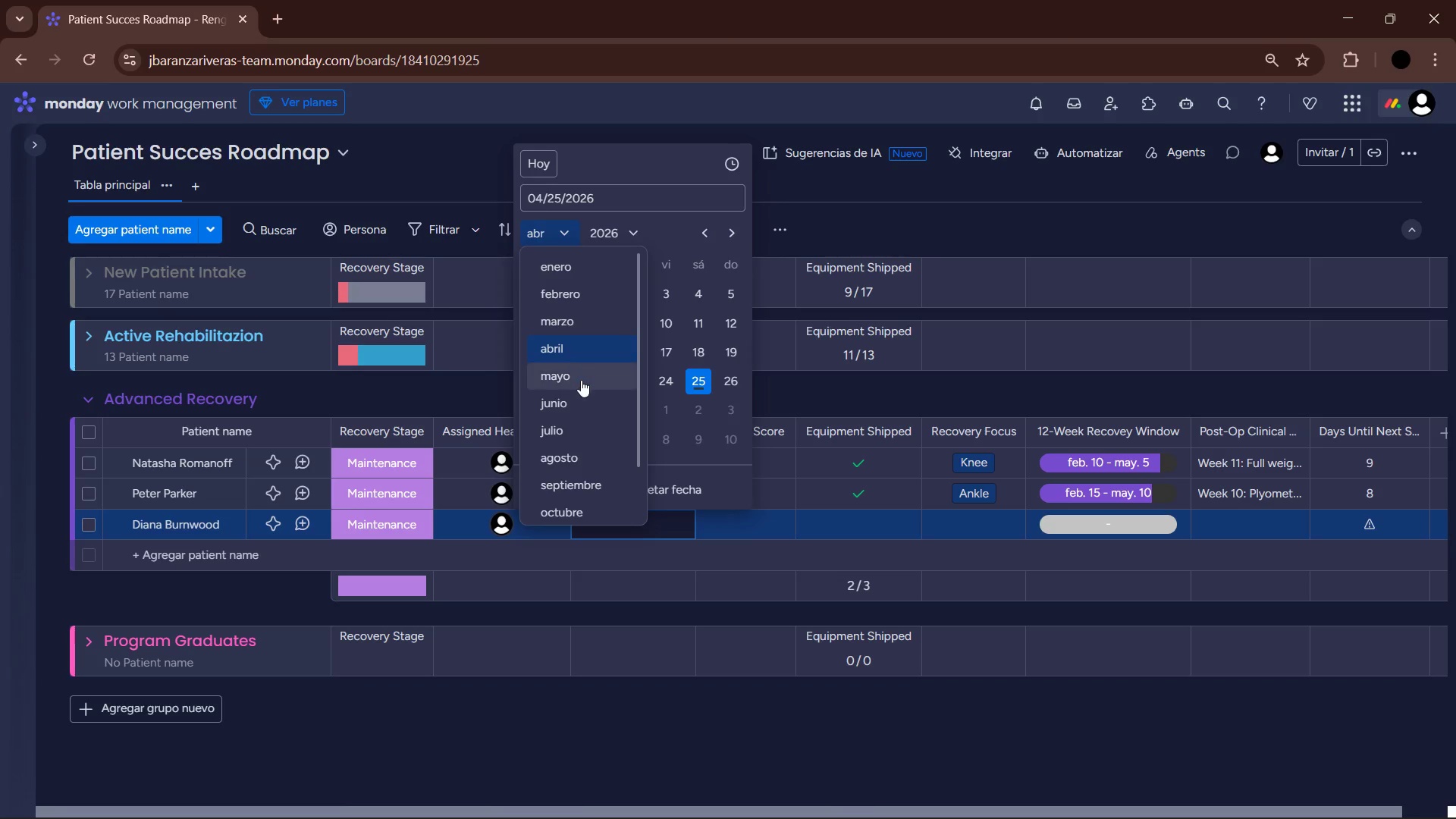 
left_click([580, 384])
 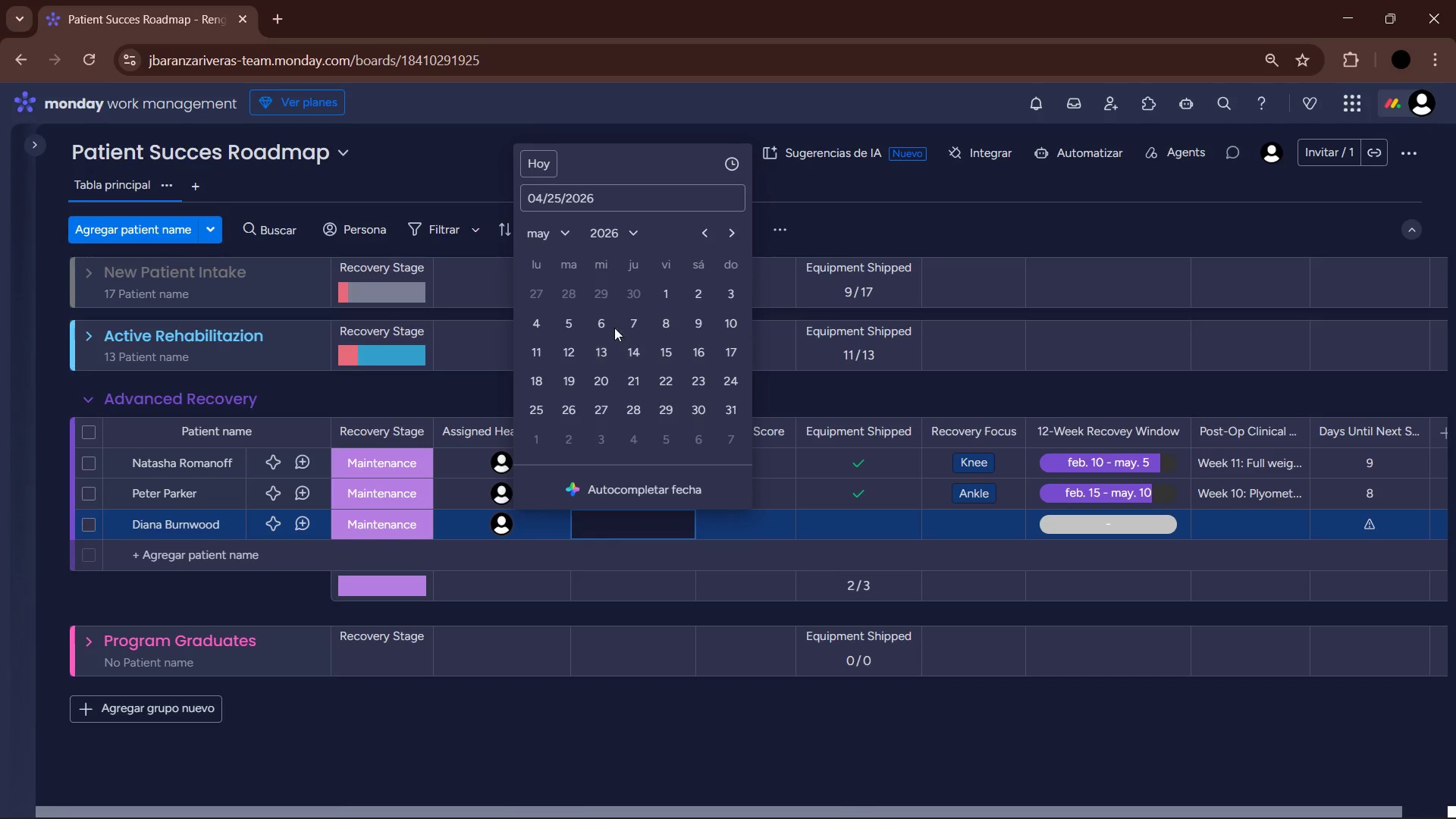 
left_click([602, 319])
 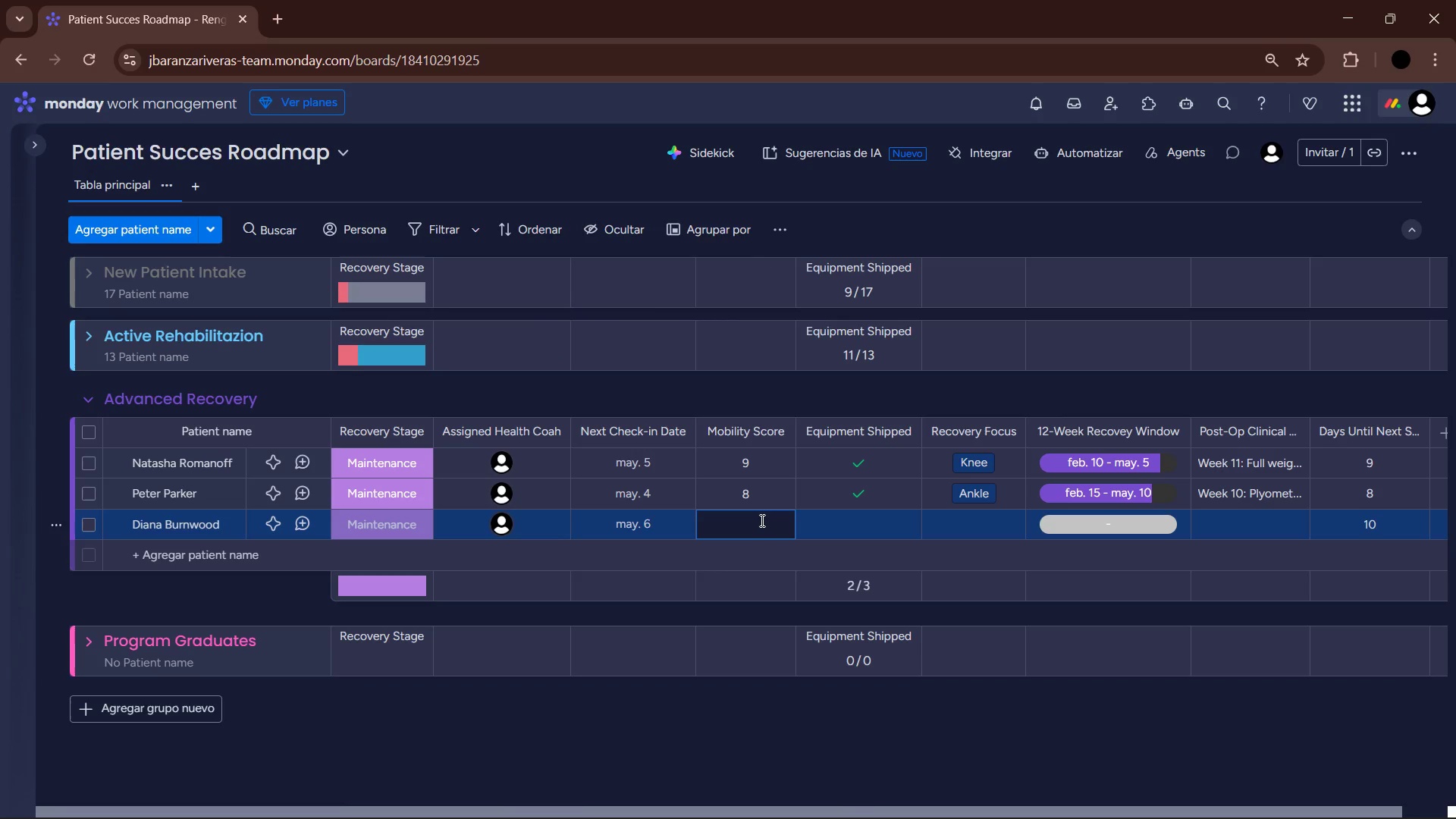 
key(Numpad9)
 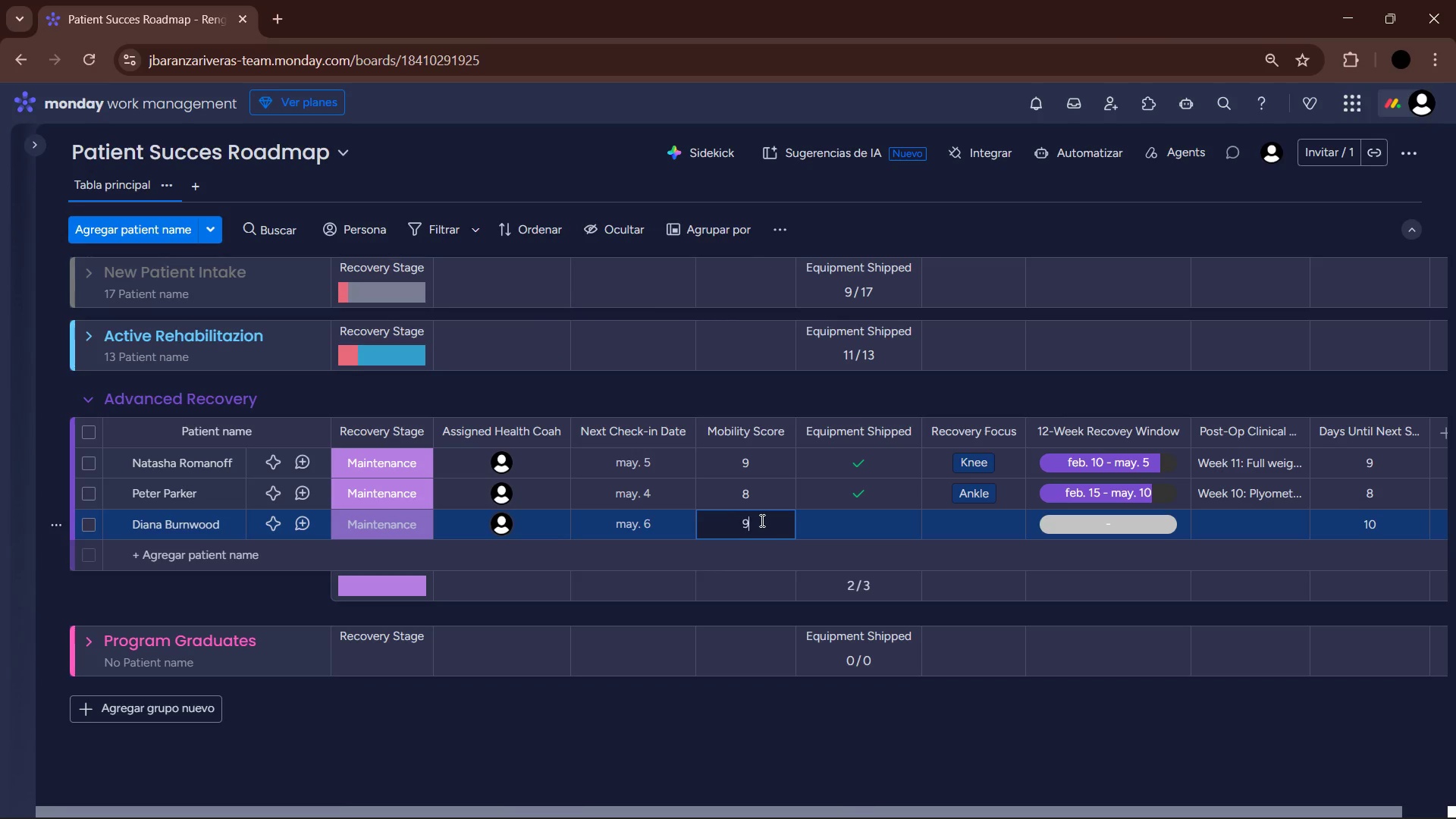 
key(NumpadEnter)
 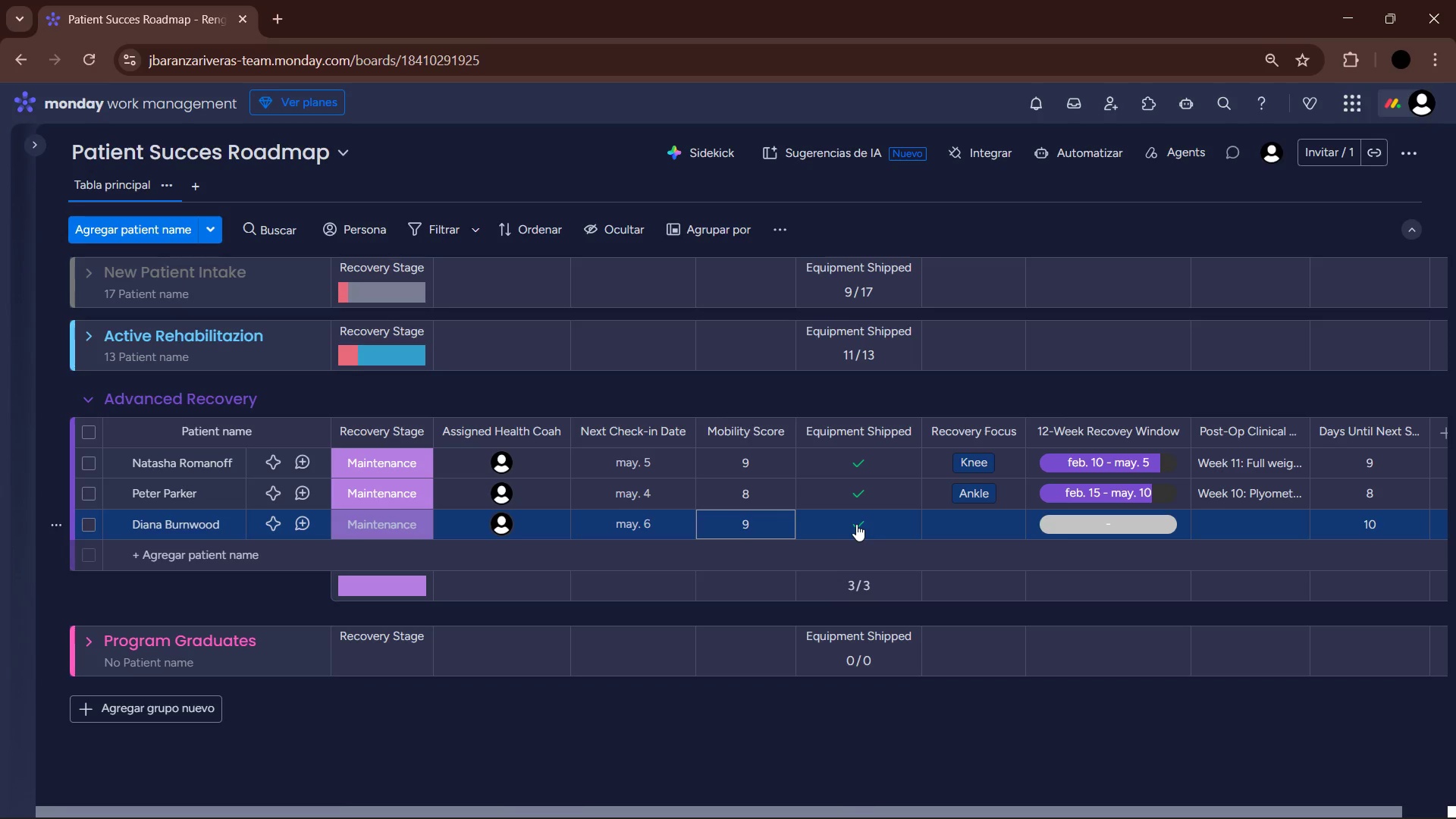 
wait(17.33)
 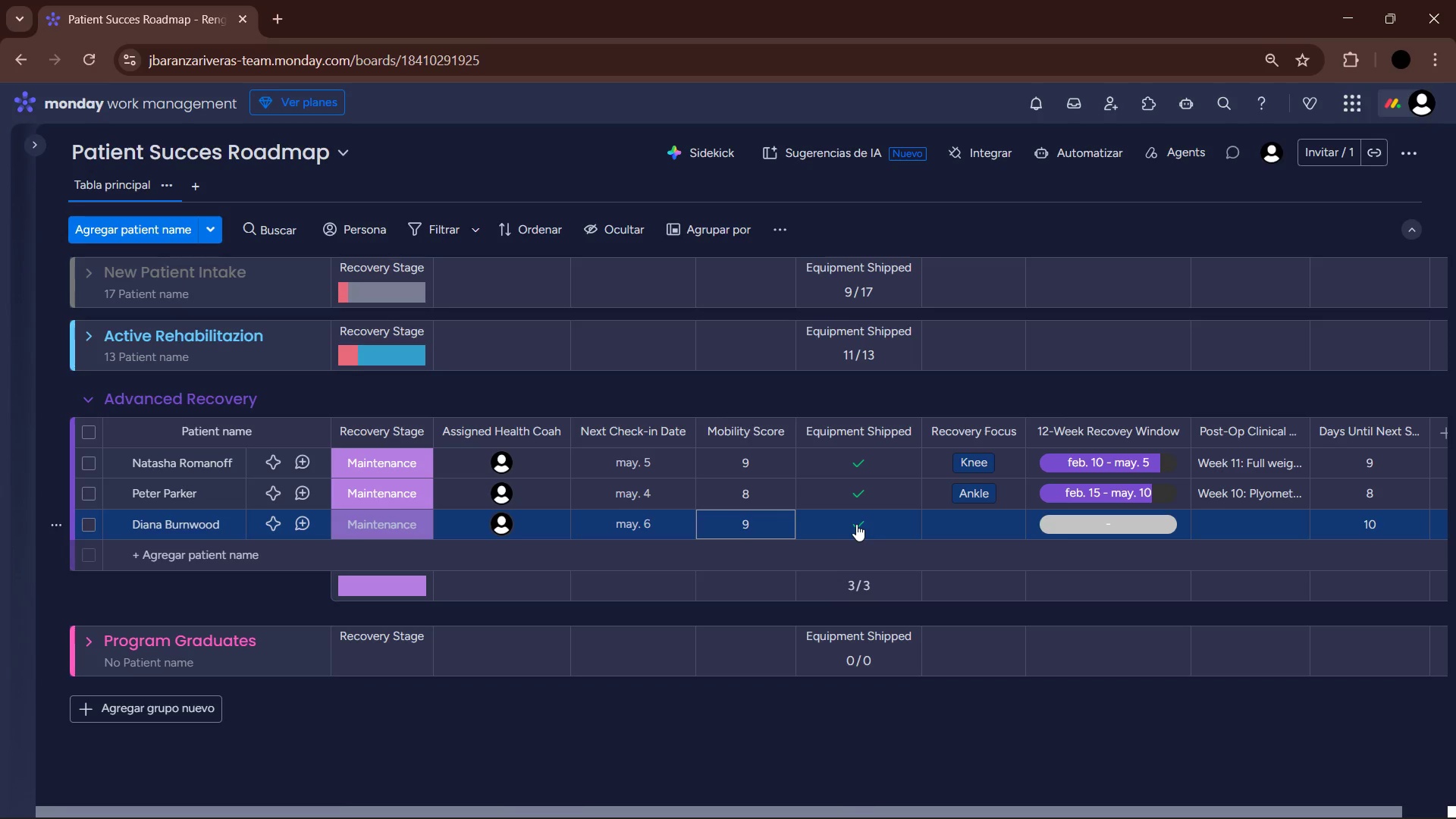 
left_click([990, 524])
 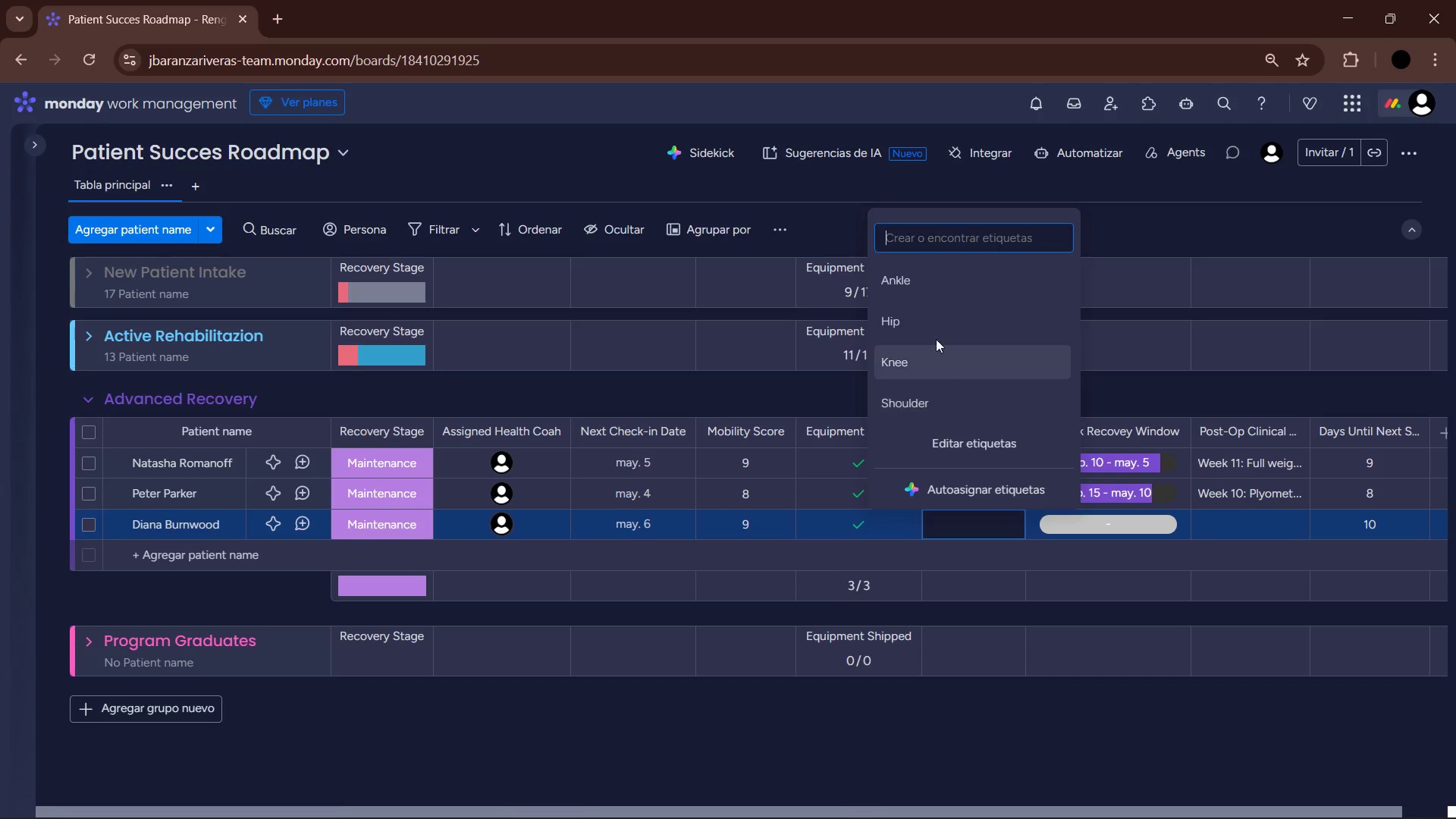 
left_click([926, 324])
 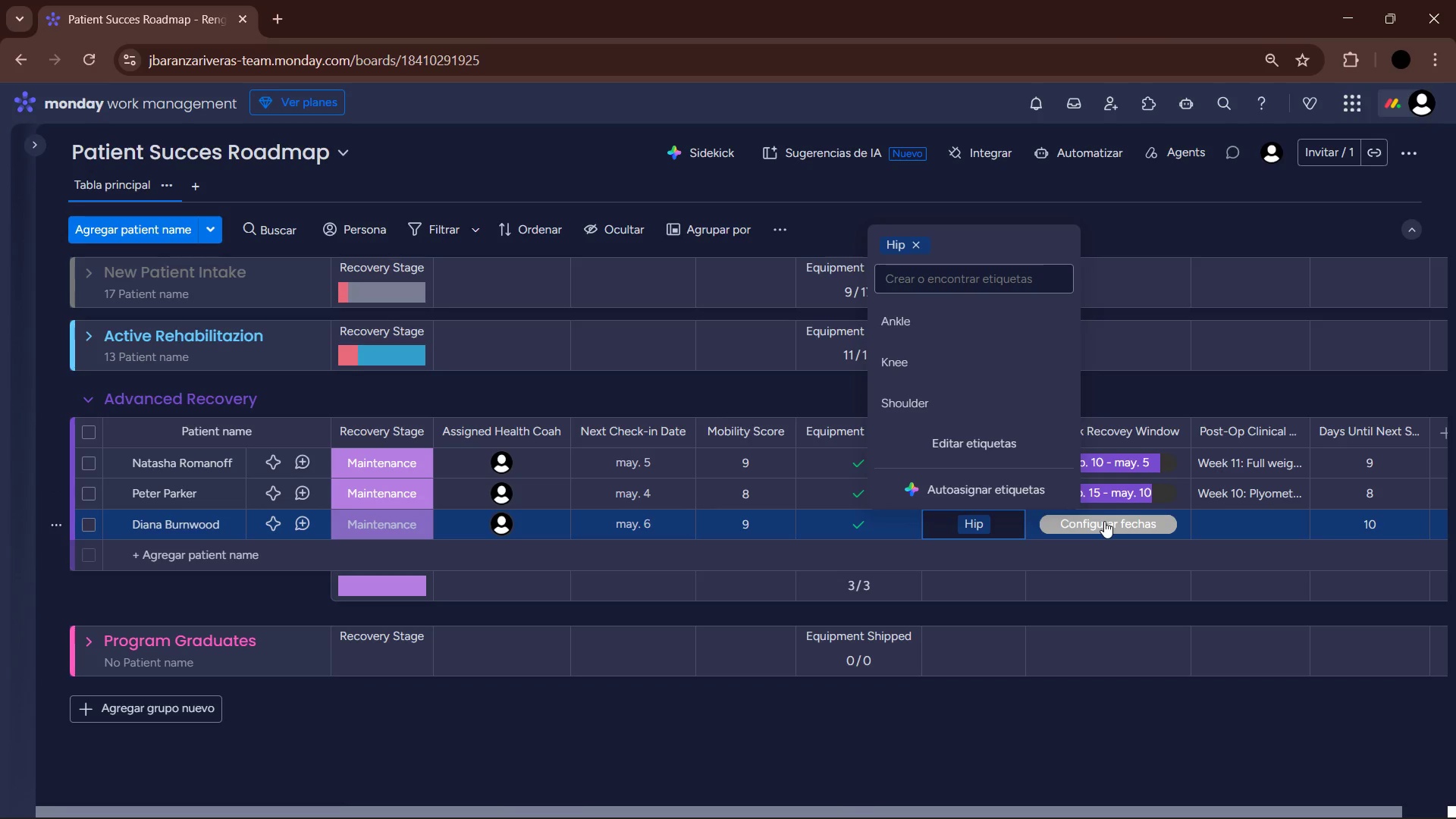 
left_click([1104, 521])
 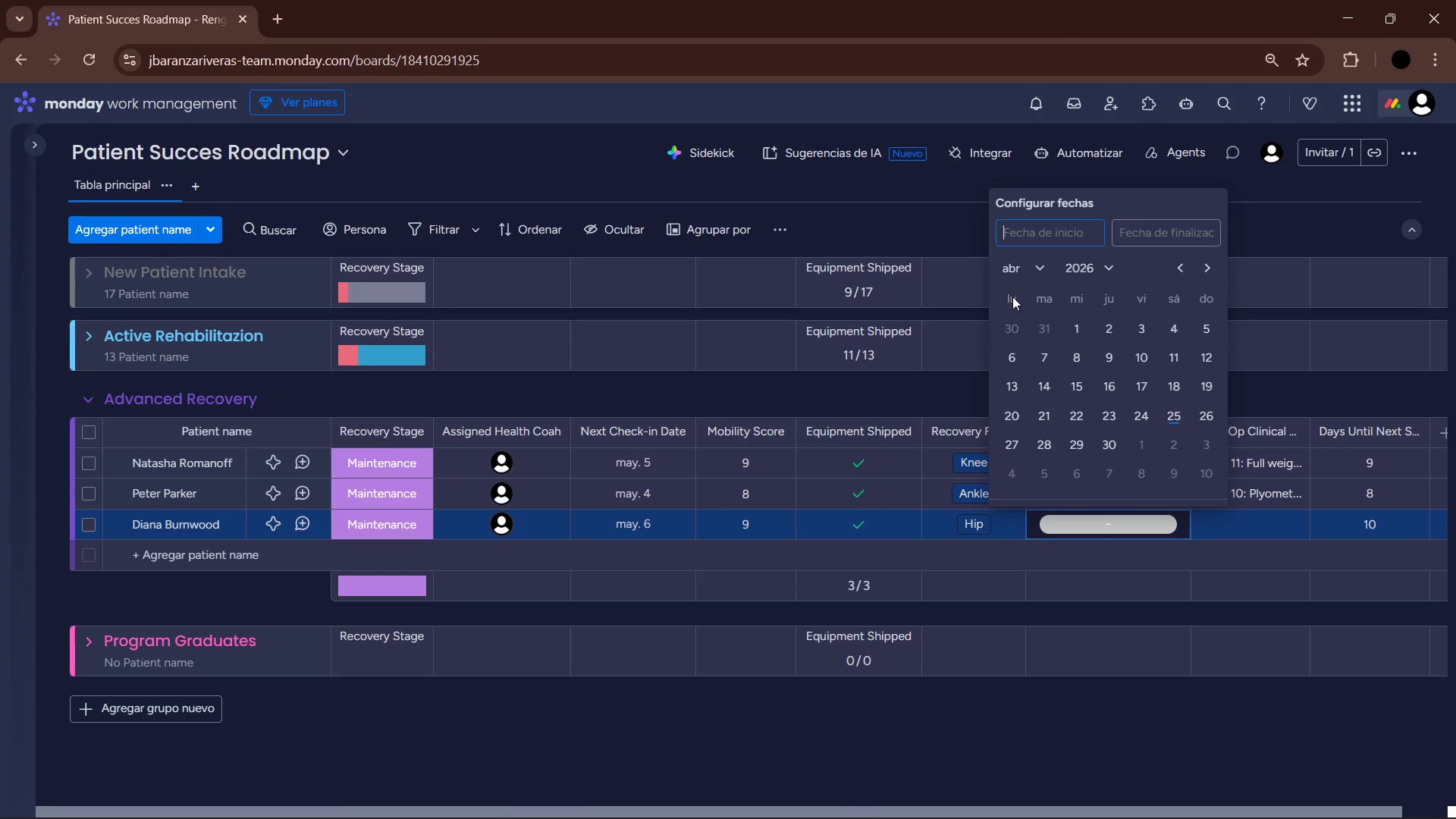 
left_click([1037, 267])
 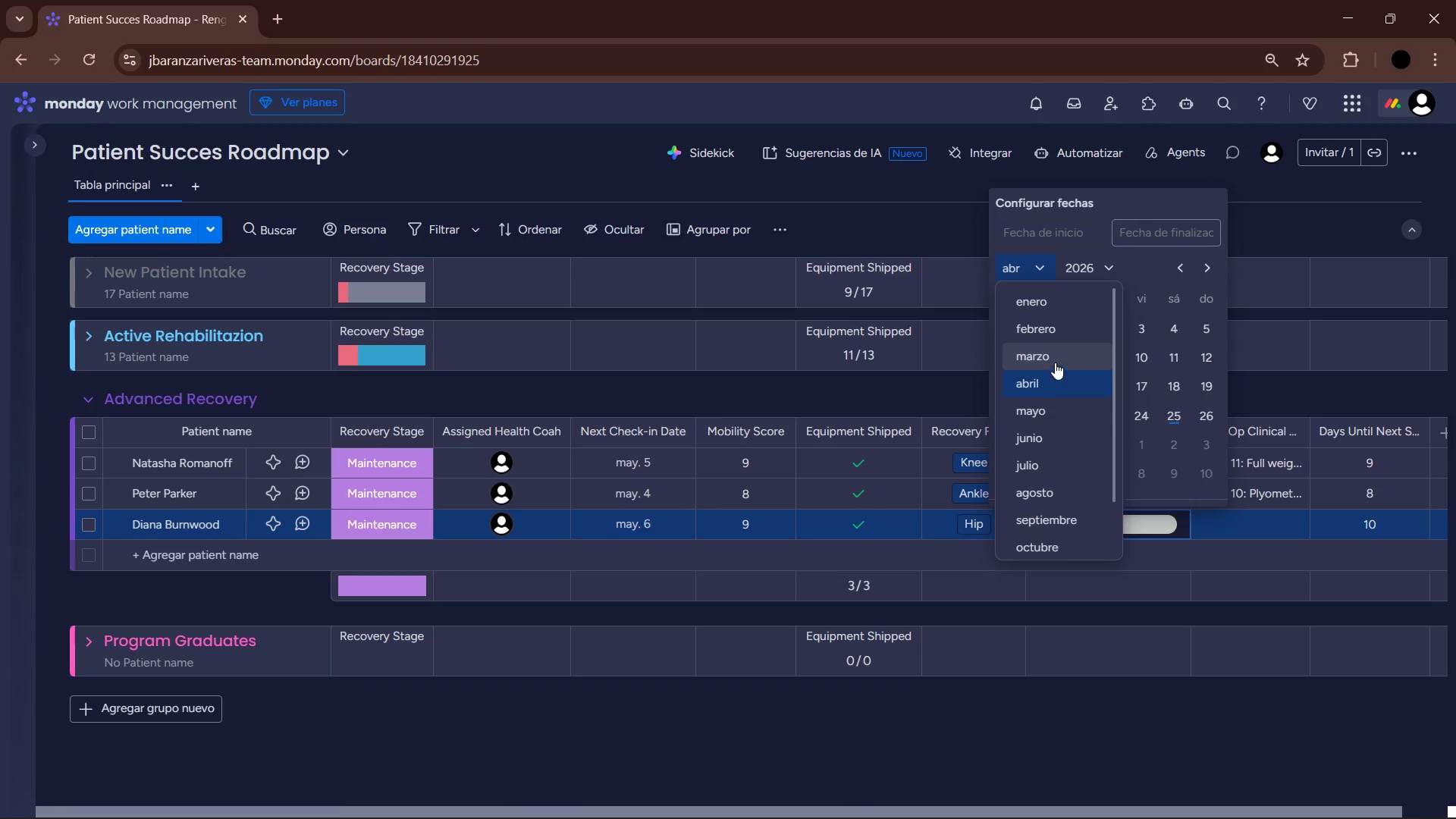 
left_click([1055, 332])
 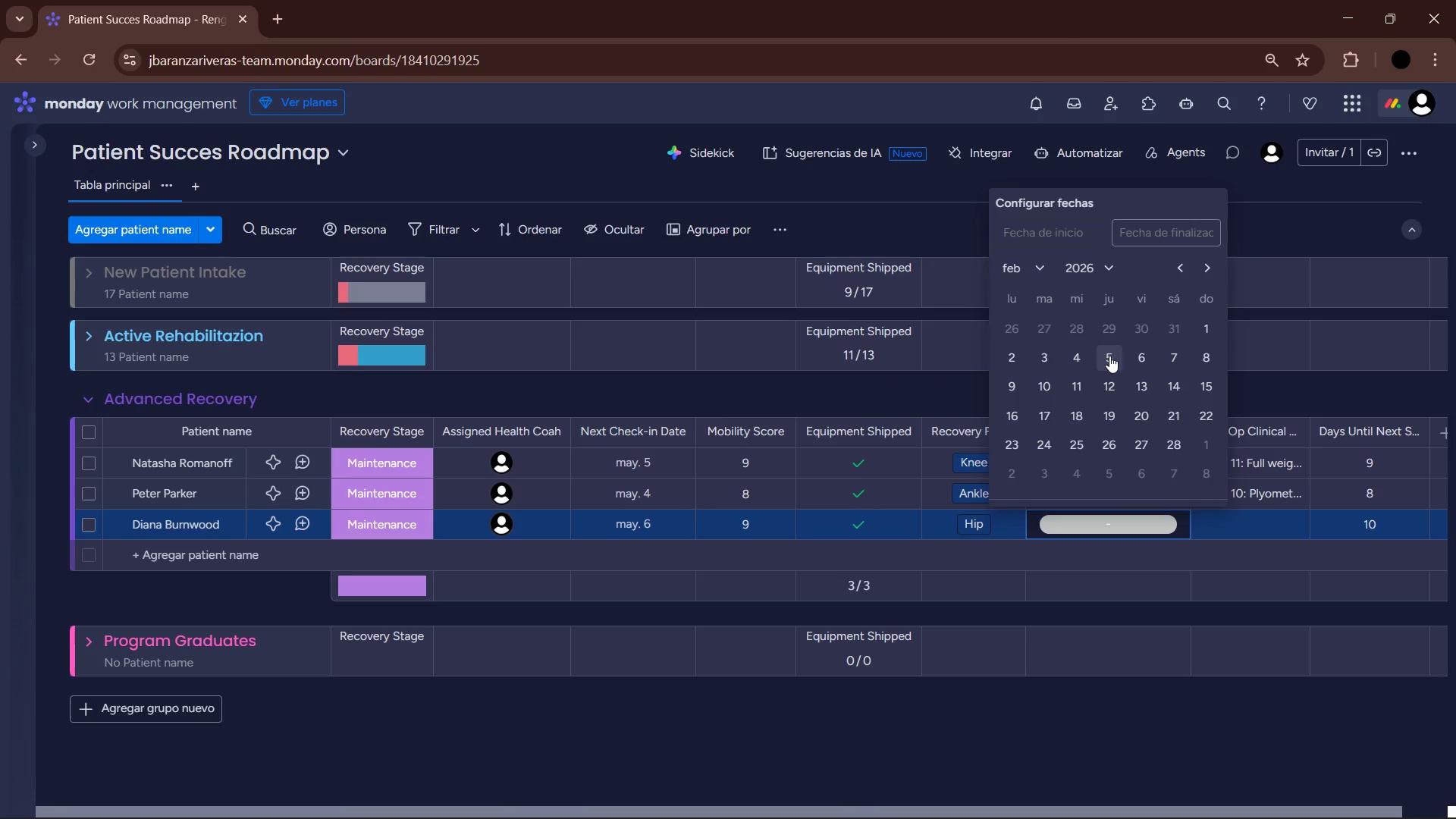 
double_click([1037, 271])
 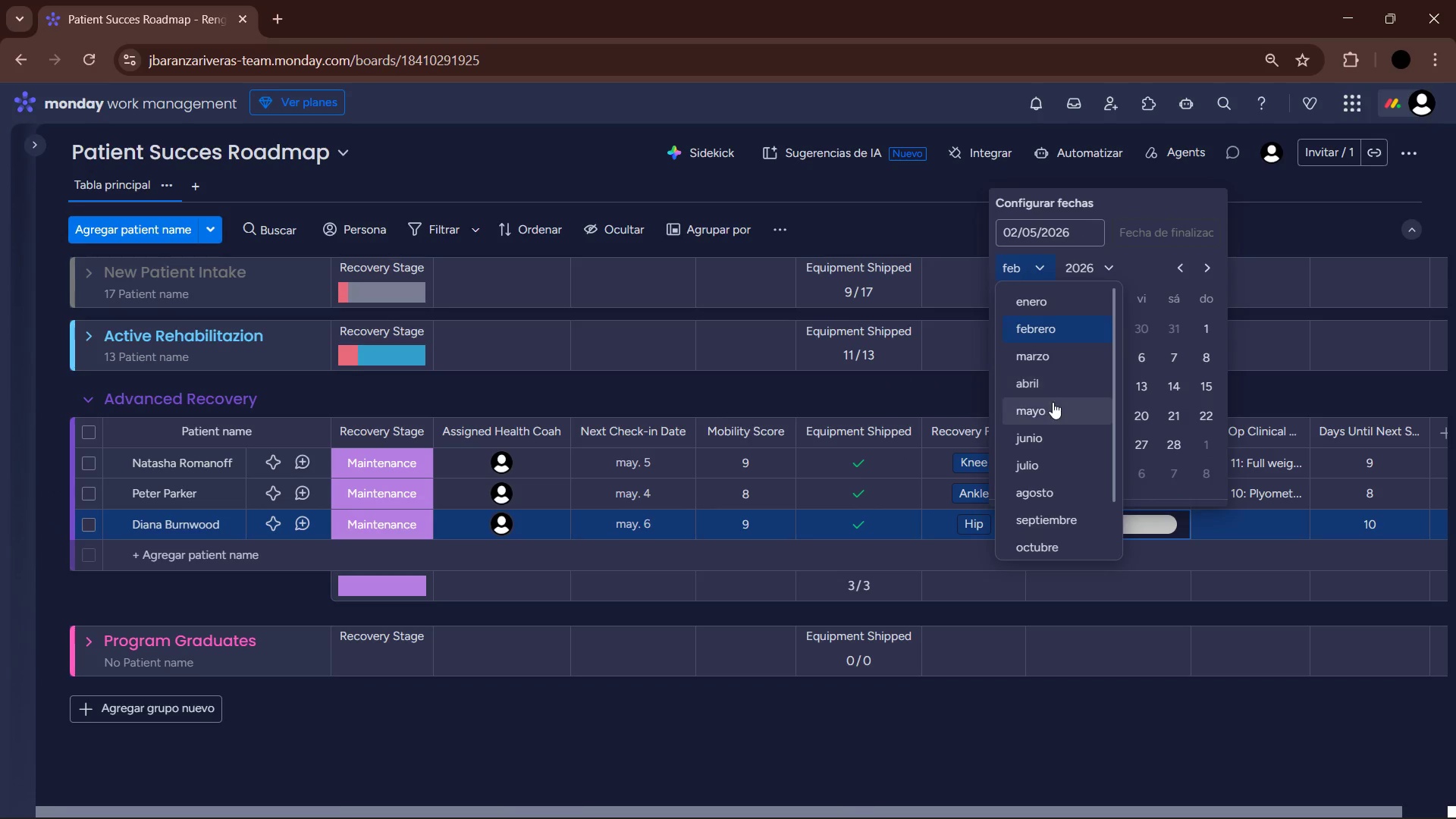 
left_click([1046, 378])
 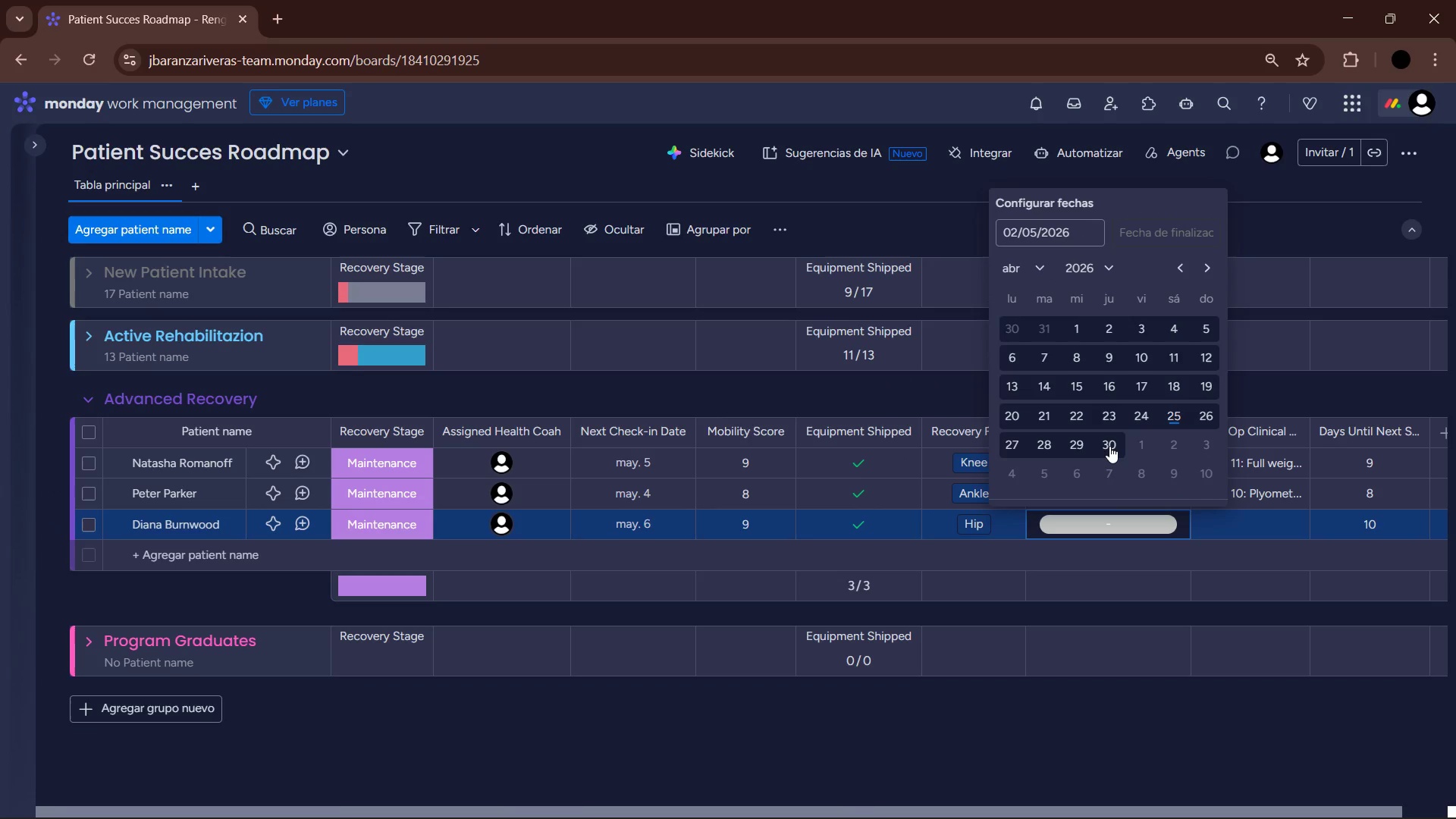 
left_click([1109, 446])
 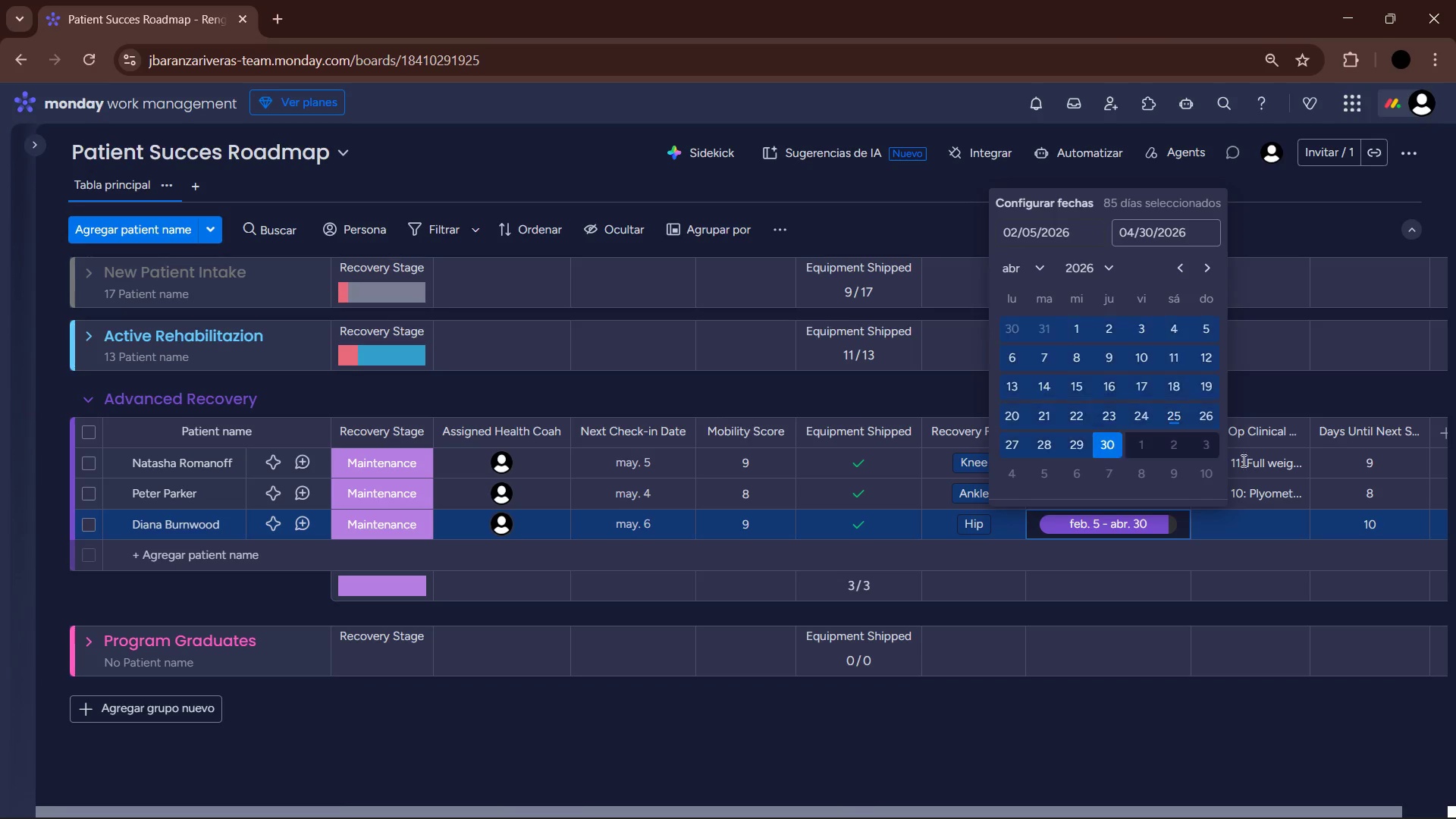 
left_click([1274, 524])
 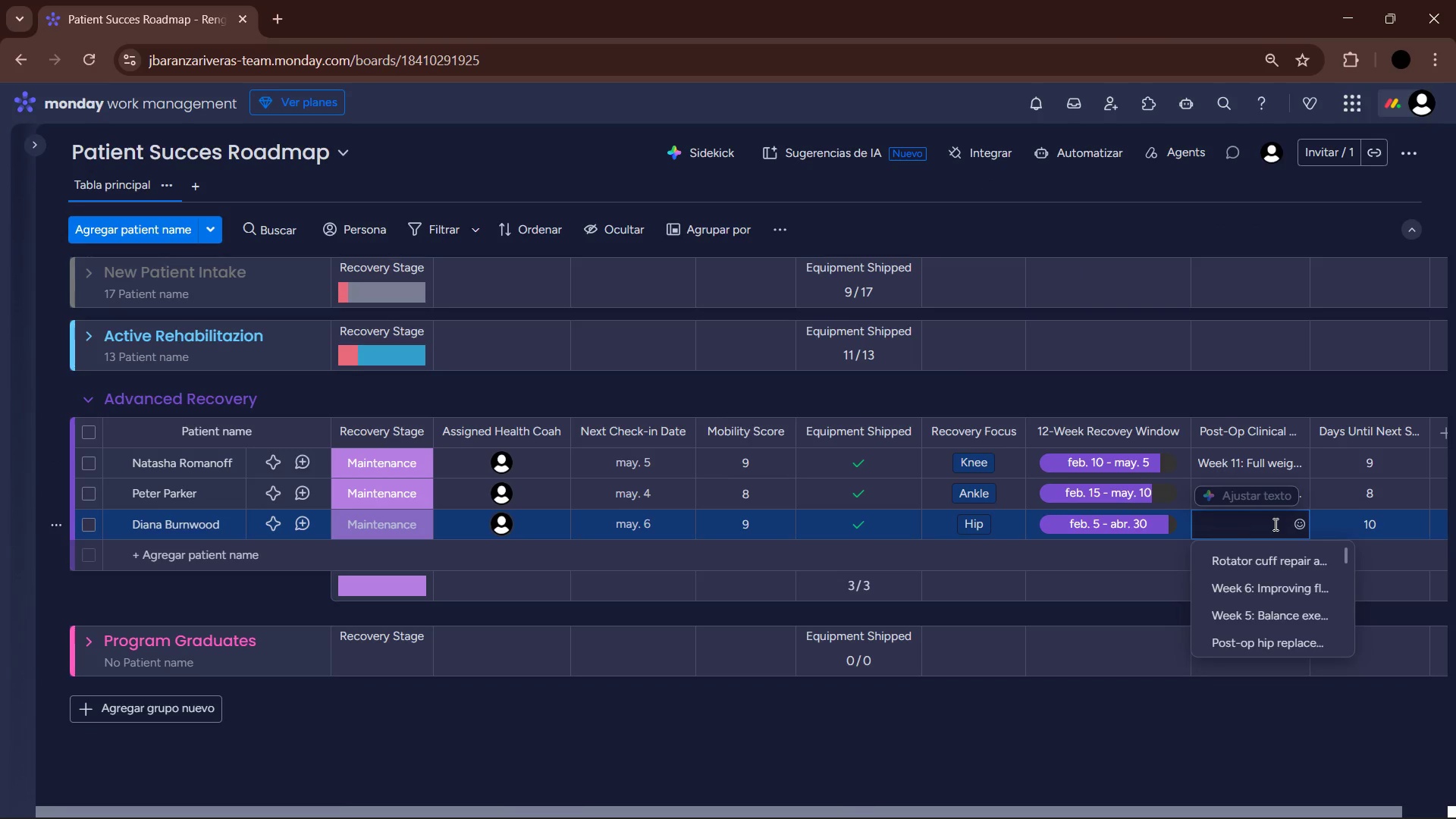 
type(Week 12> Final strenght assessment)
 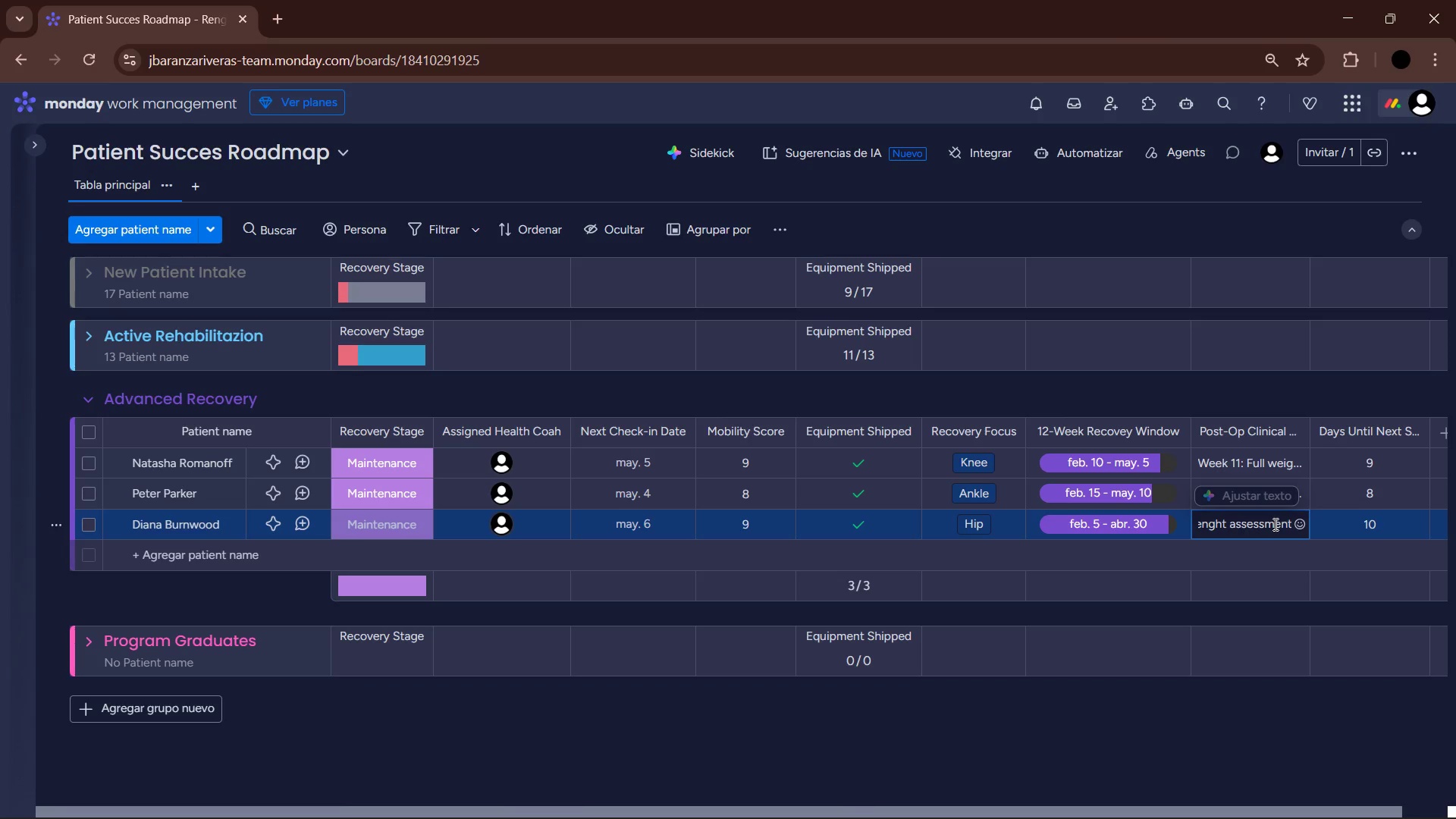 
key(Enter)
 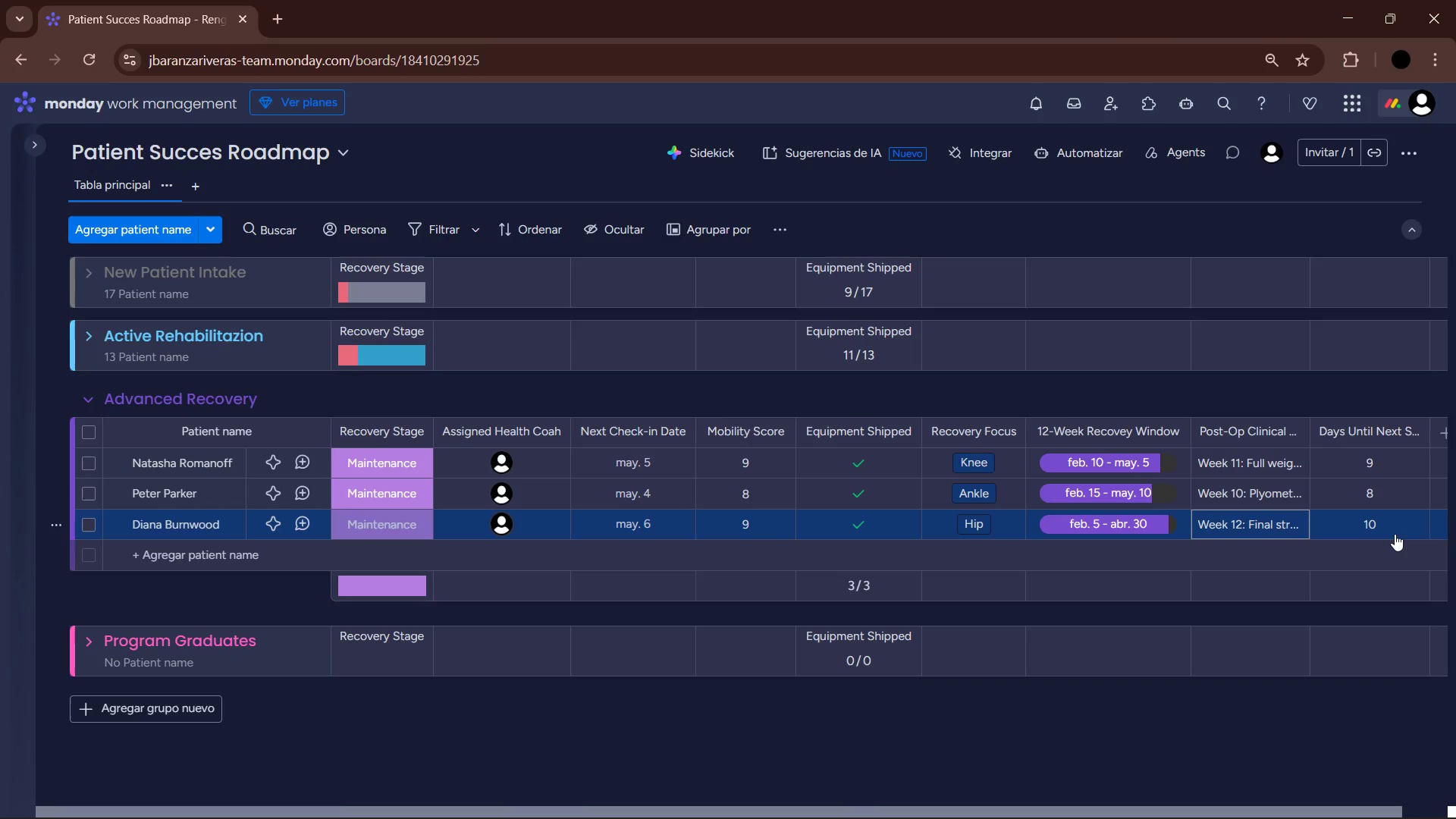 
left_click([213, 558])
 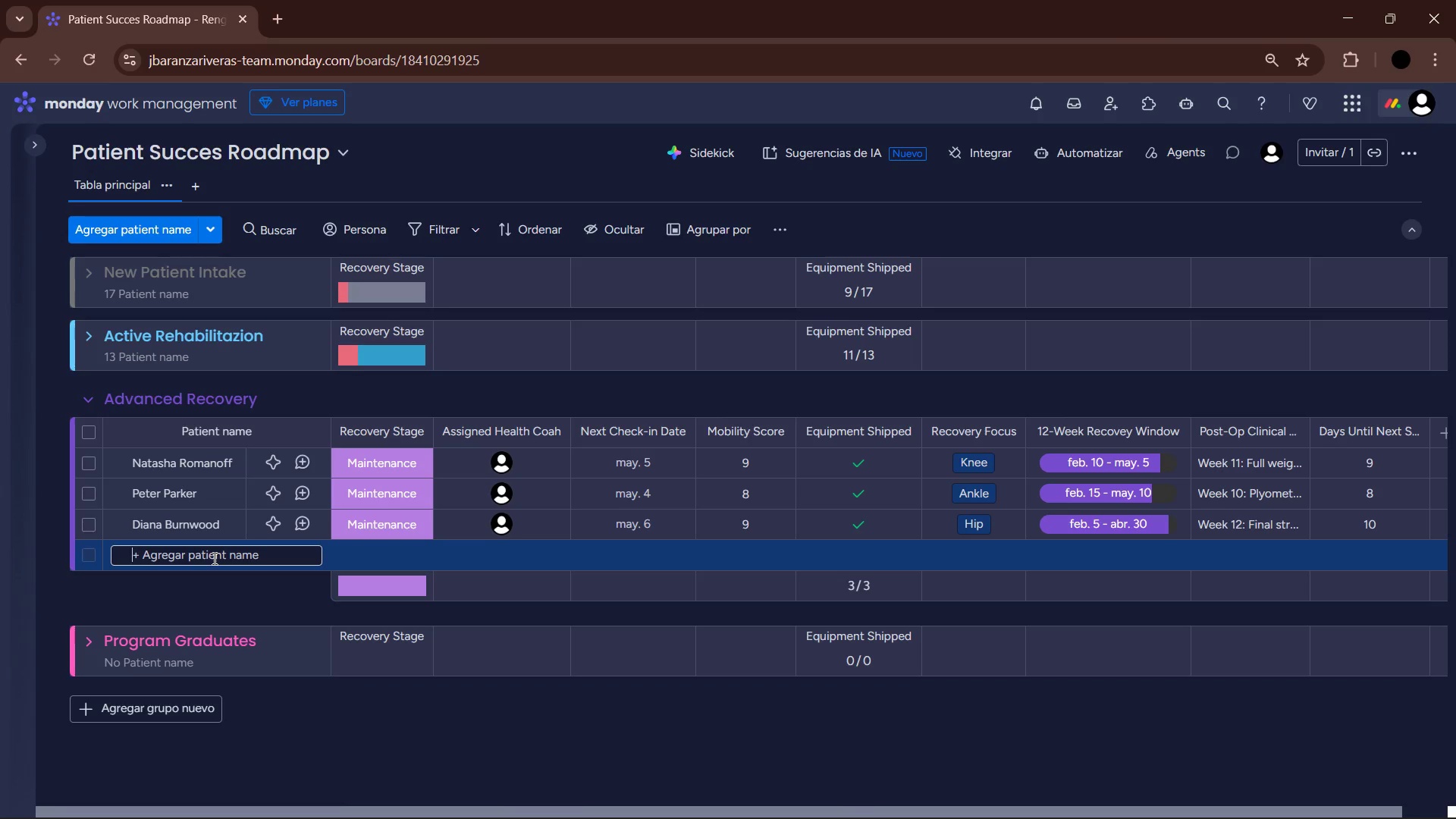 
wait(7.44)
 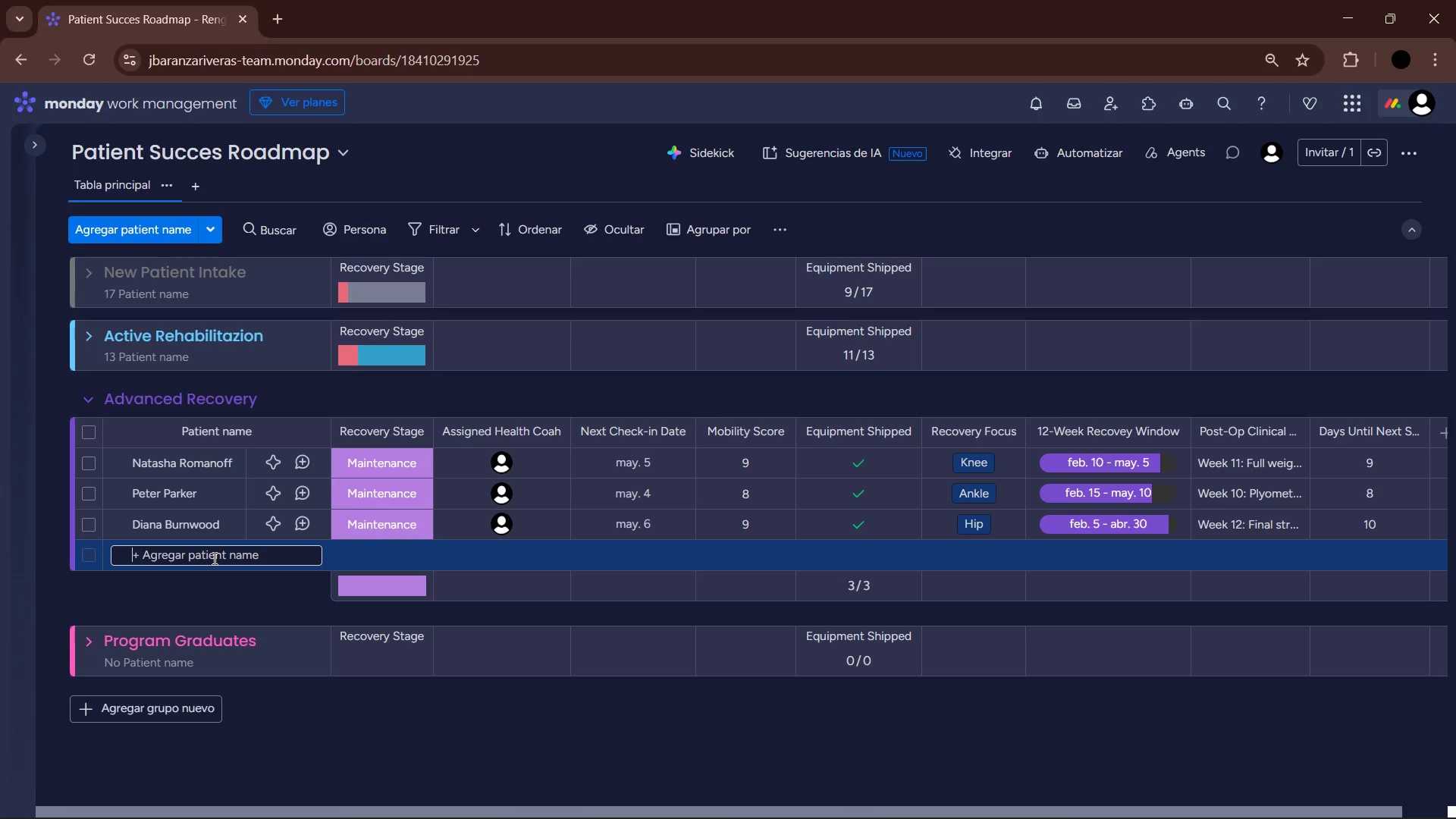 
type(Sam Fisher)
 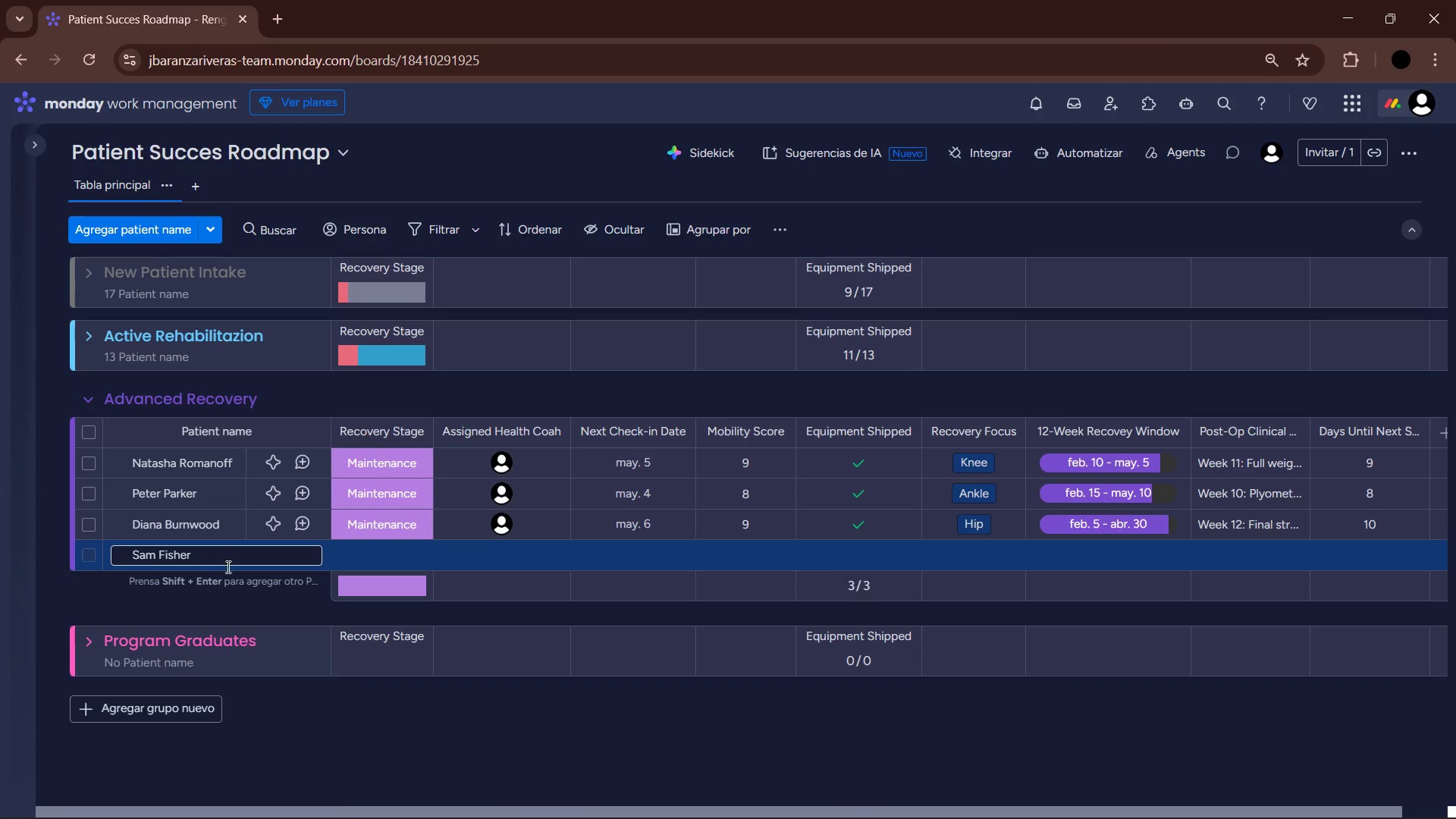 
left_click([244, 604])
 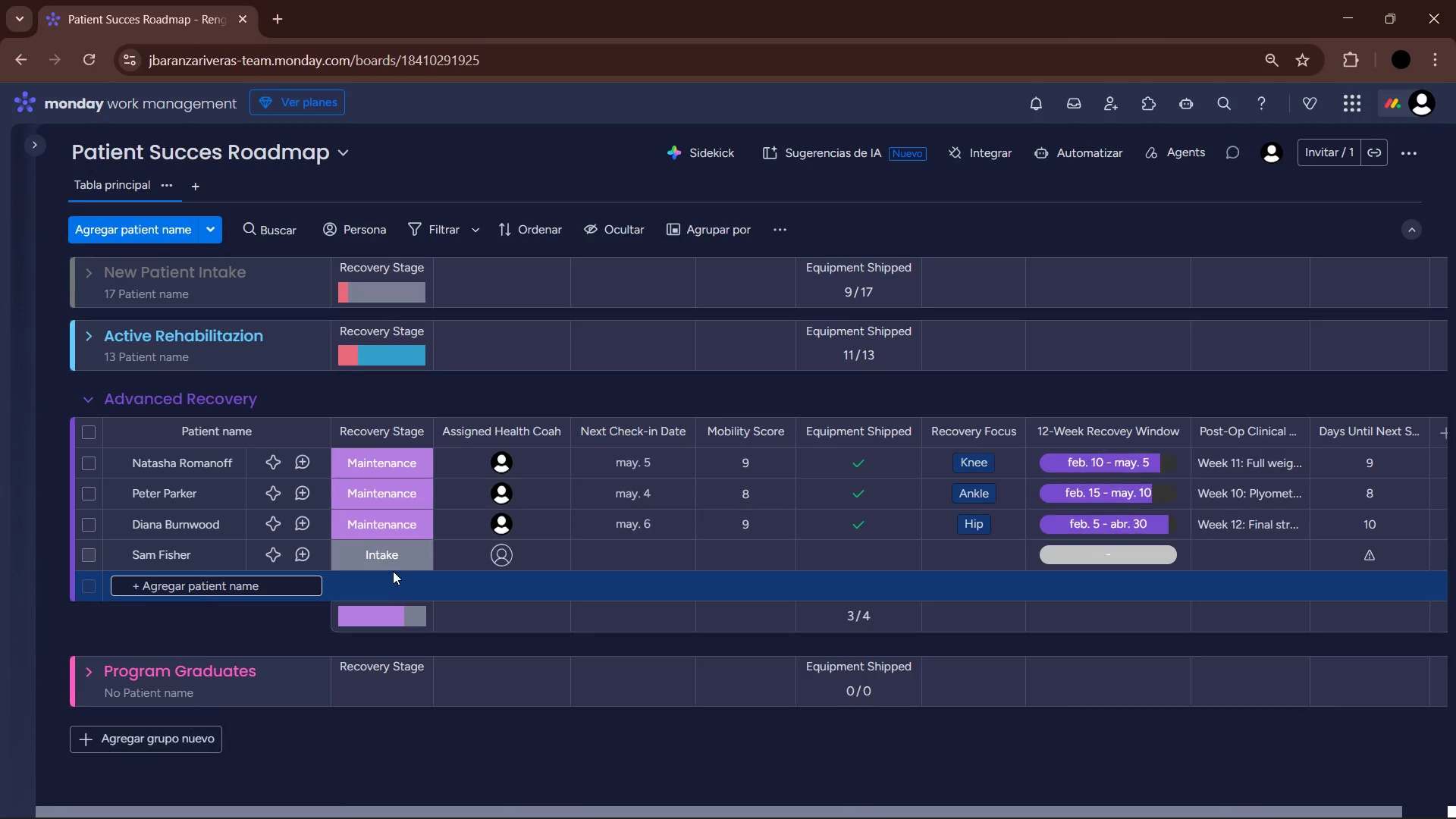 
left_click([385, 555])
 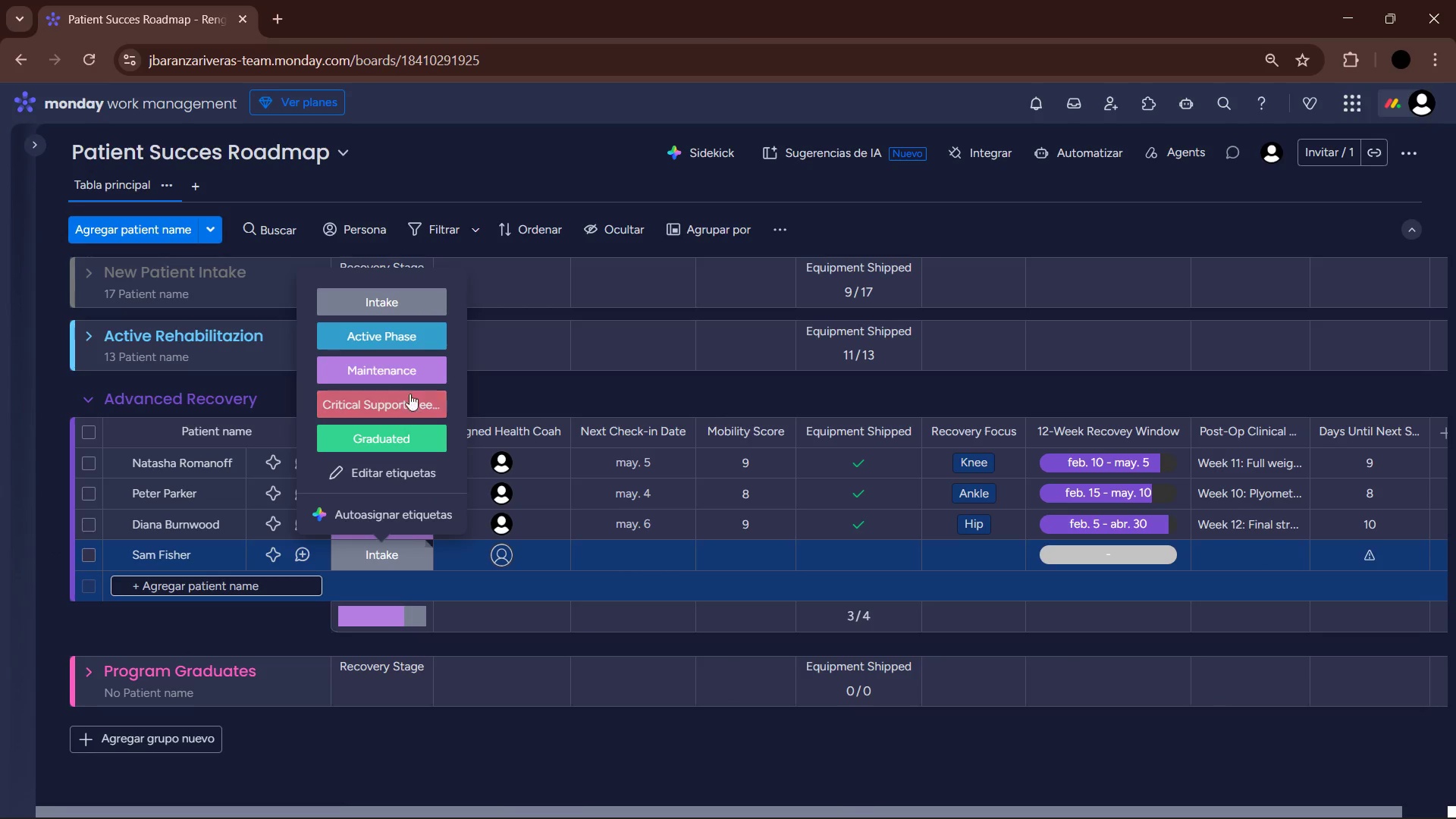 
left_click([409, 375])
 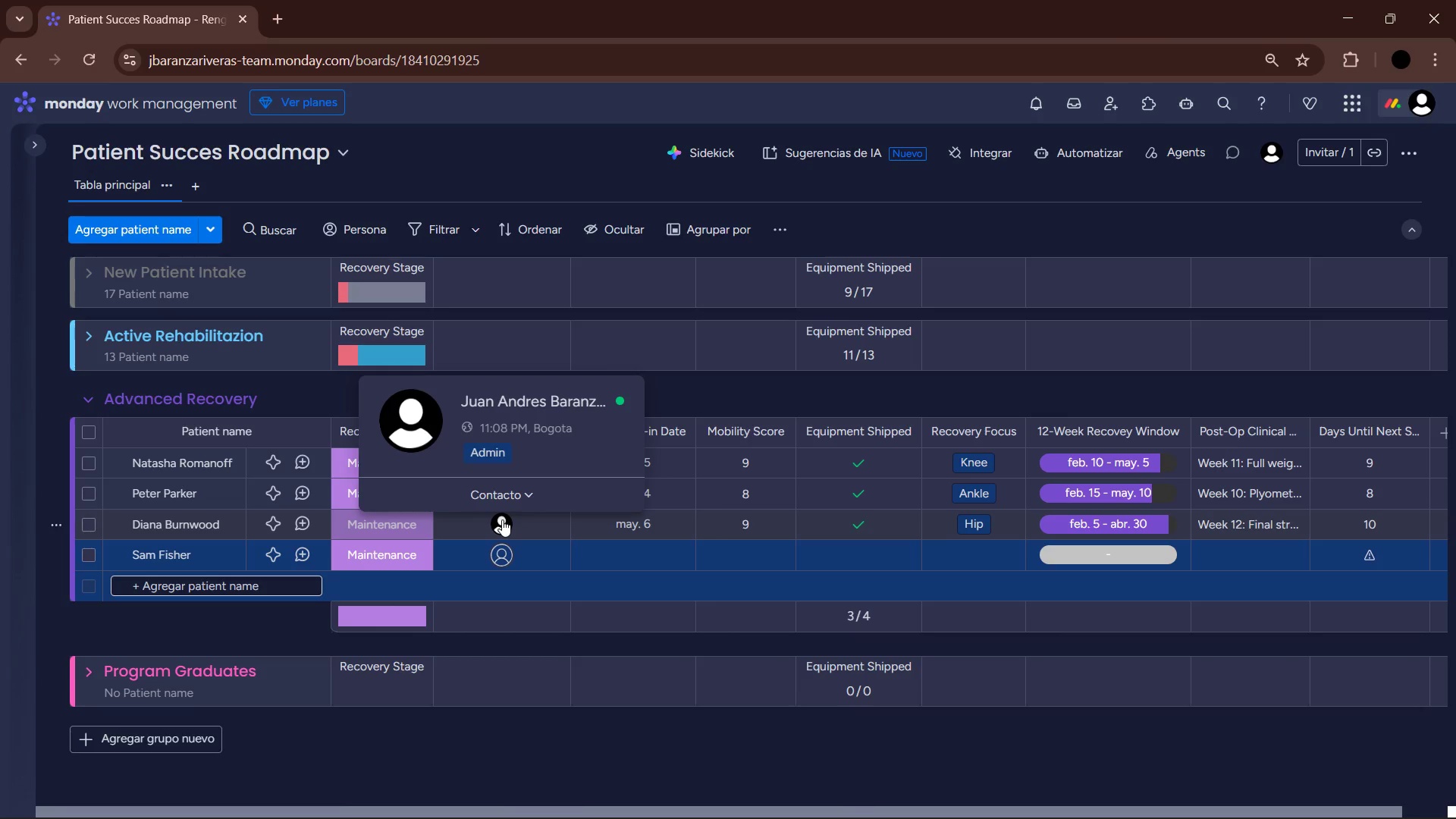 
wait(27.95)
 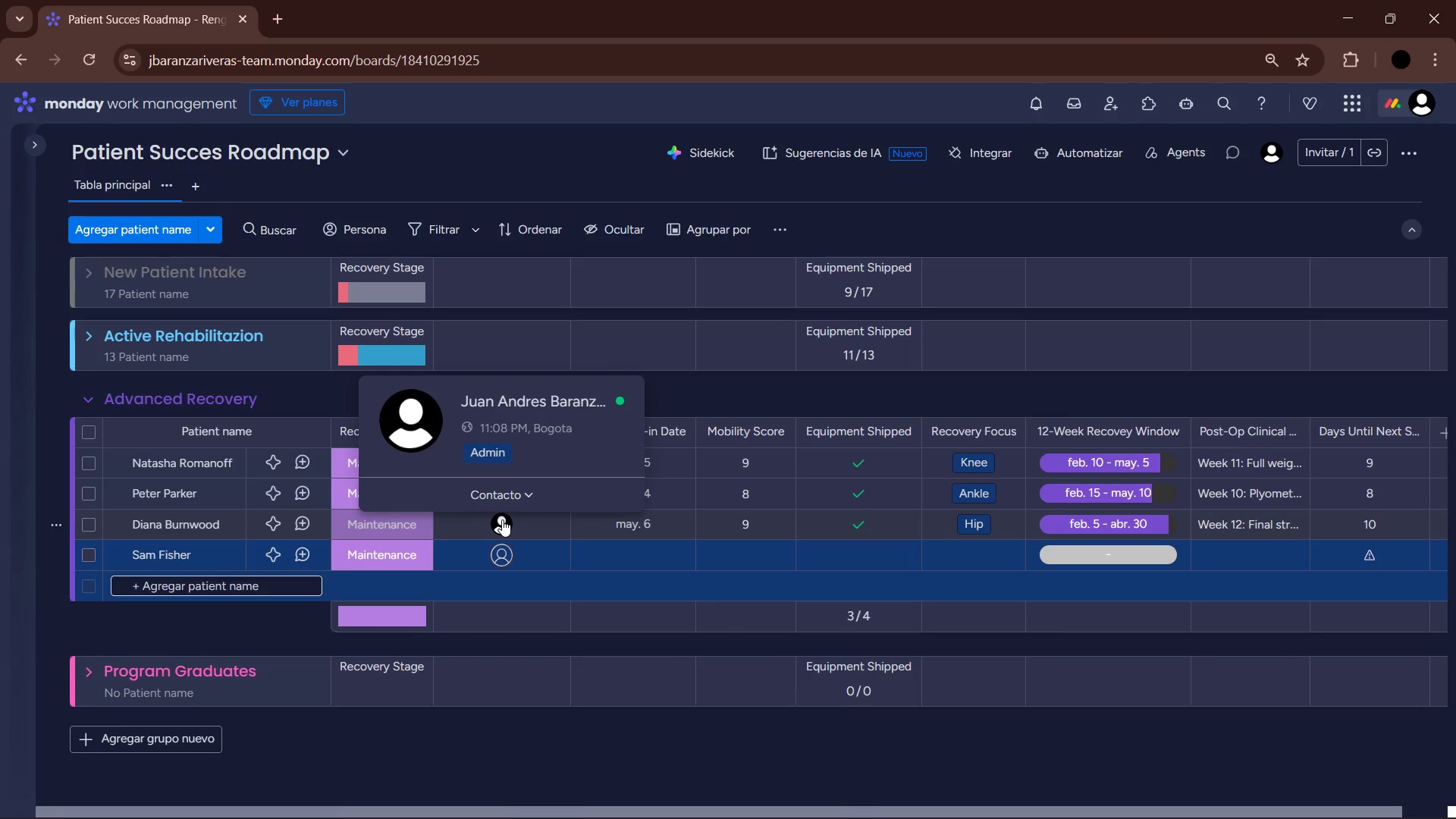 
left_click([513, 547])
 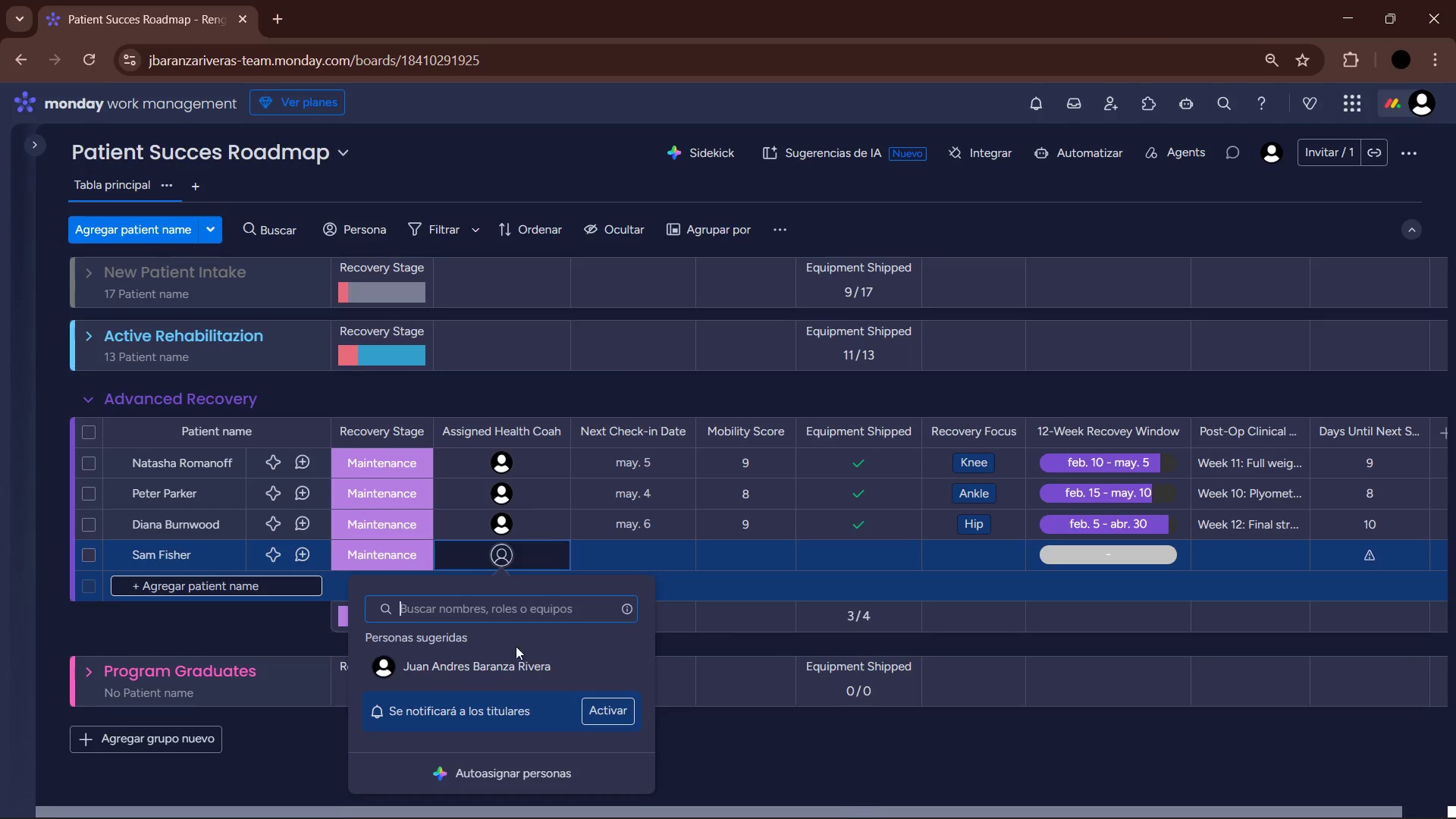 
left_click([517, 664])
 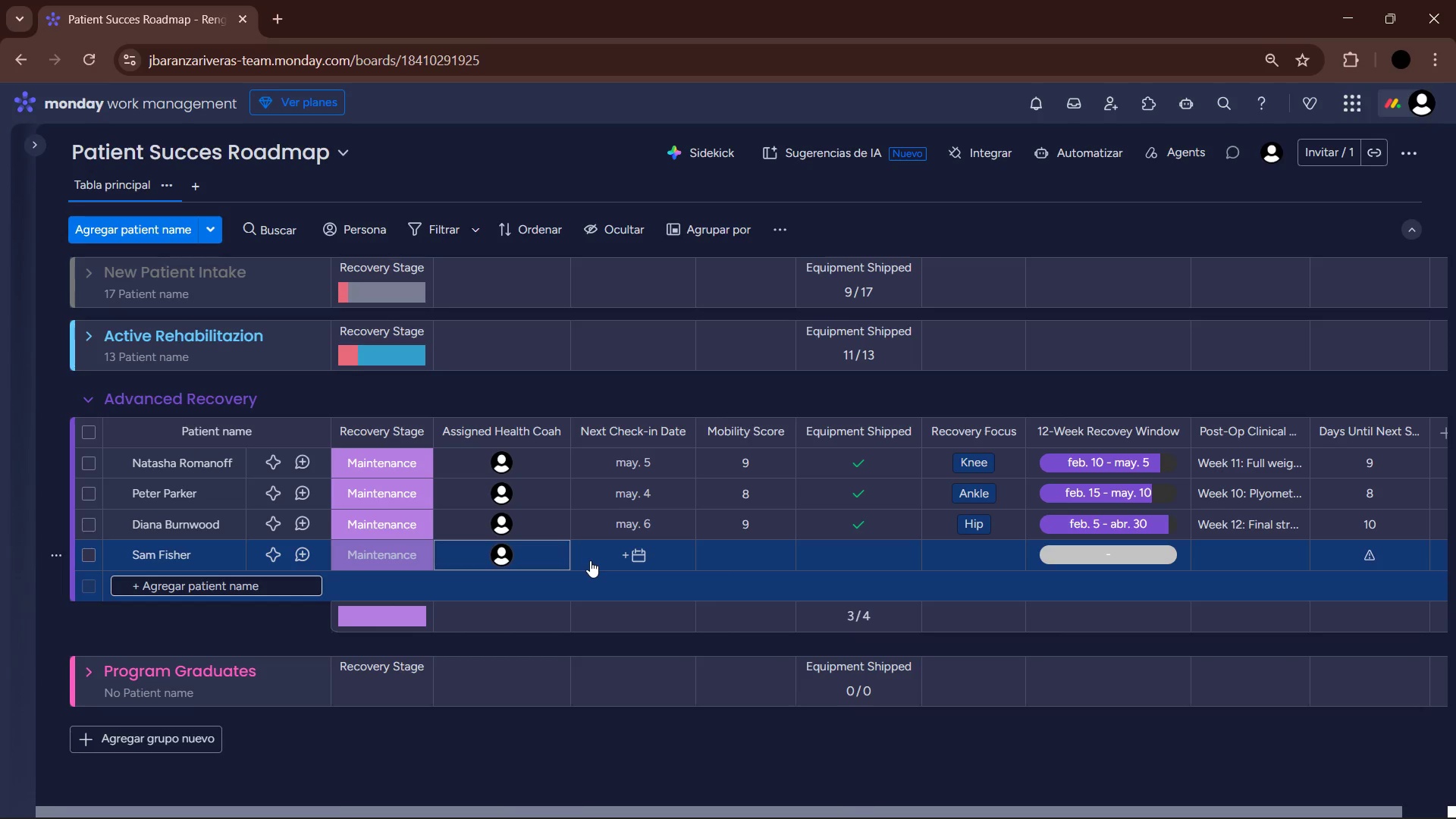 
wait(34.53)
 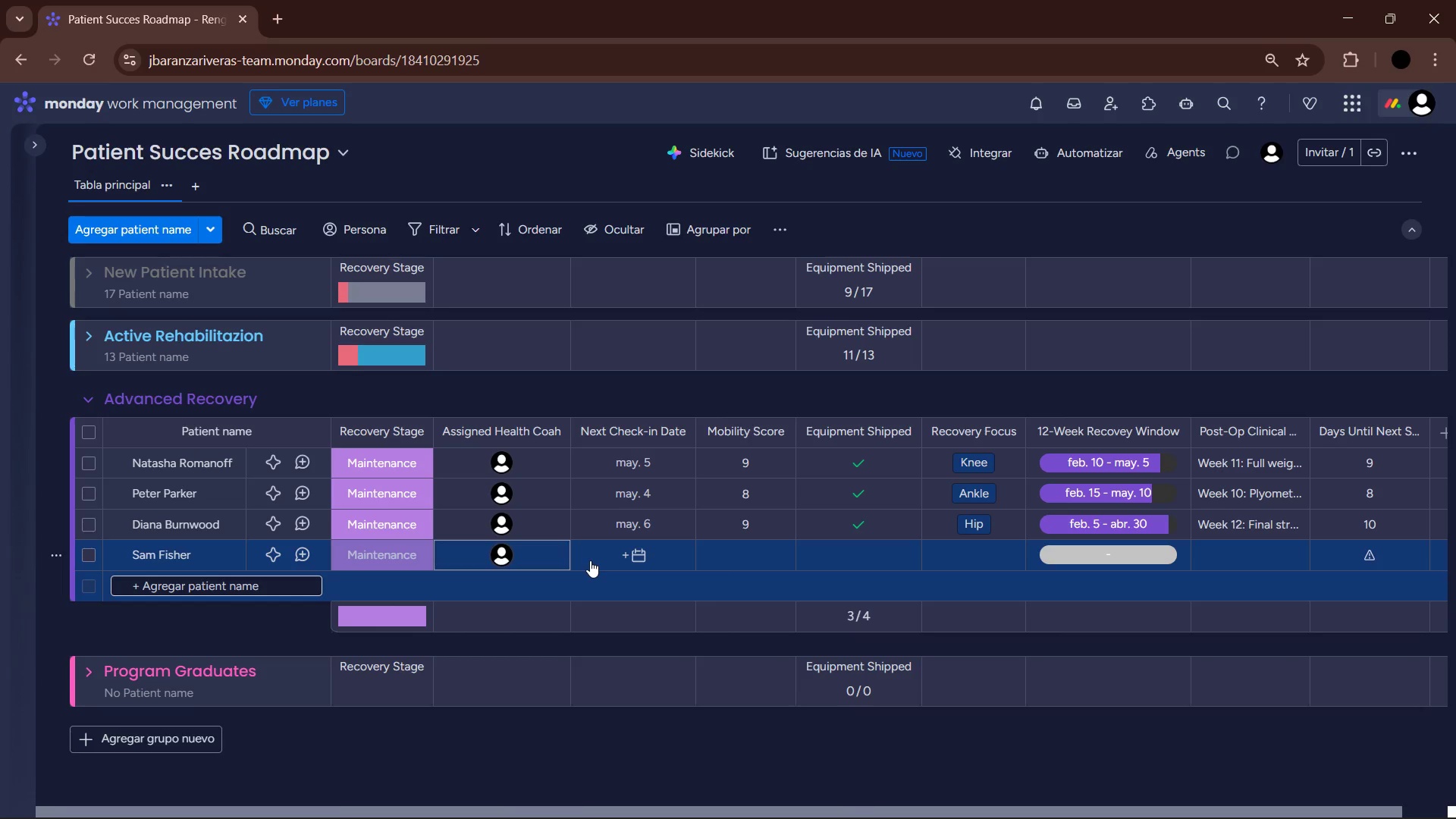 
left_click([264, 589])
 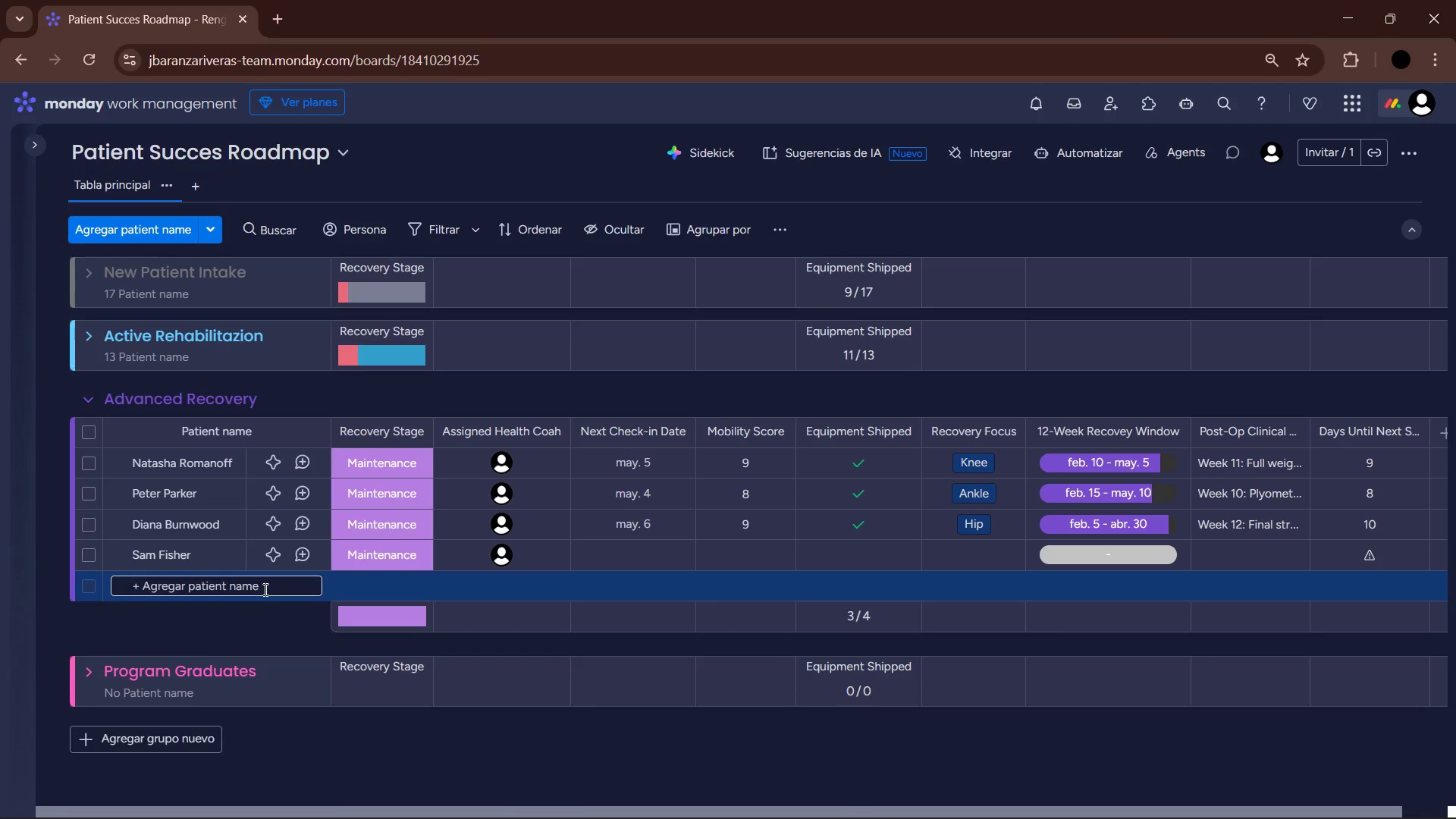 
type(Claire Redfield )
 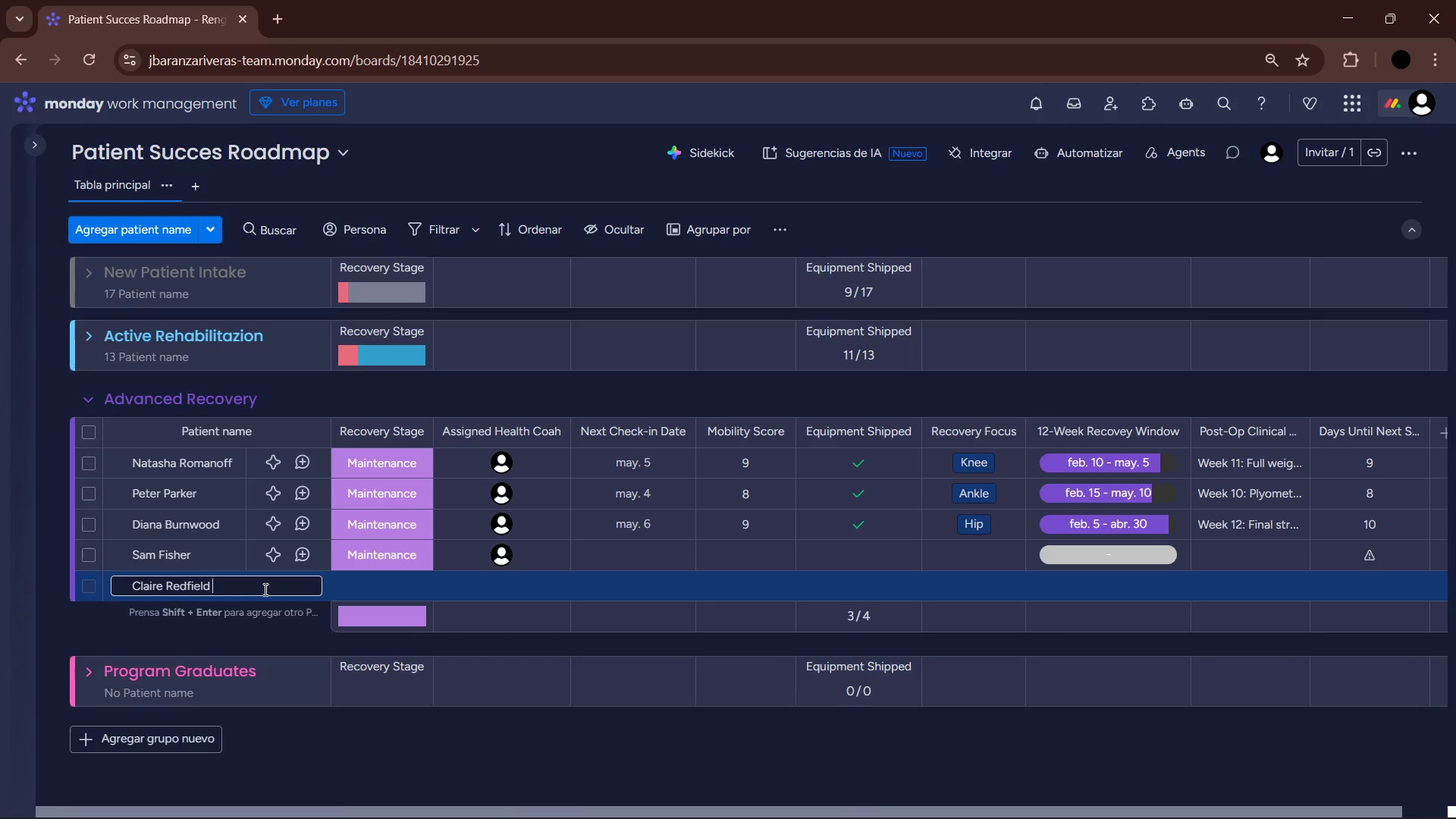 
left_click([358, 582])
 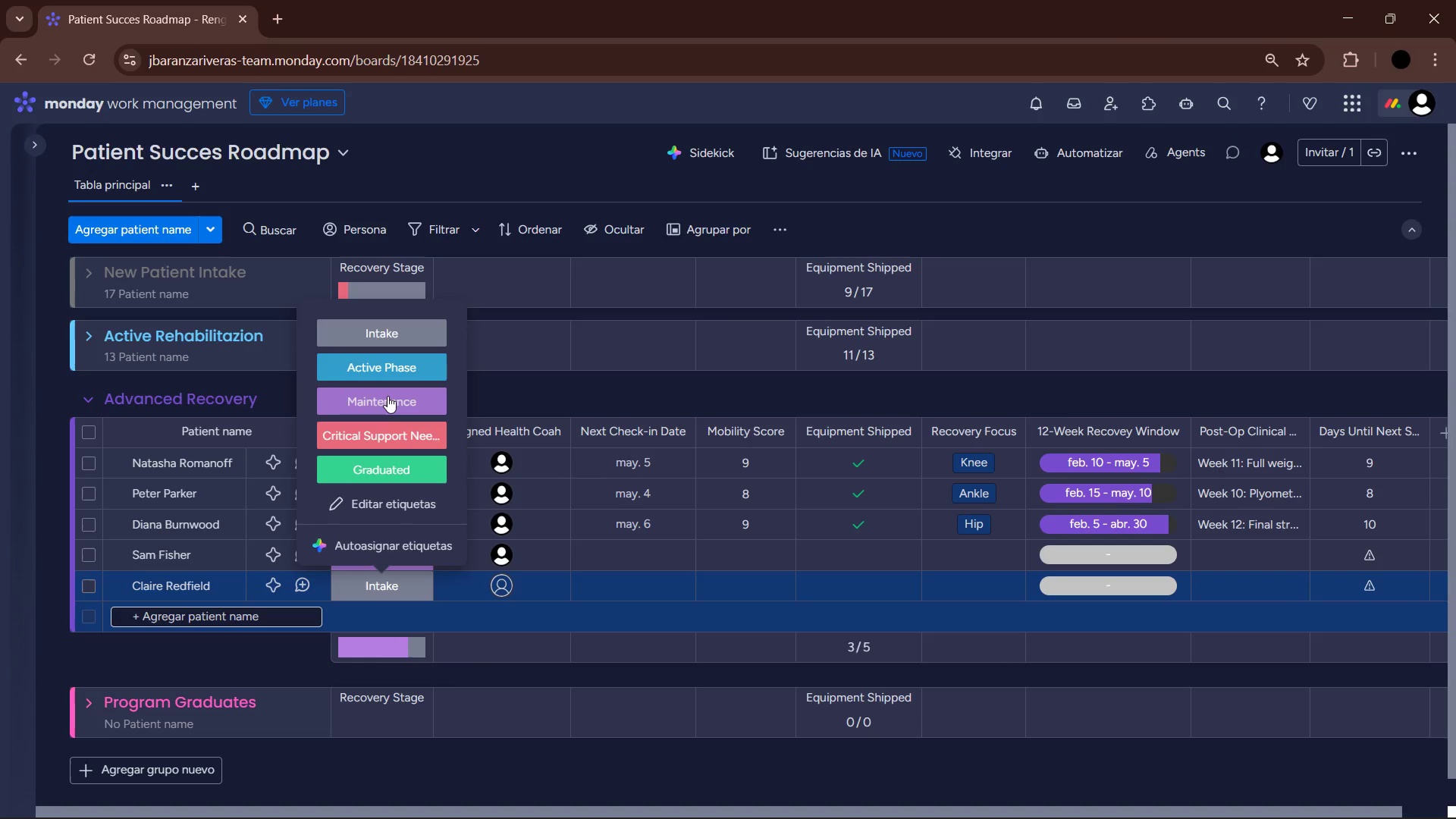 
double_click([509, 587])
 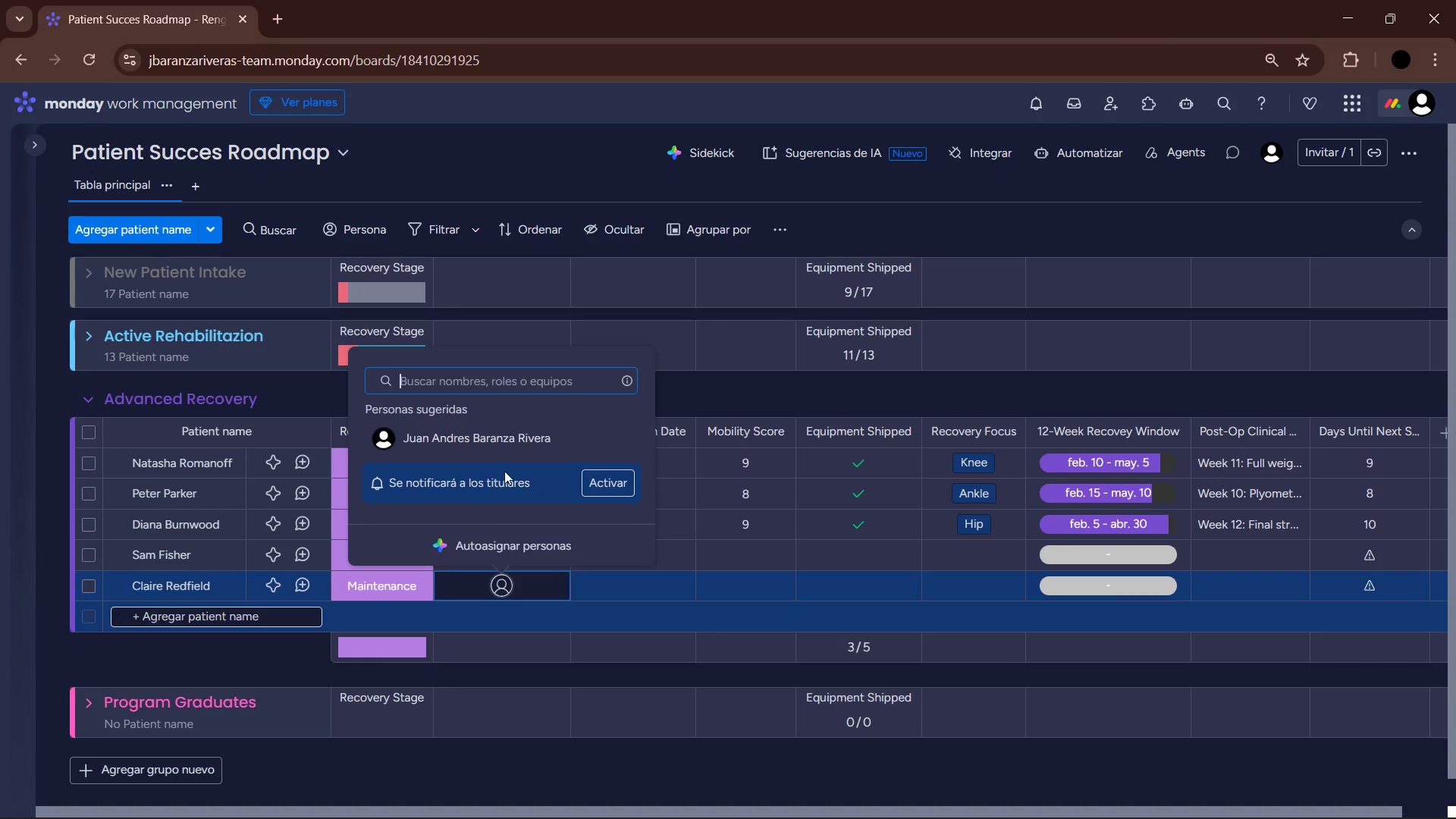 
left_click([501, 423])
 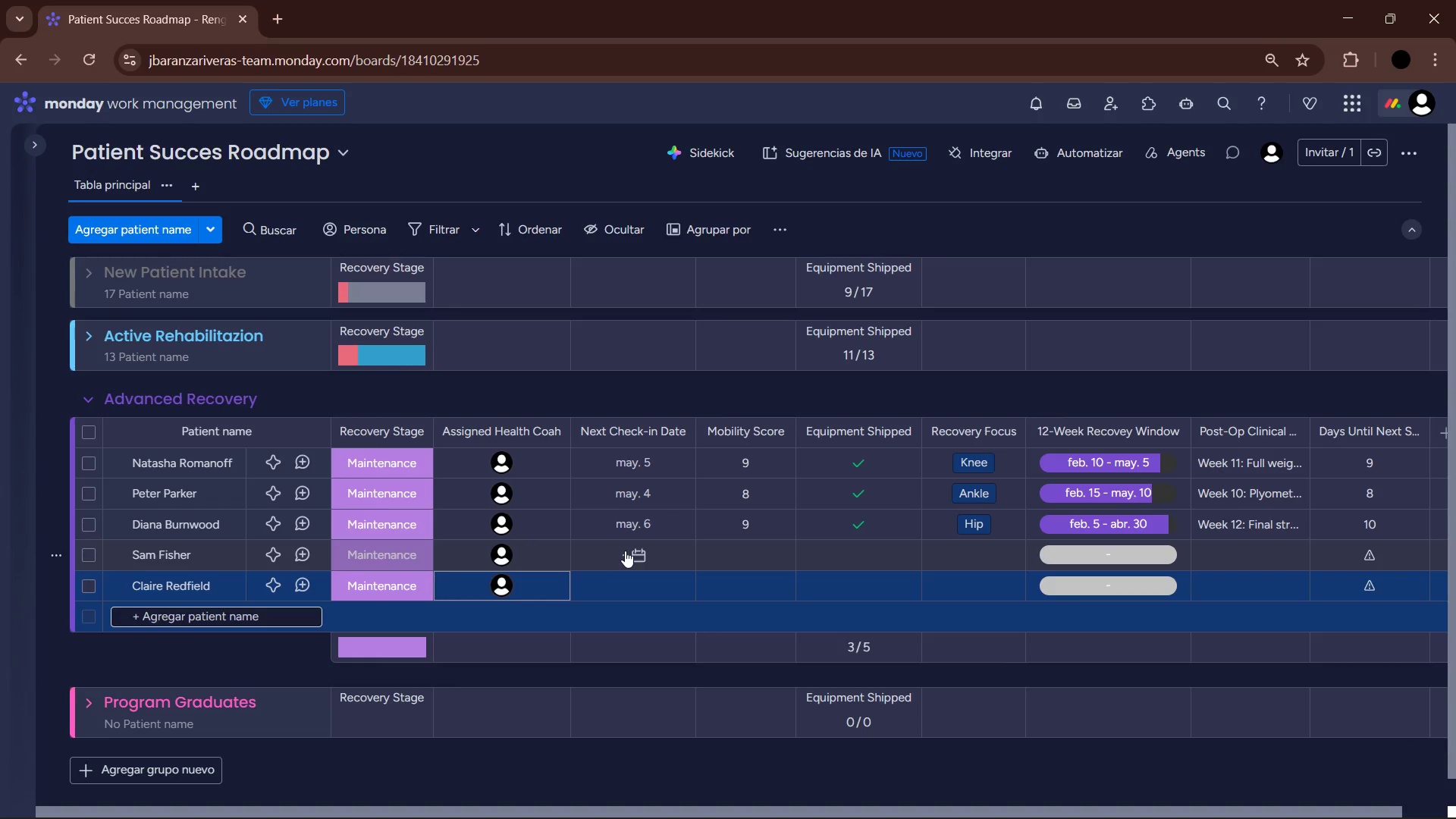 
wait(6.3)
 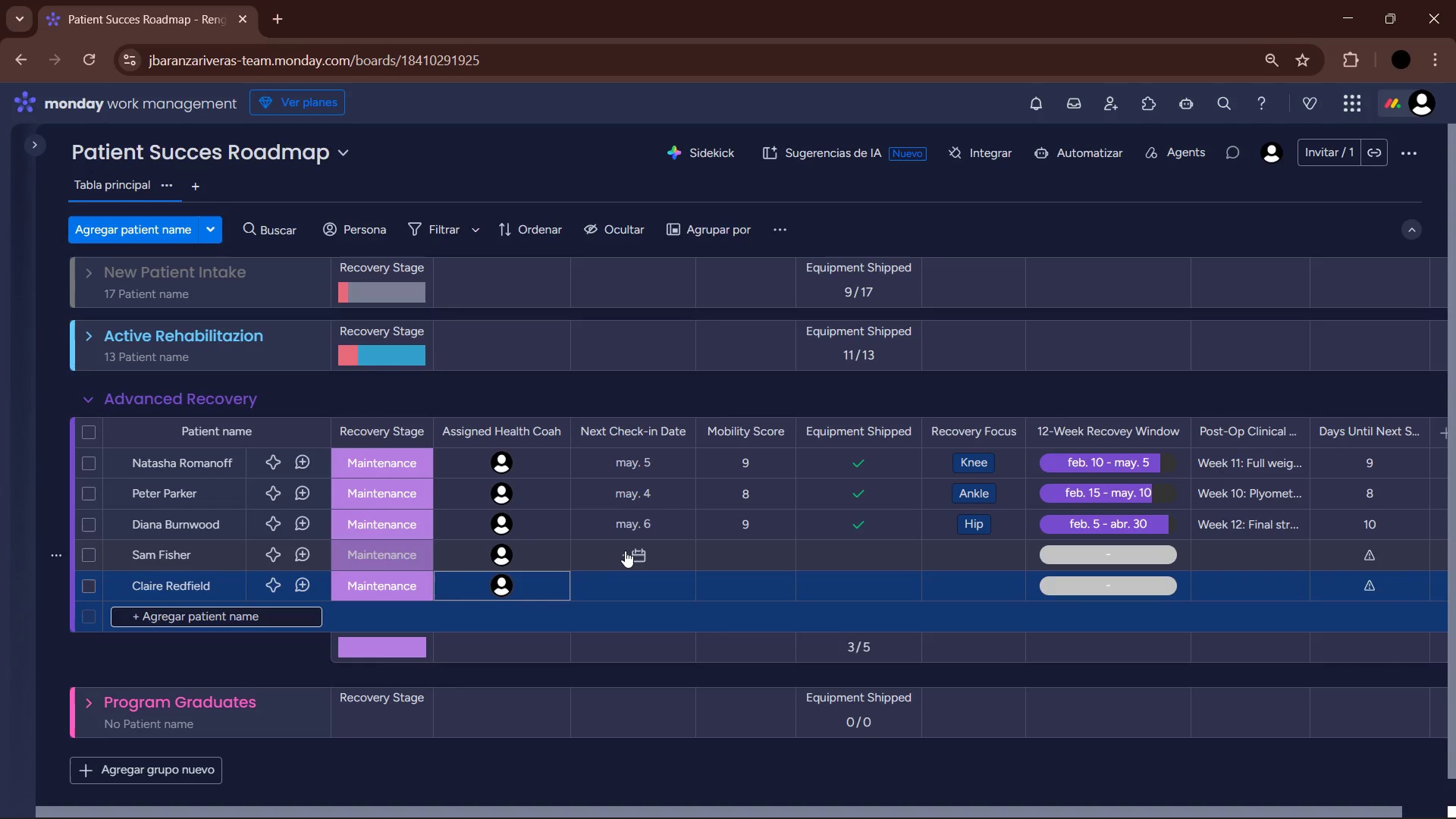 
left_click([625, 551])
 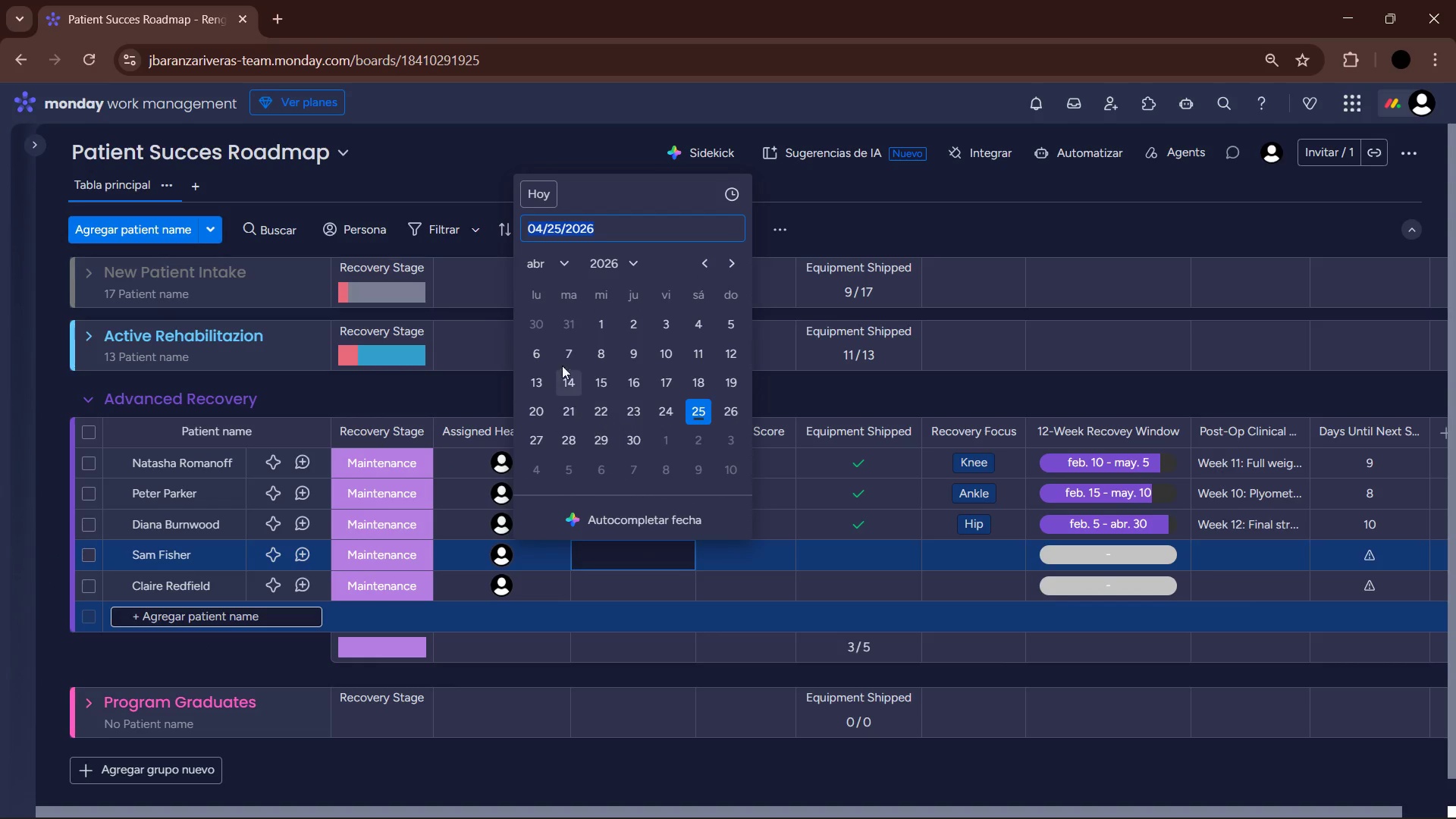 
left_click([545, 261])
 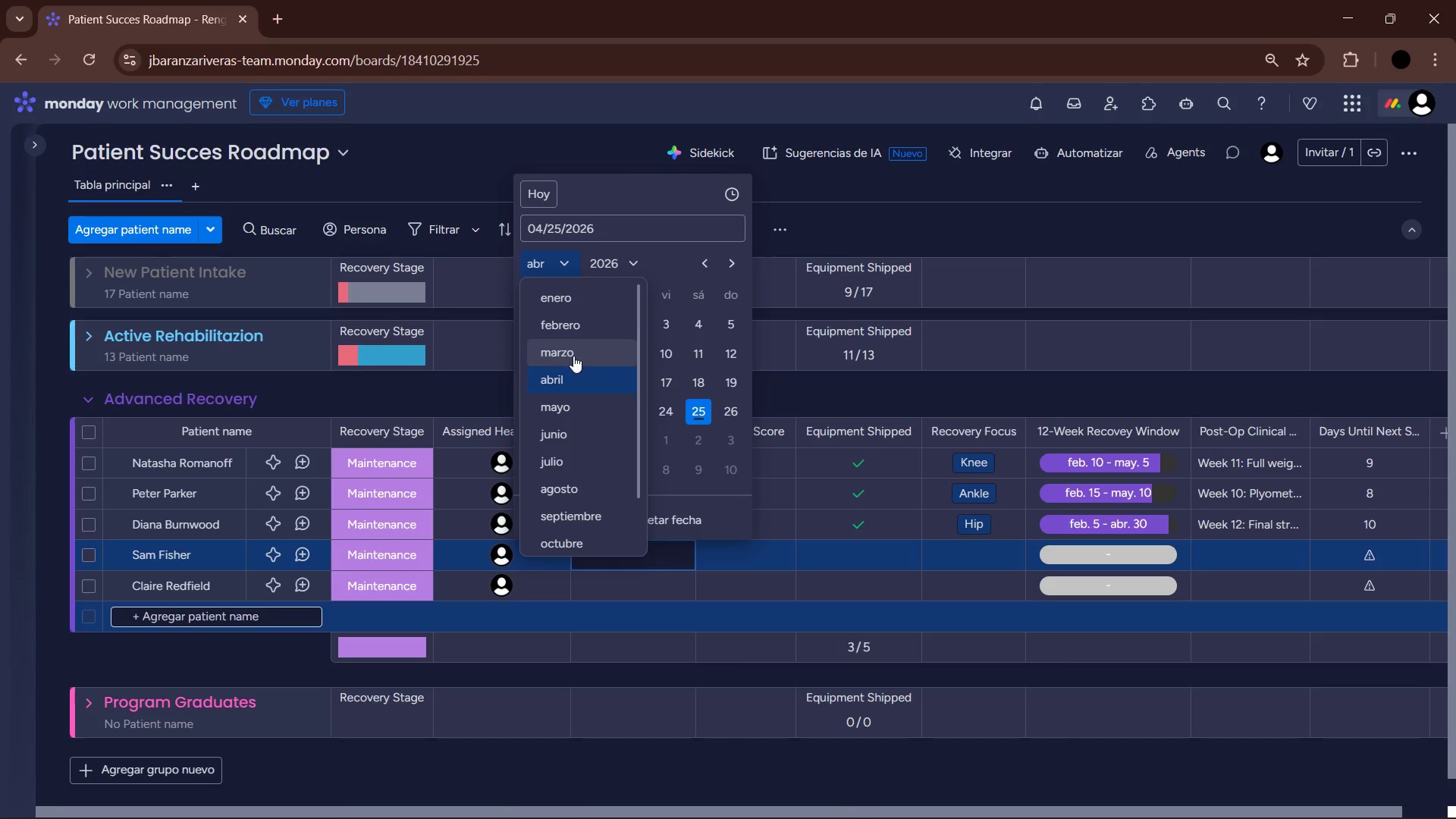 
left_click([576, 422])
 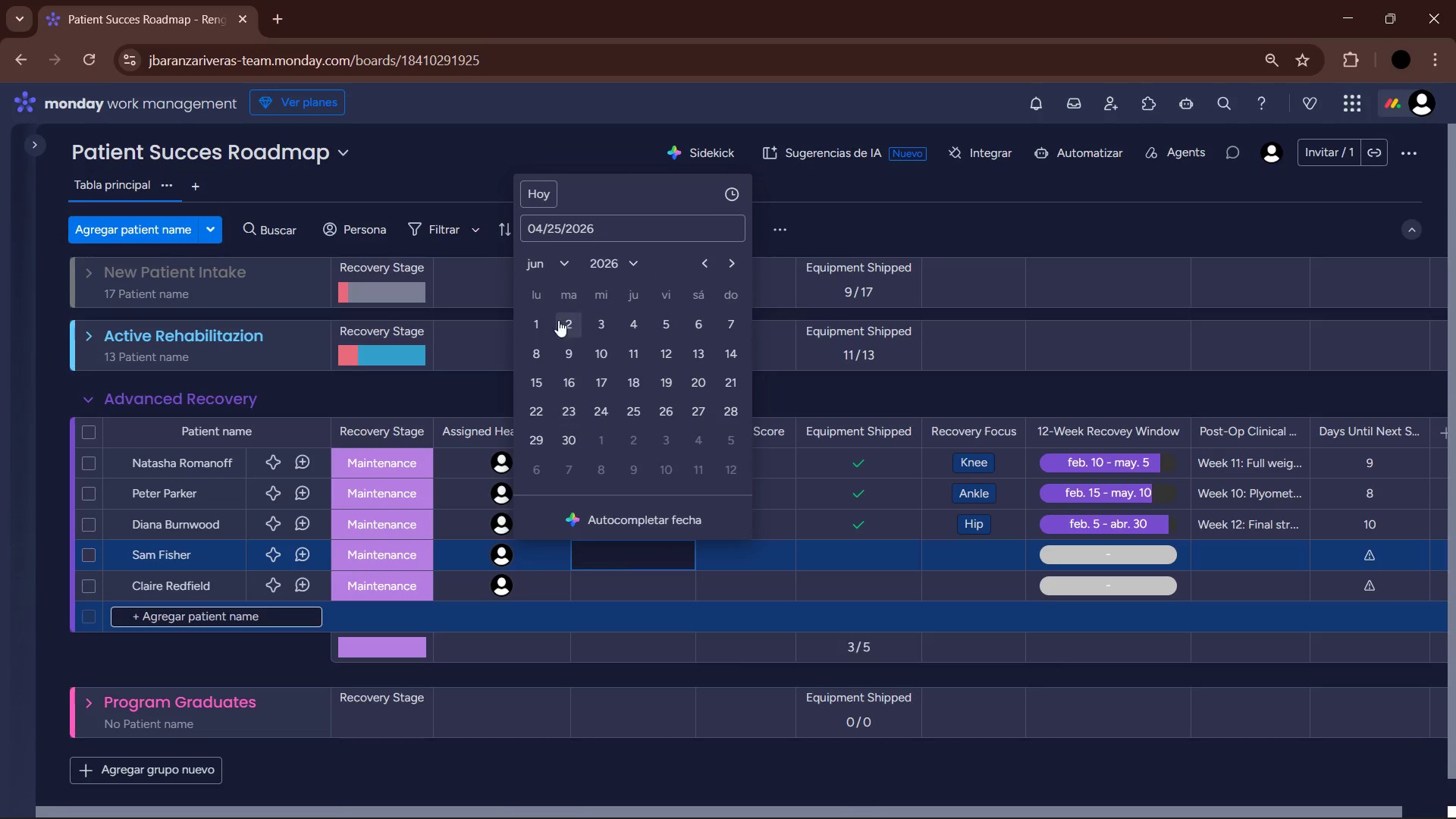 
left_click([557, 270])
 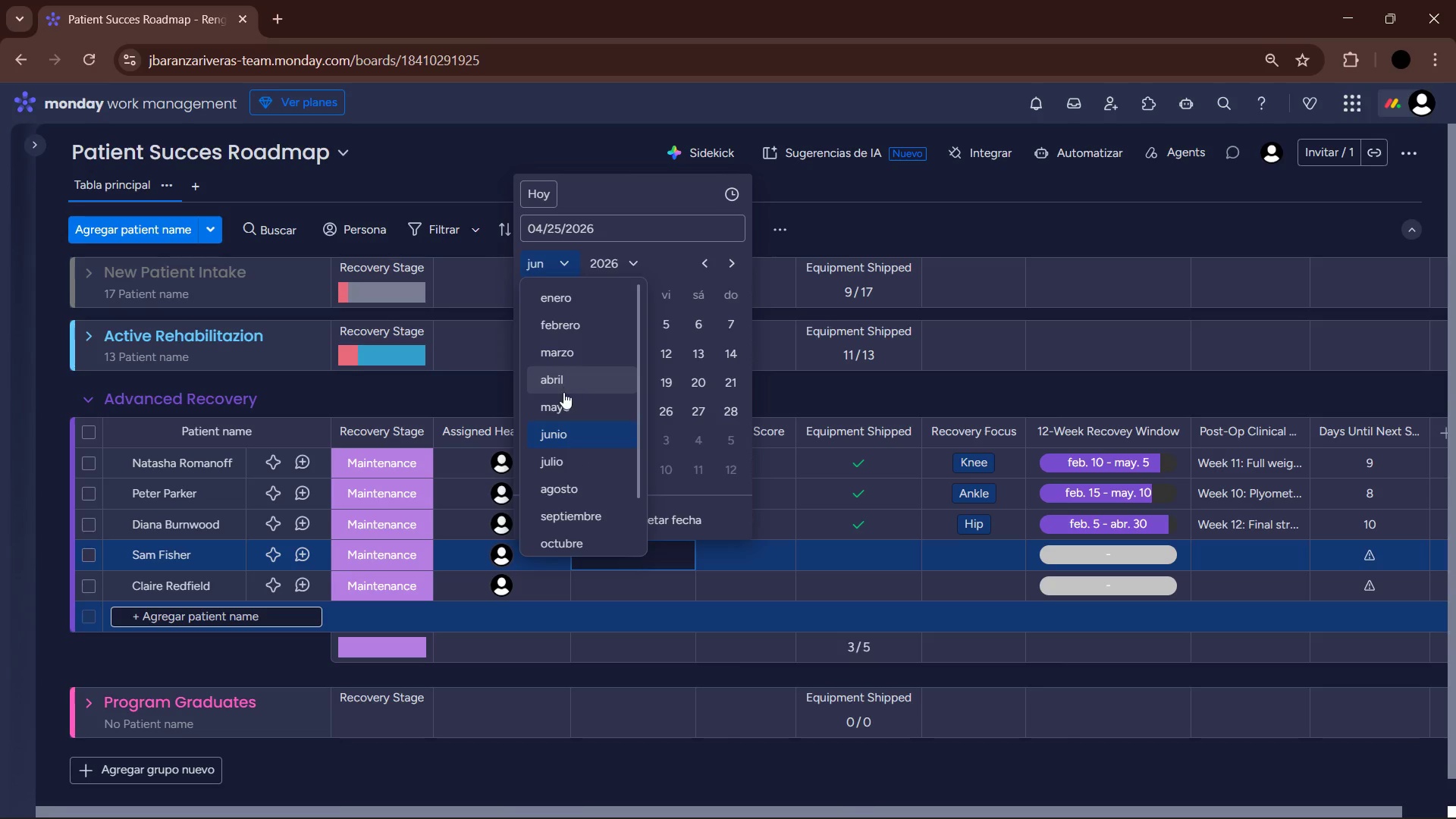 
left_click([566, 402])
 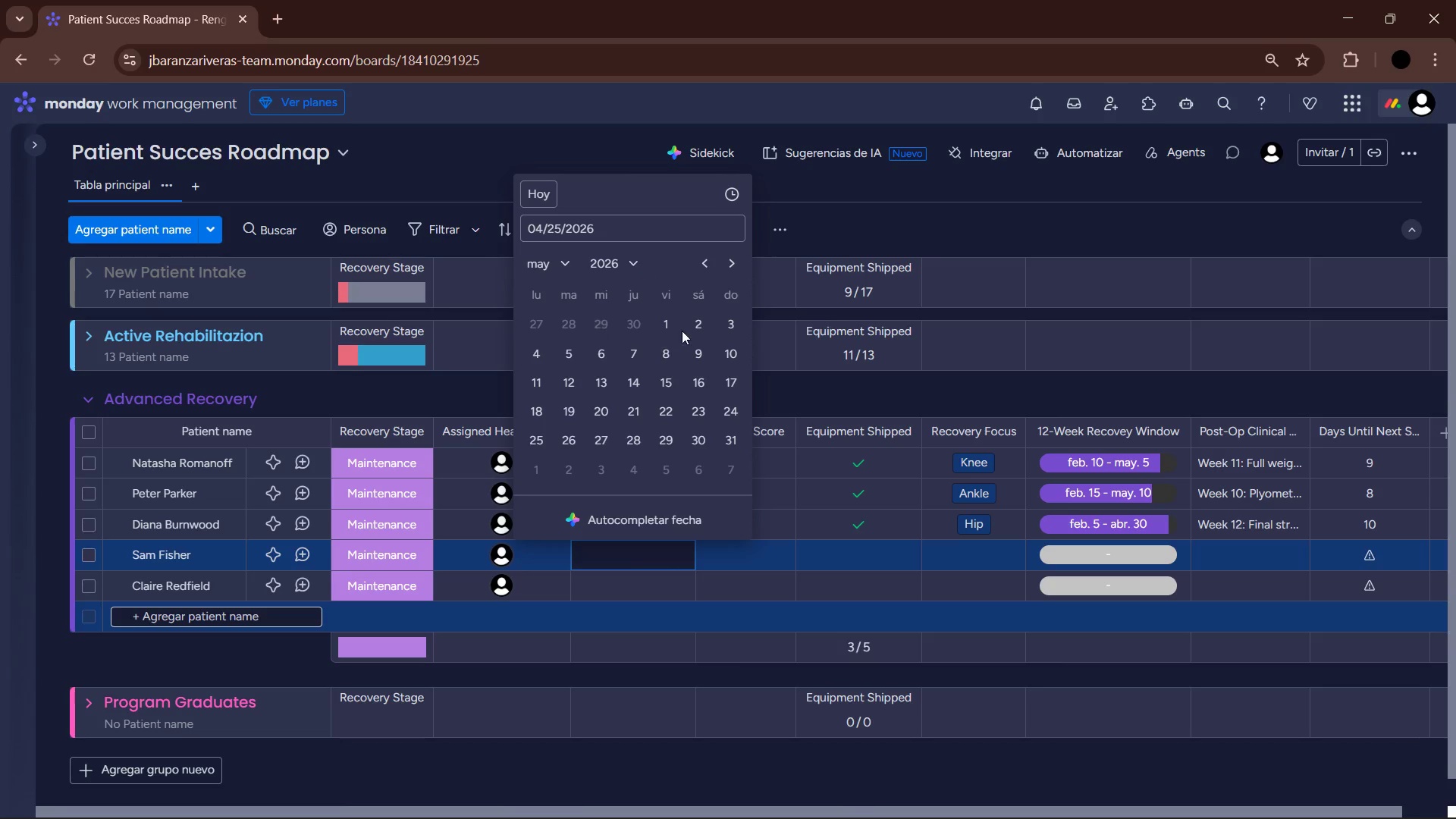 
left_click([696, 325])
 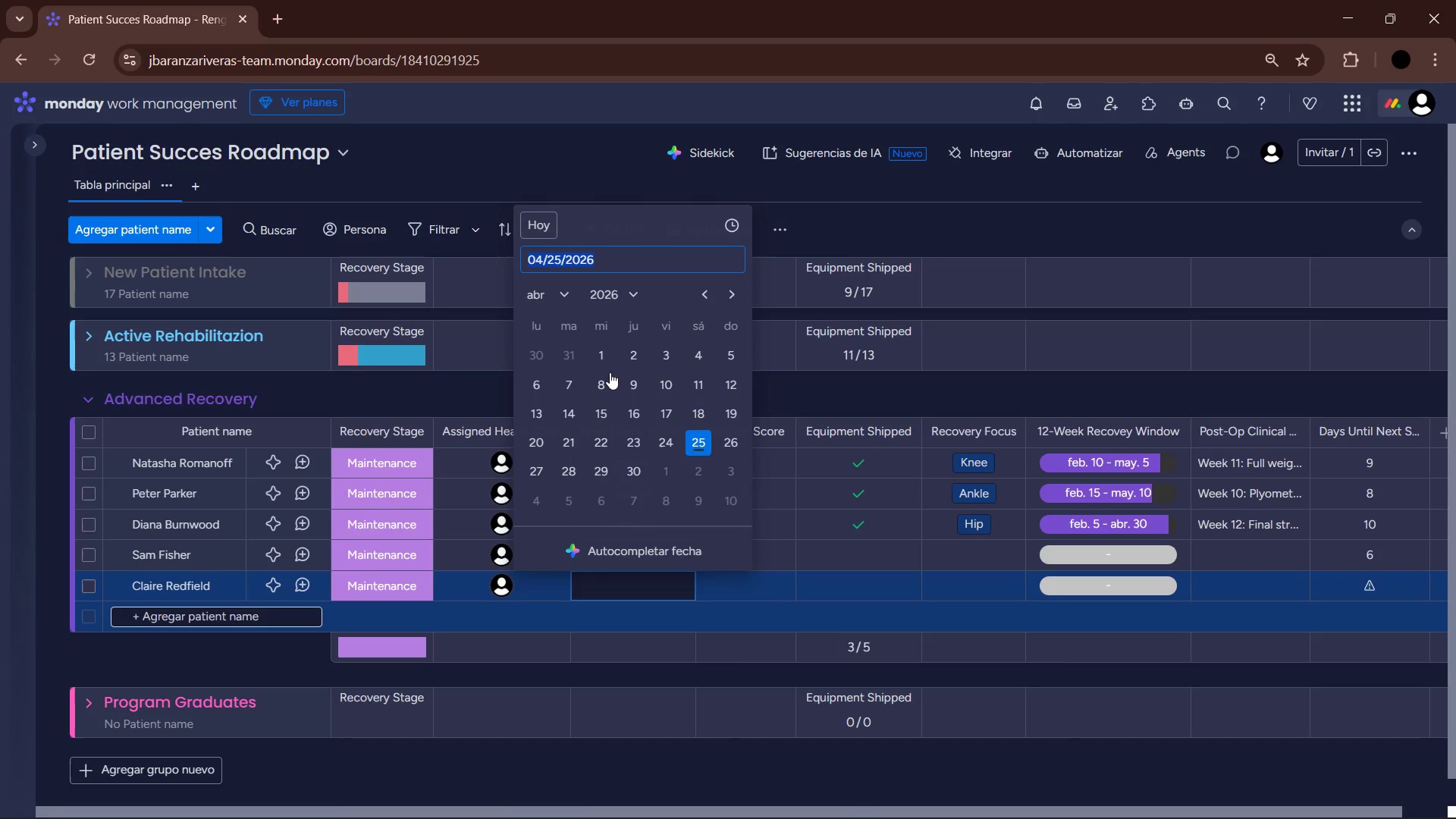 
left_click([569, 286])
 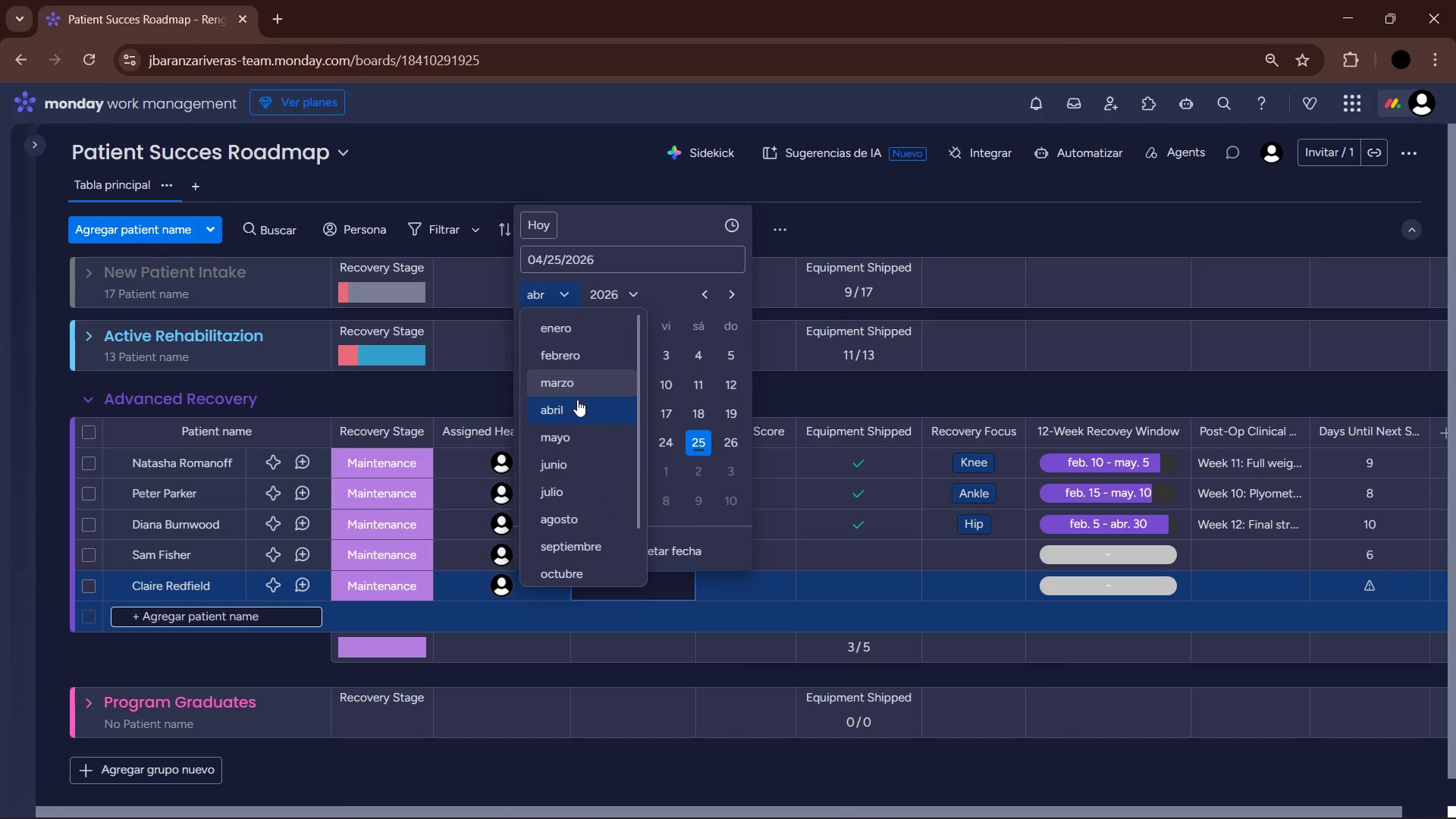 
left_click([573, 438])
 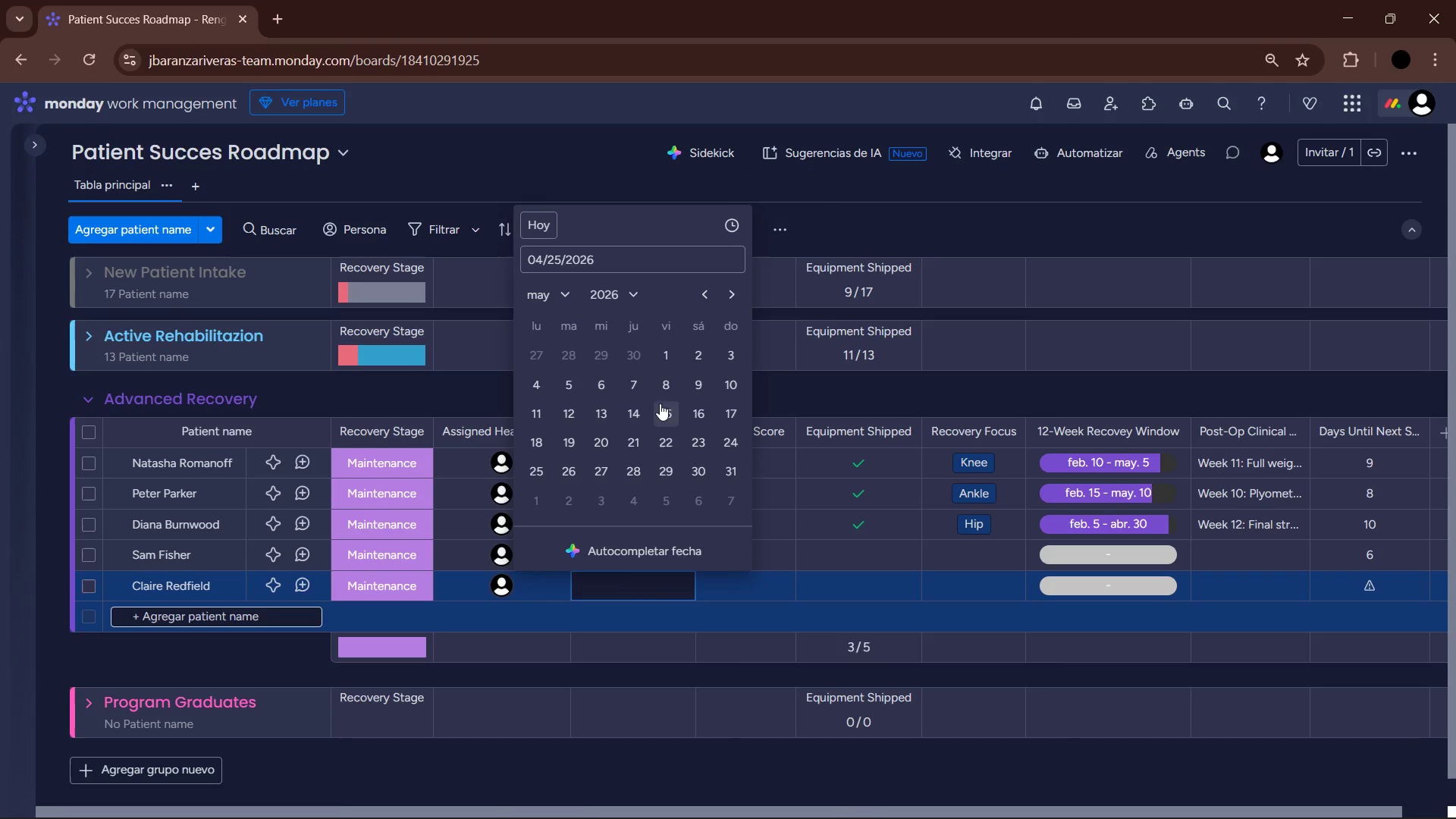 
left_click([644, 385])
 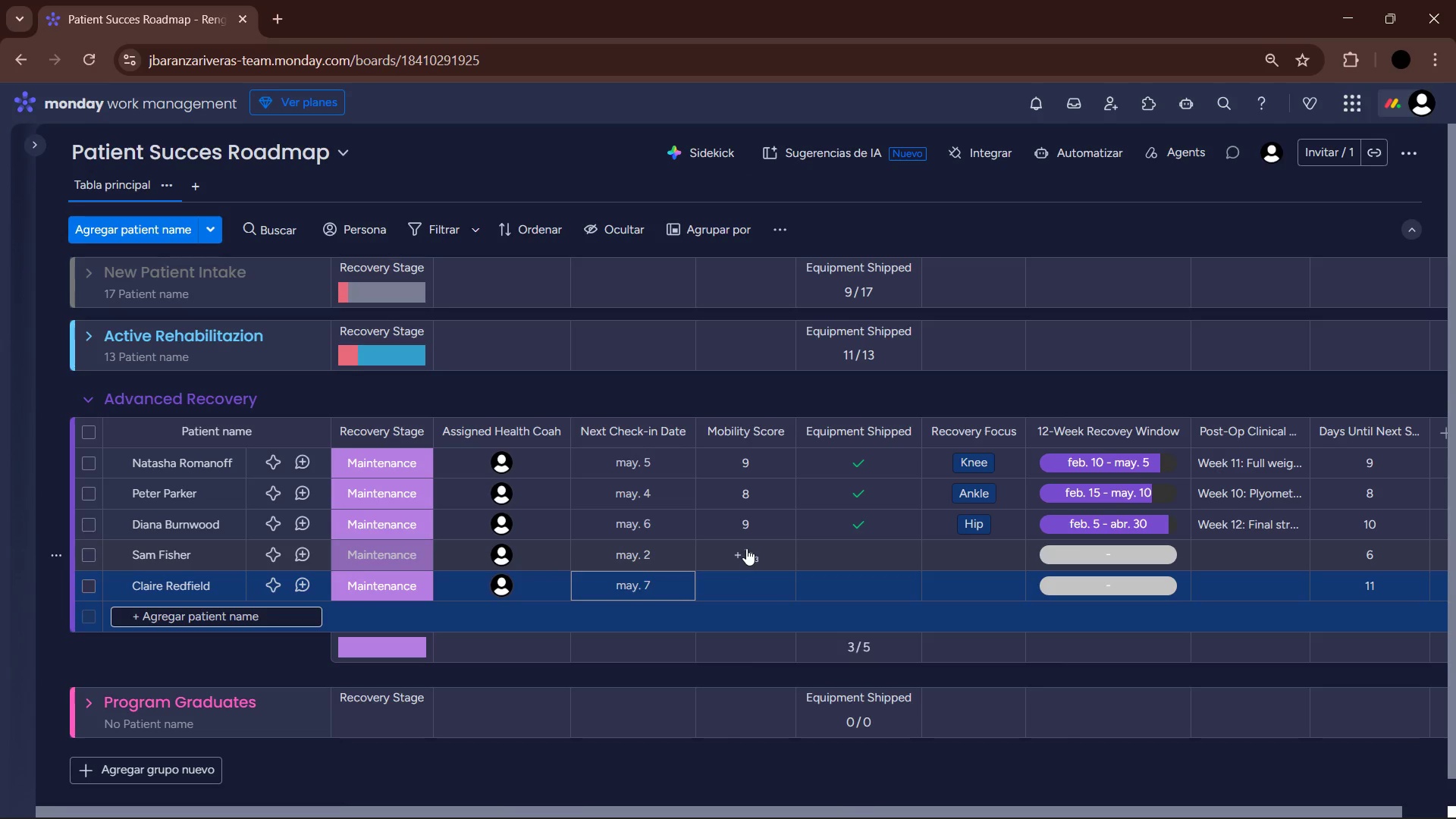 
left_click([746, 548])
 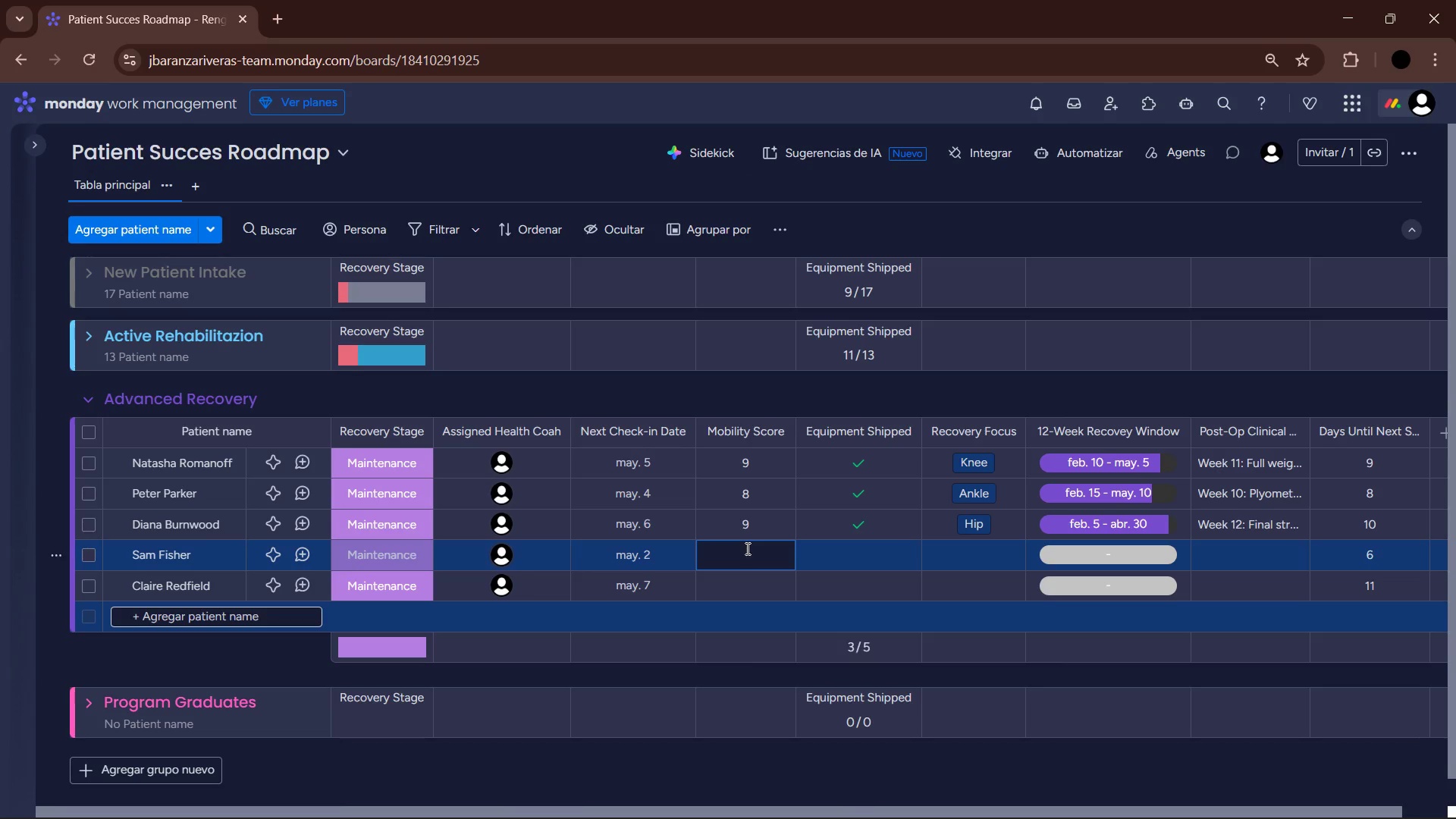 
key(Numpad8)
 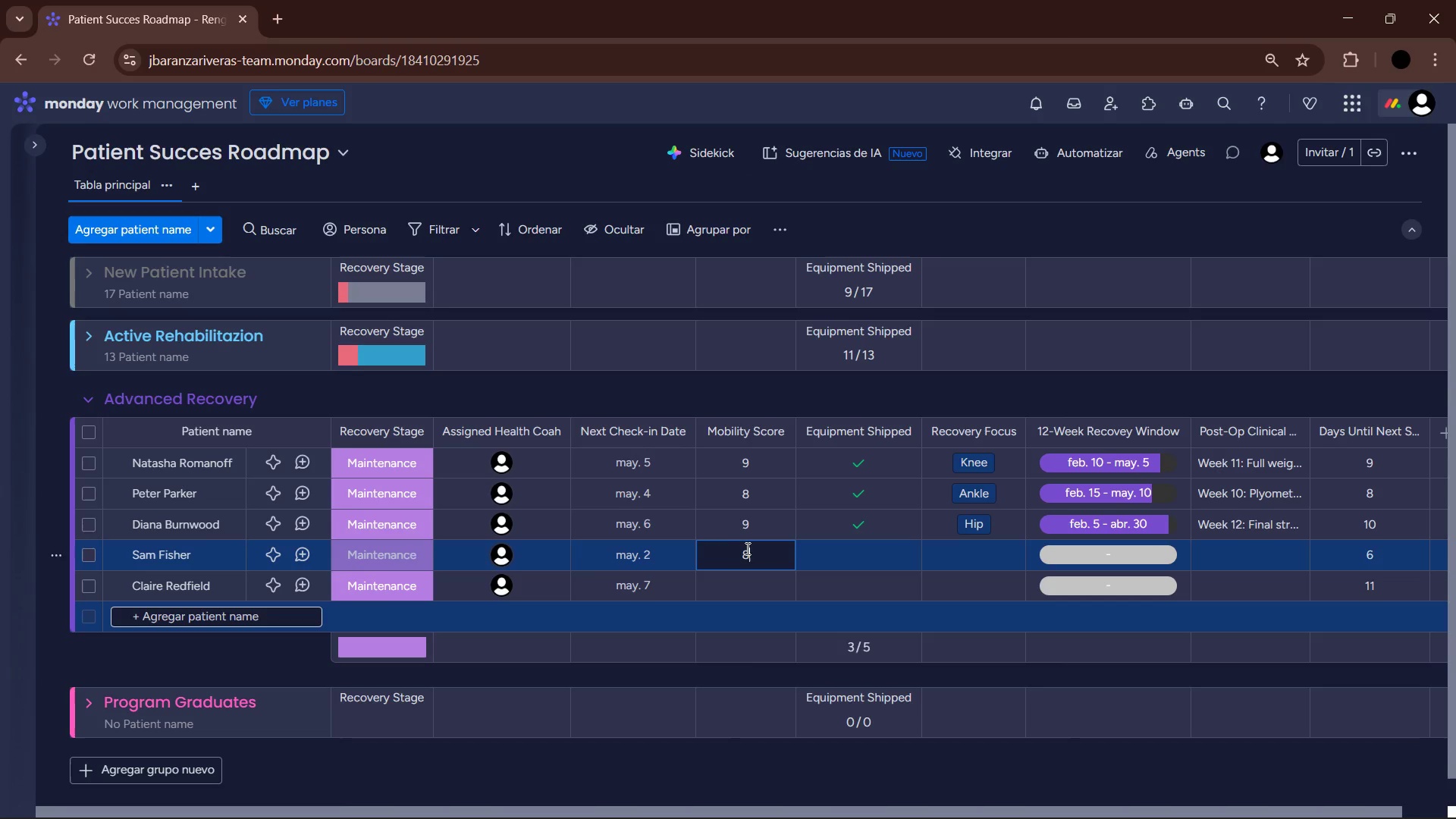 
key(NumpadEnter)
 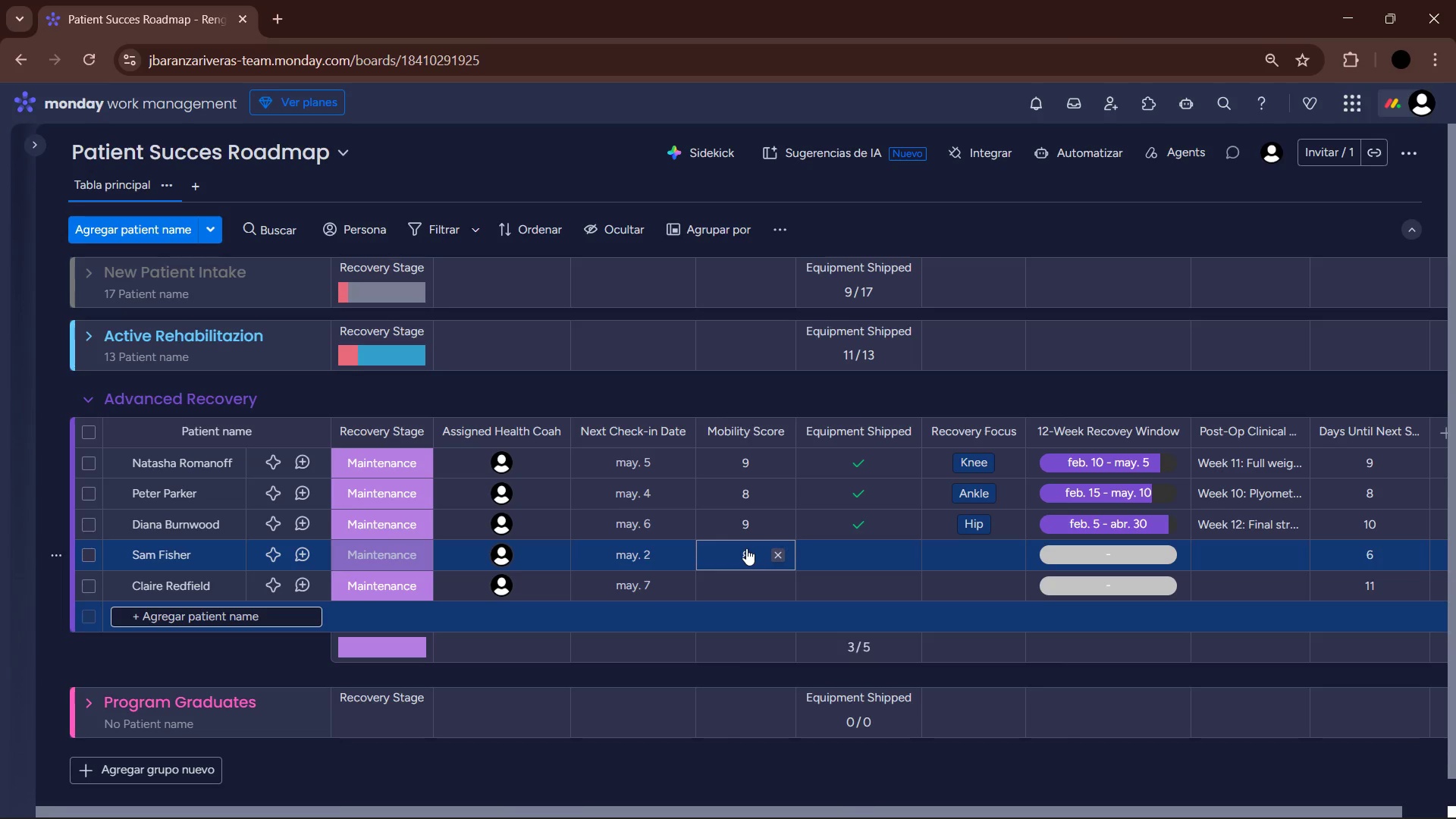 
key(ArrowDown)
 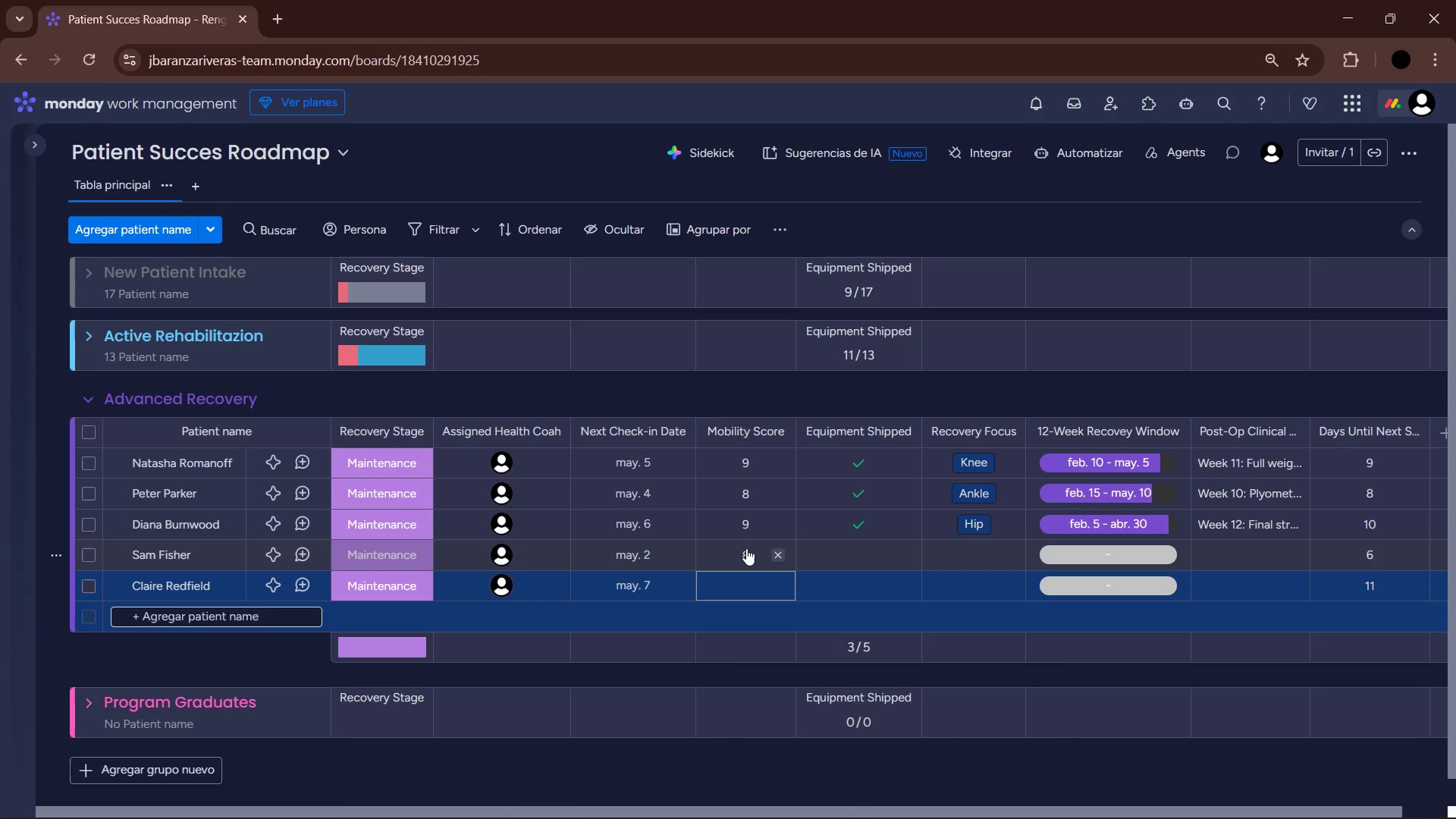 
key(Enter)
 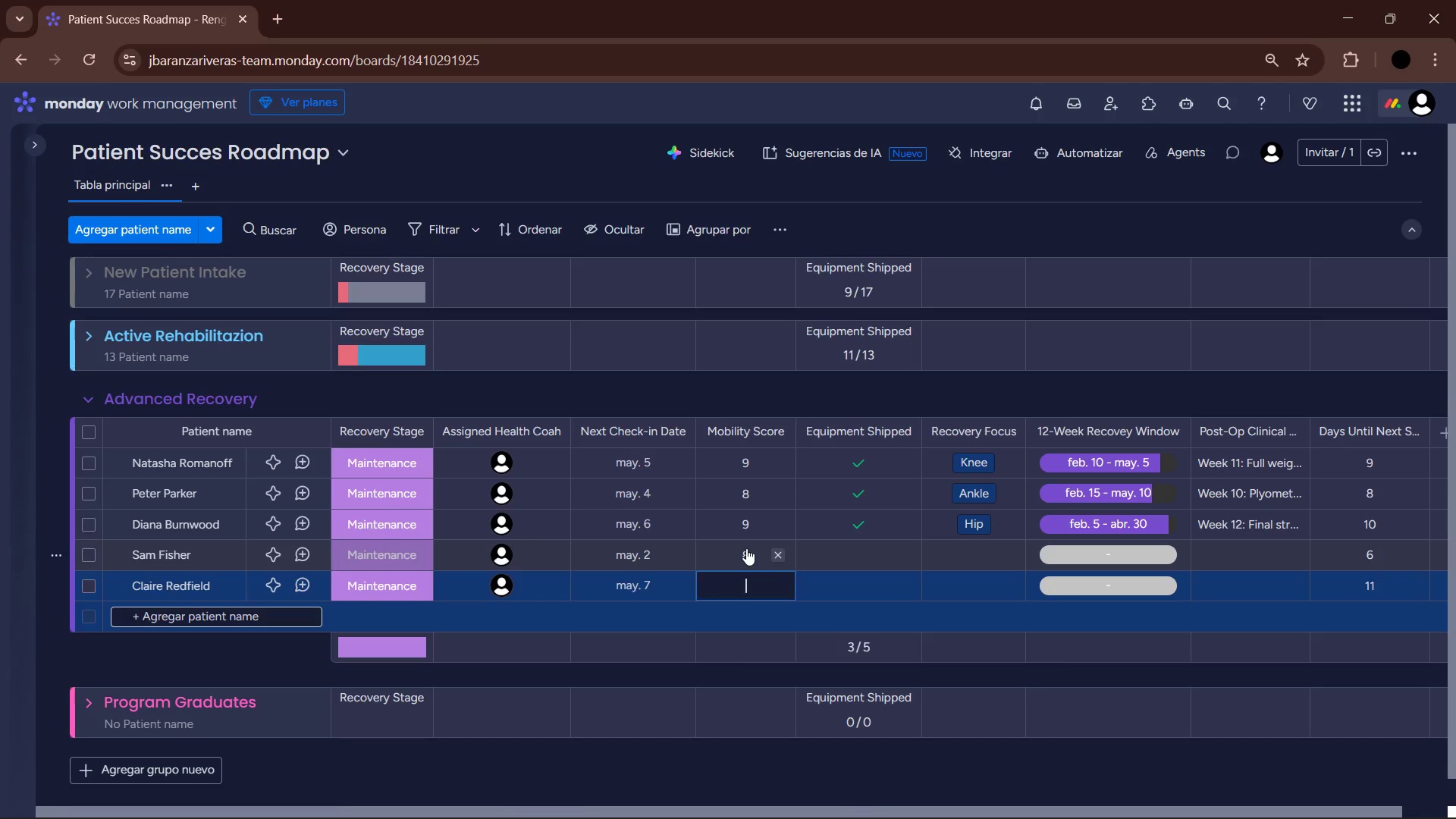 
key(Numpad9)
 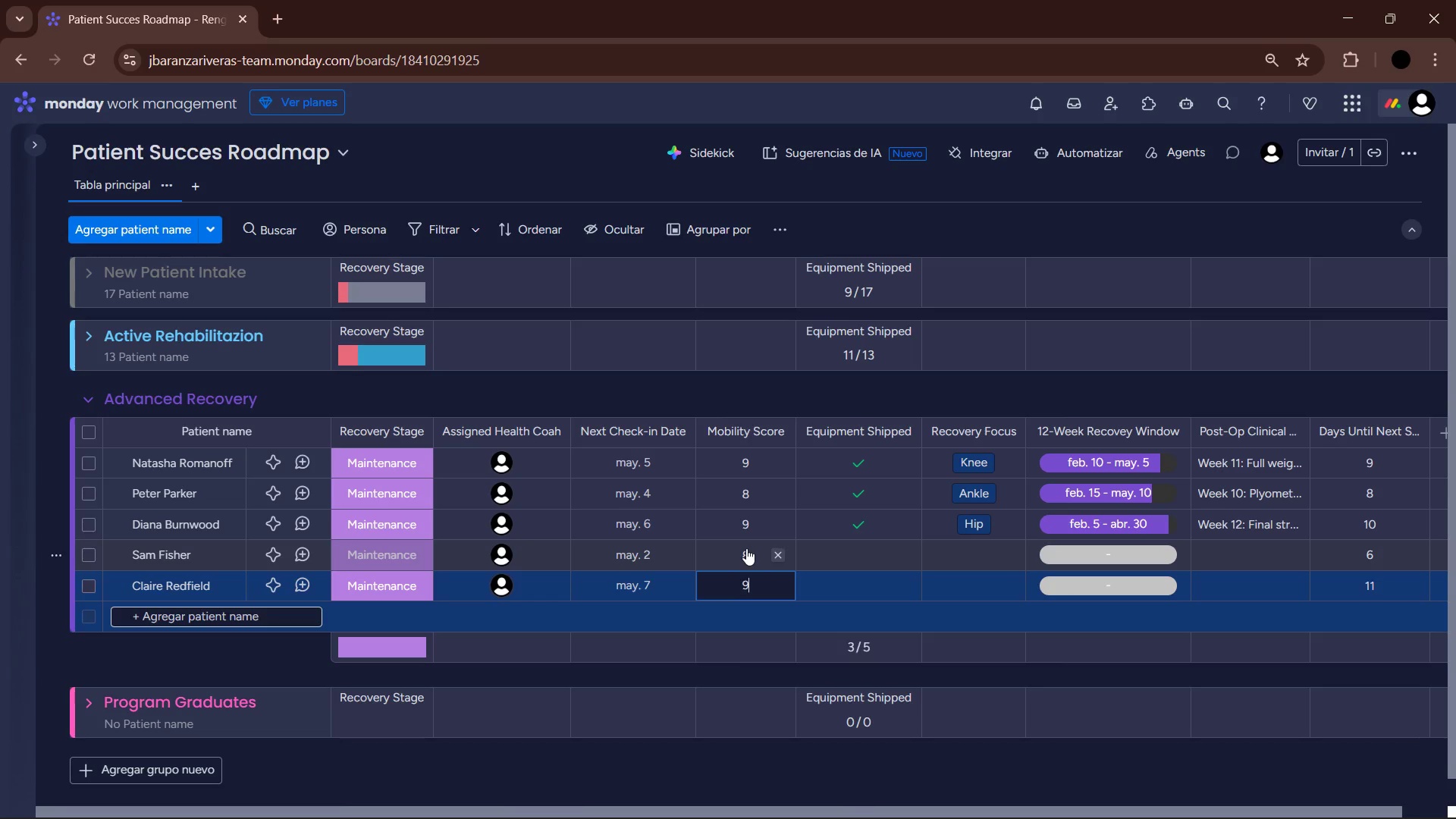 
key(Enter)
 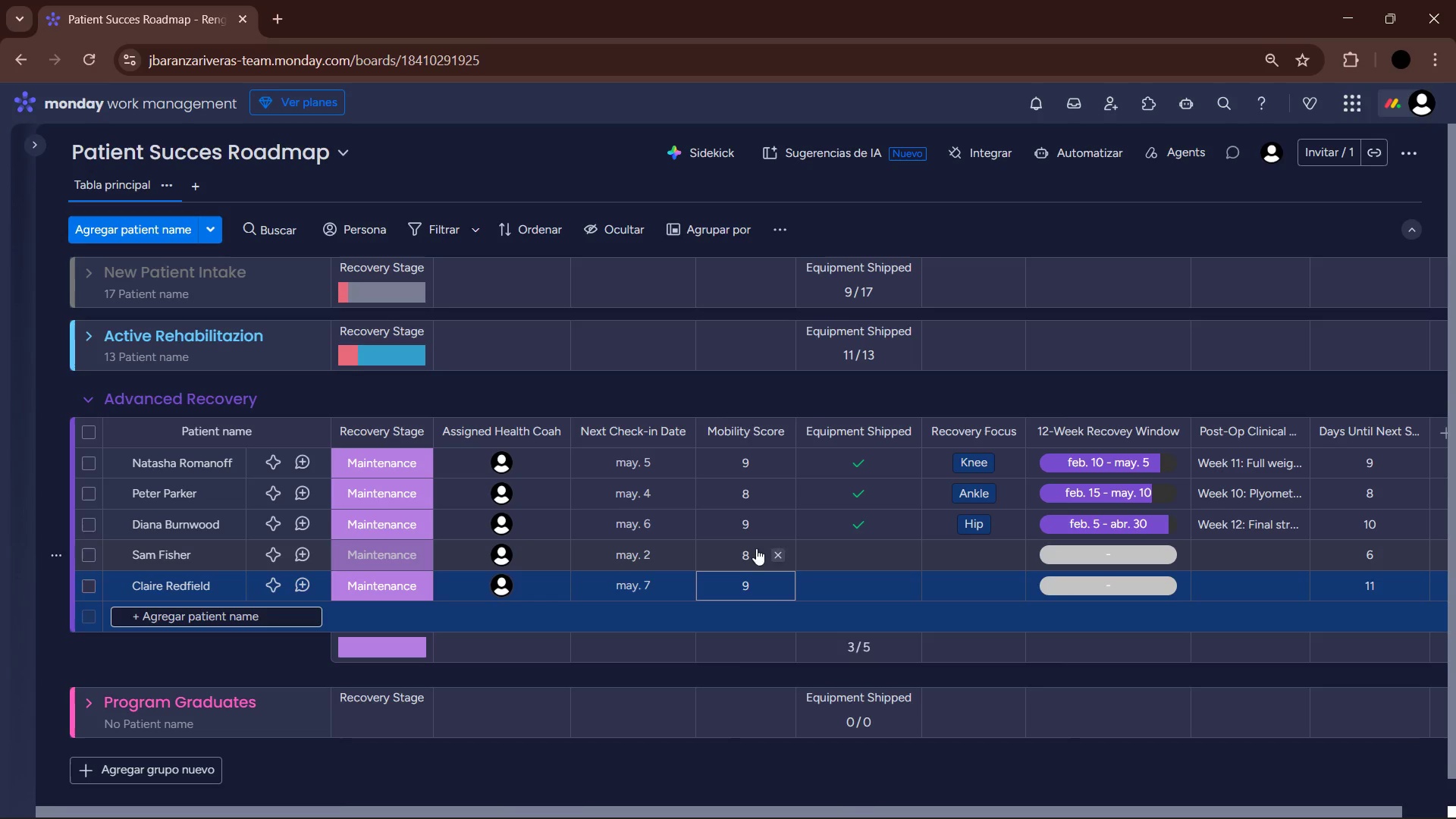 
double_click([881, 588])
 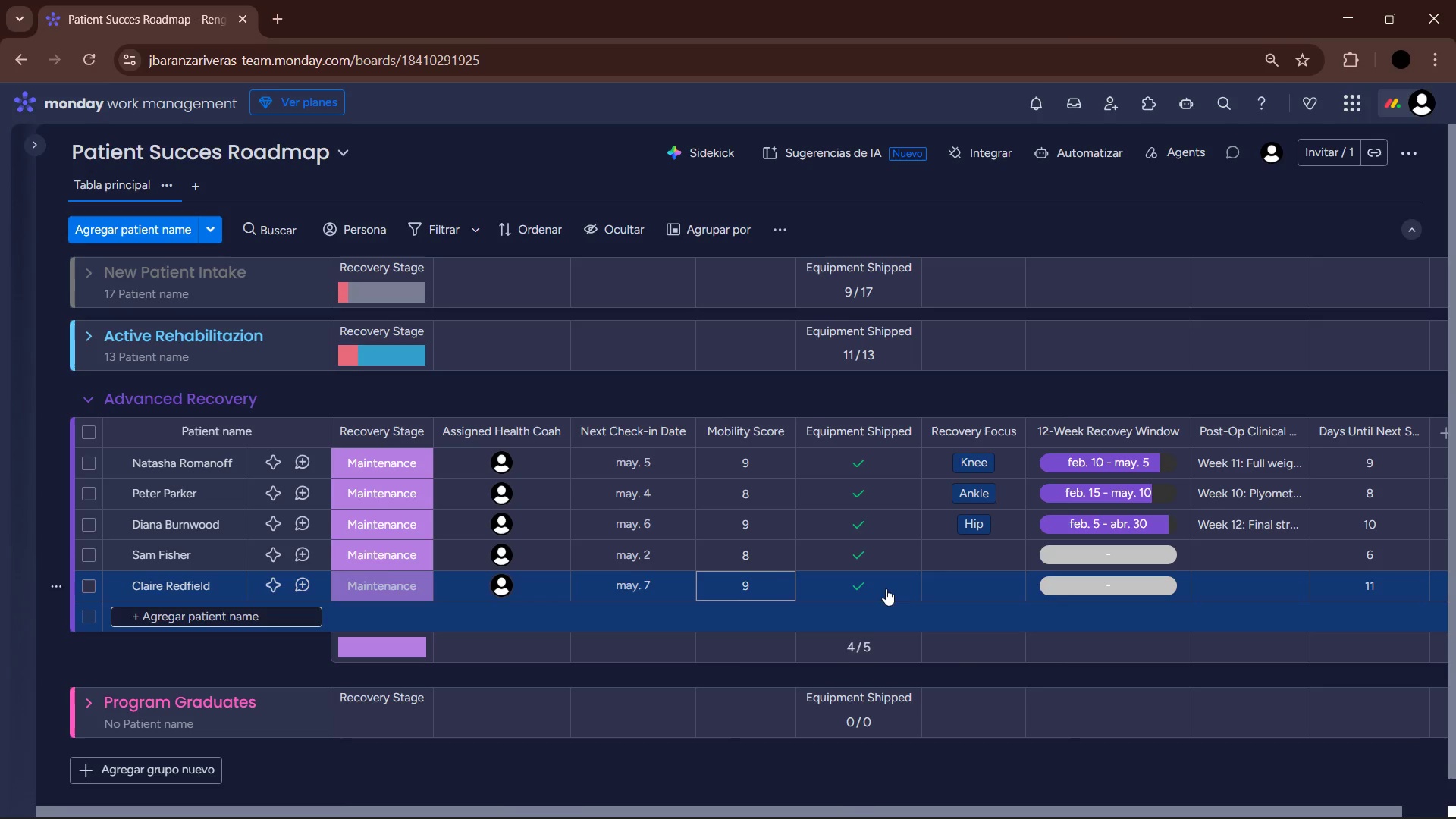 
mouse_move([963, 549])
 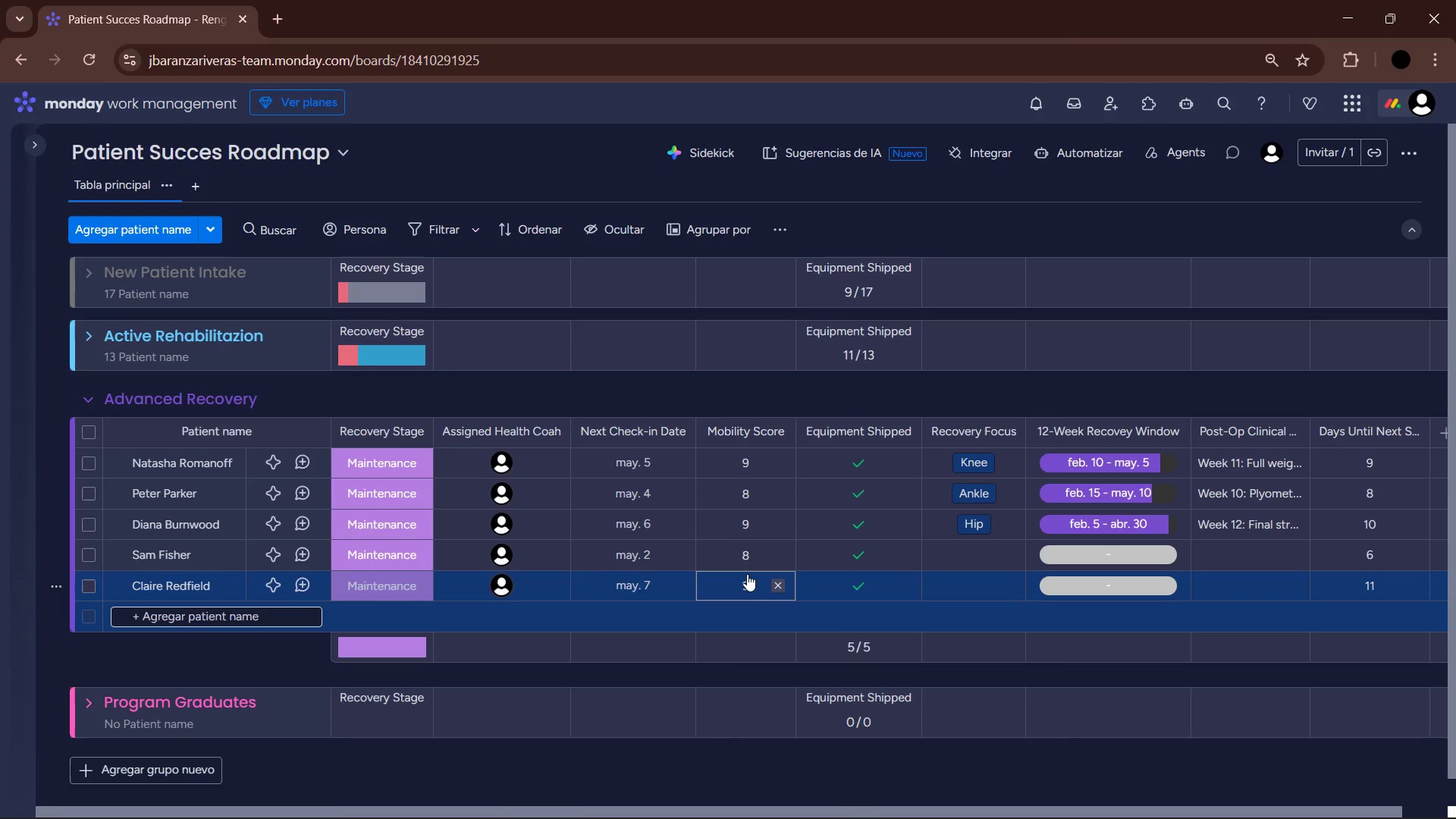 
wait(5.06)
 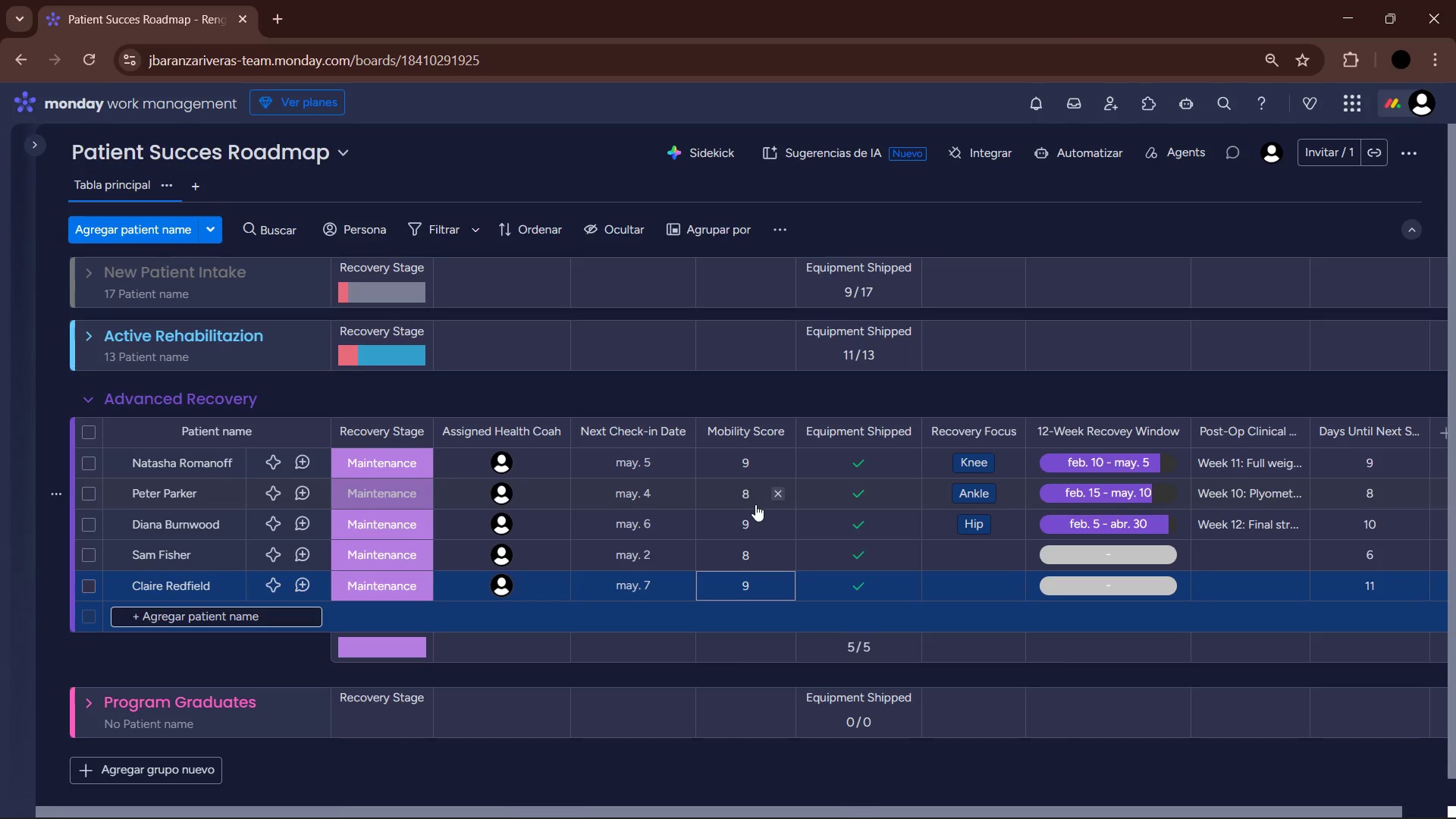 
mouse_move([922, 564])
 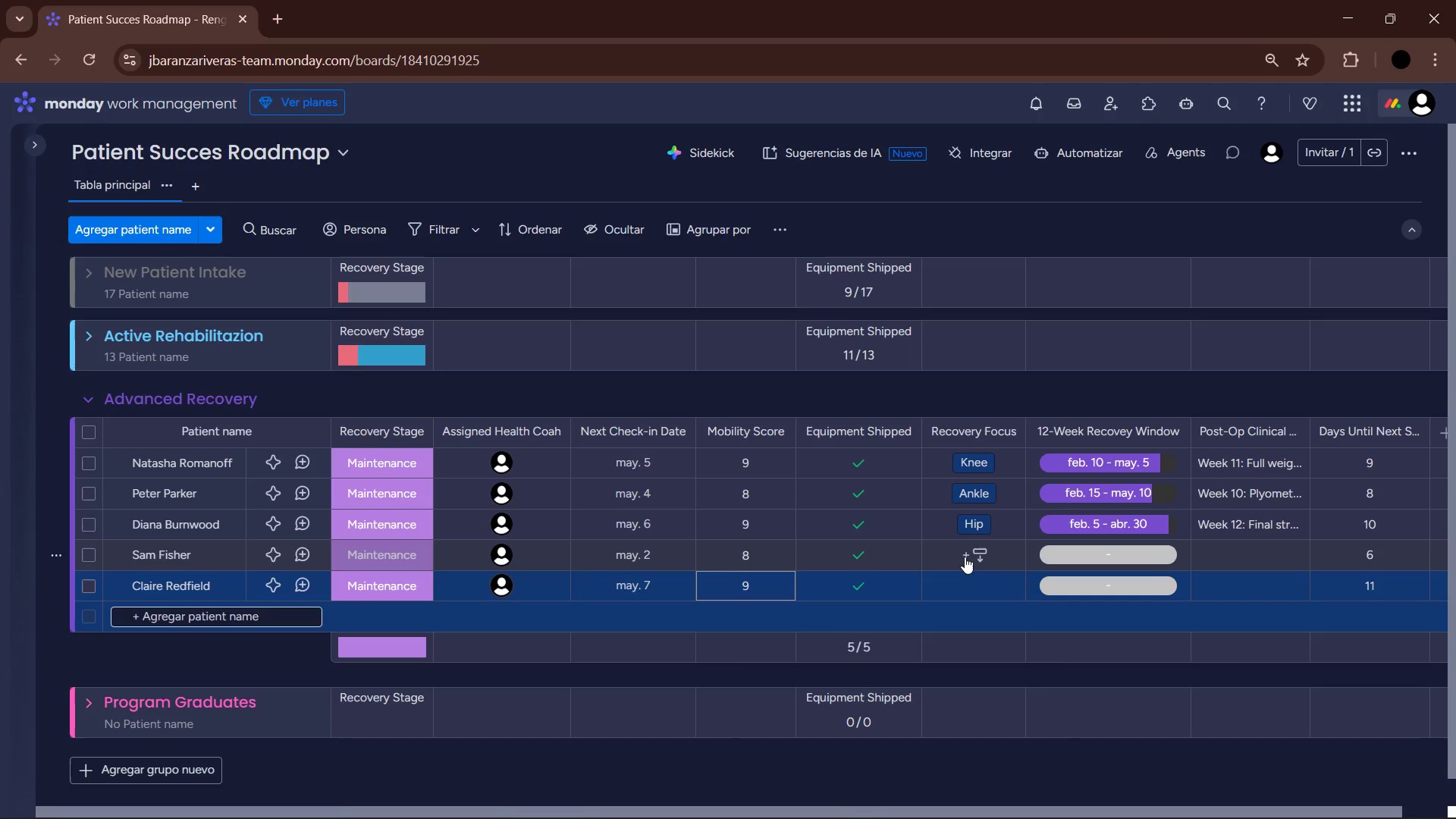 
left_click([965, 557])
 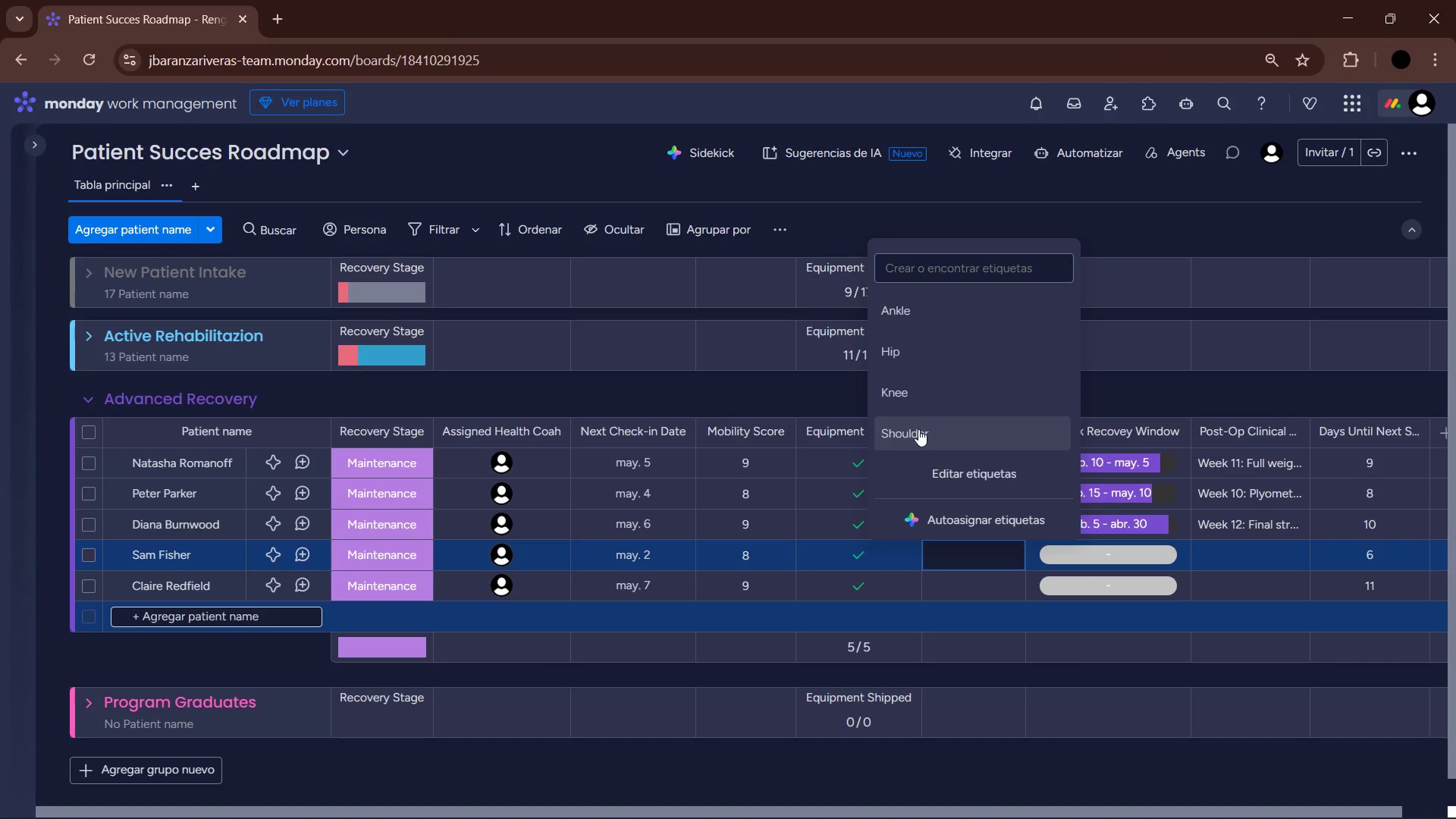 
double_click([966, 589])
 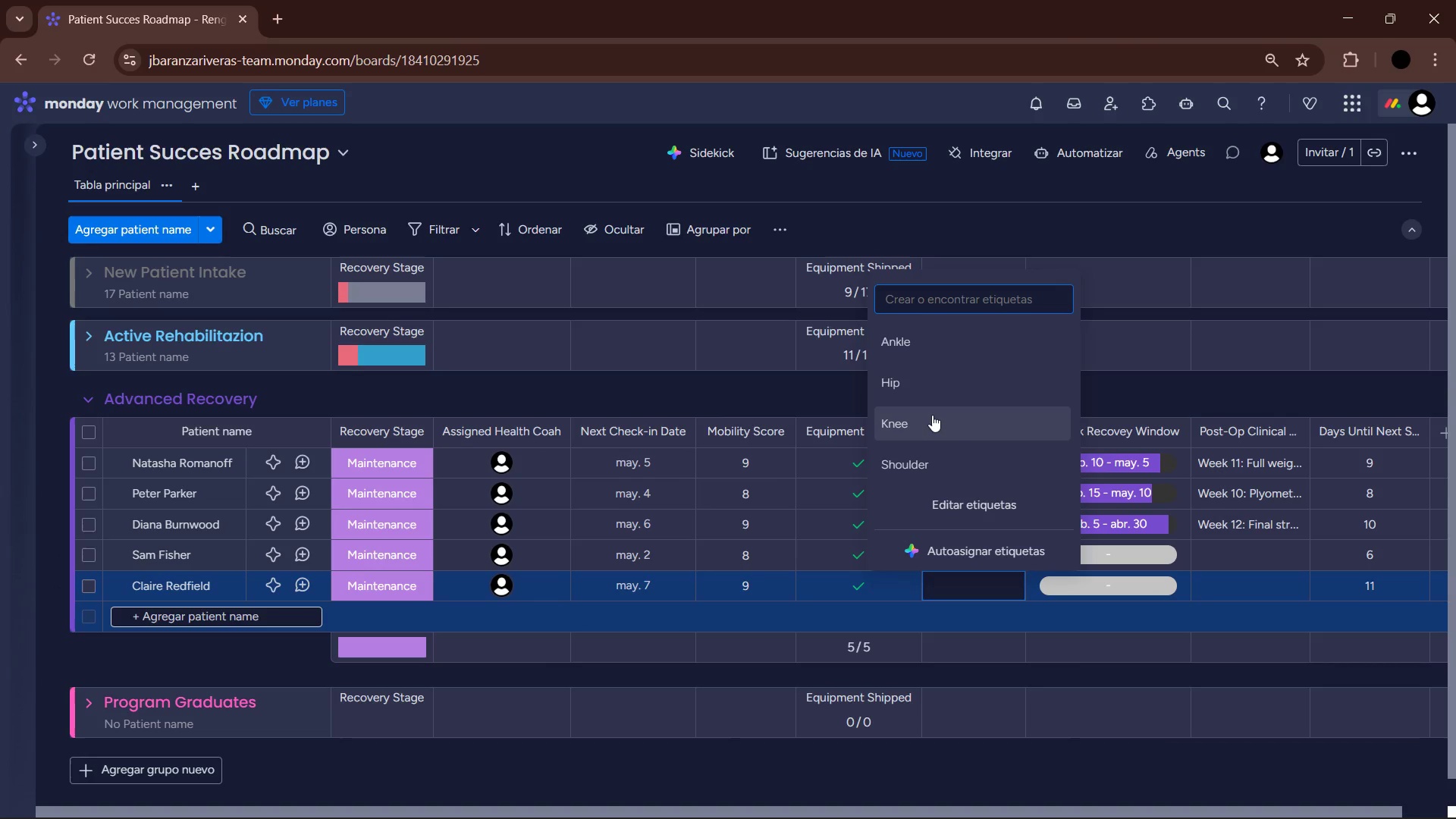 
left_click([928, 415])
 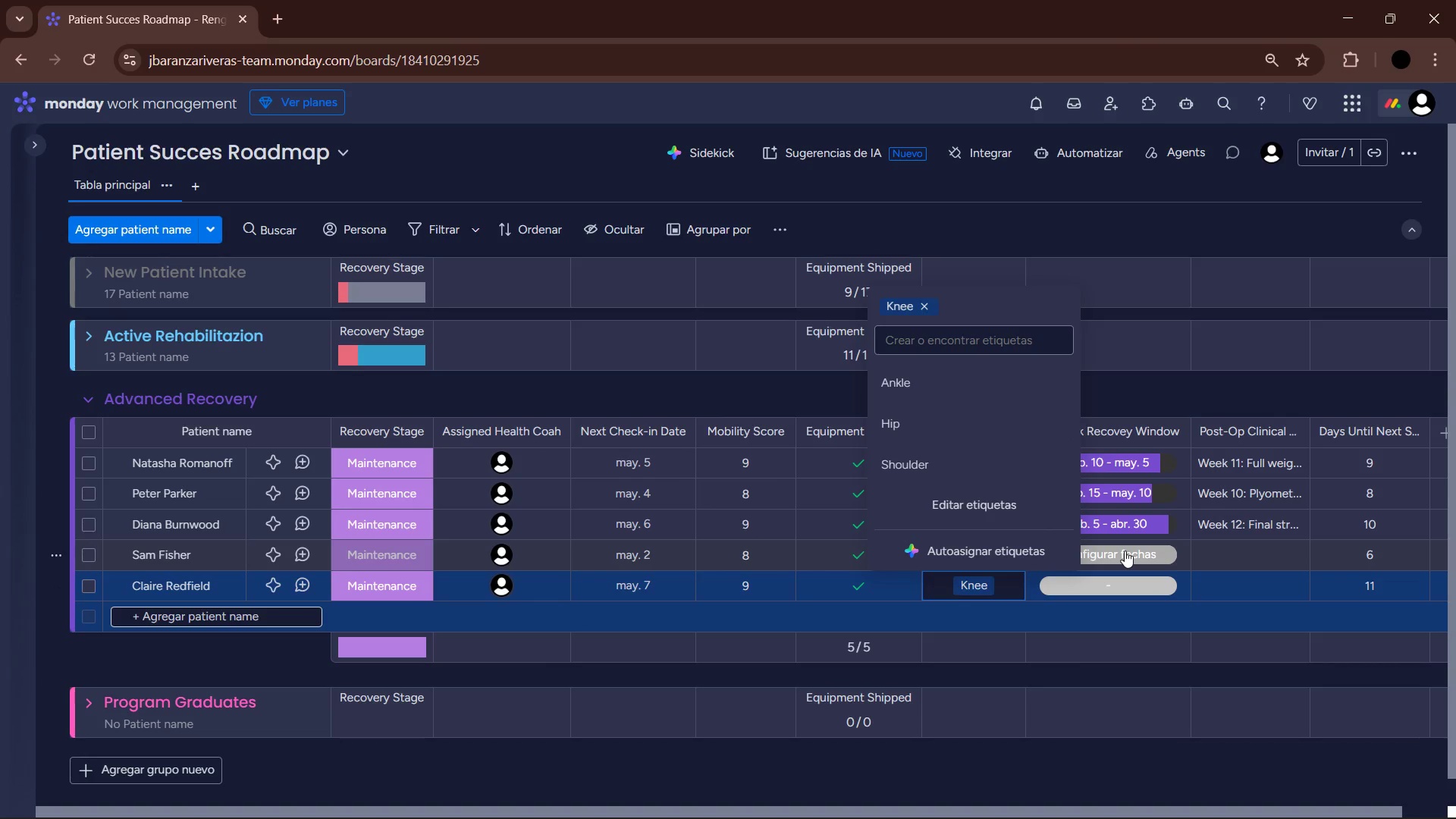 
left_click([1125, 551])
 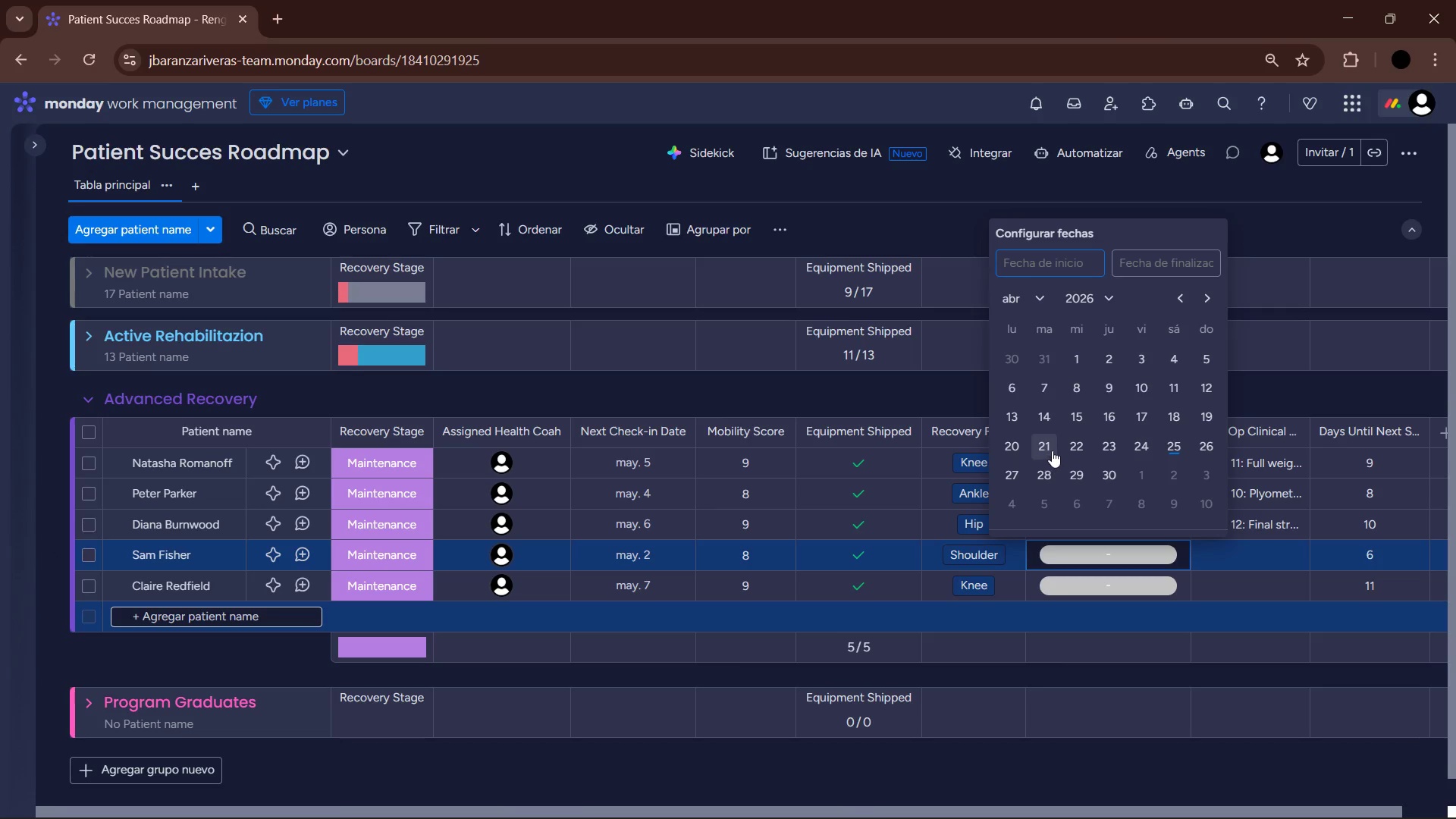 
left_click([1018, 452])
 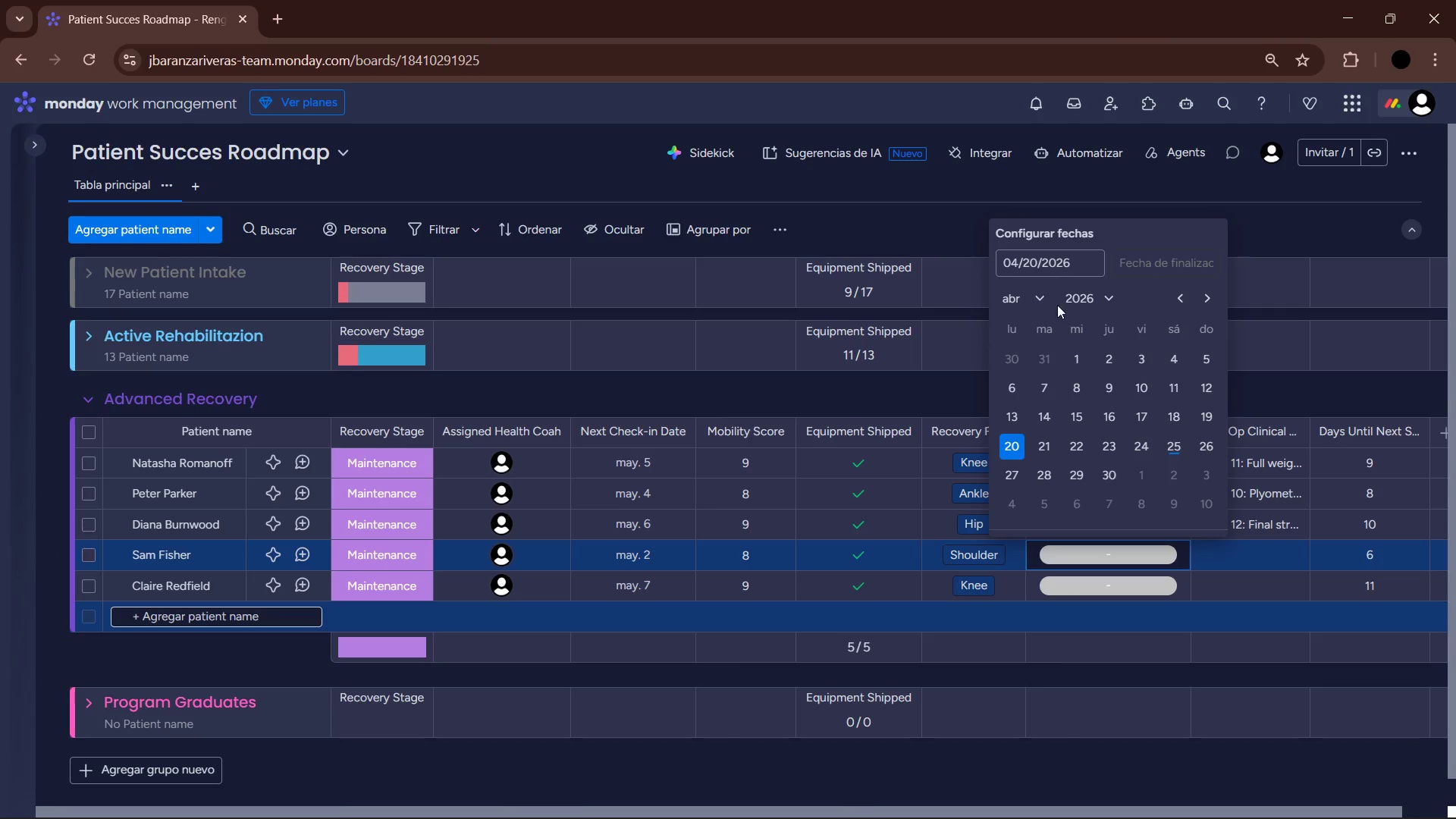 
left_click([1045, 300])
 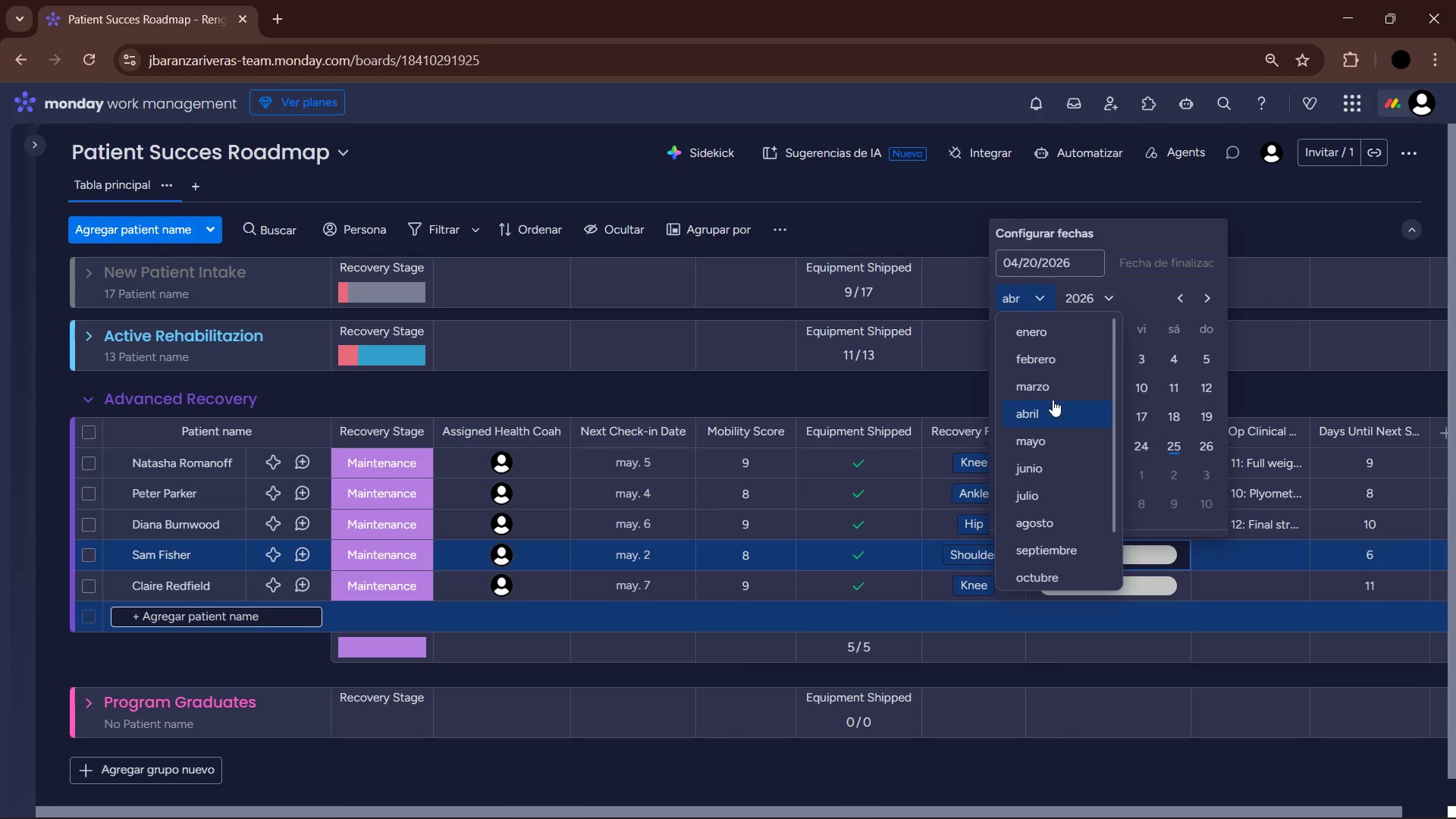 
left_click([1056, 441])
 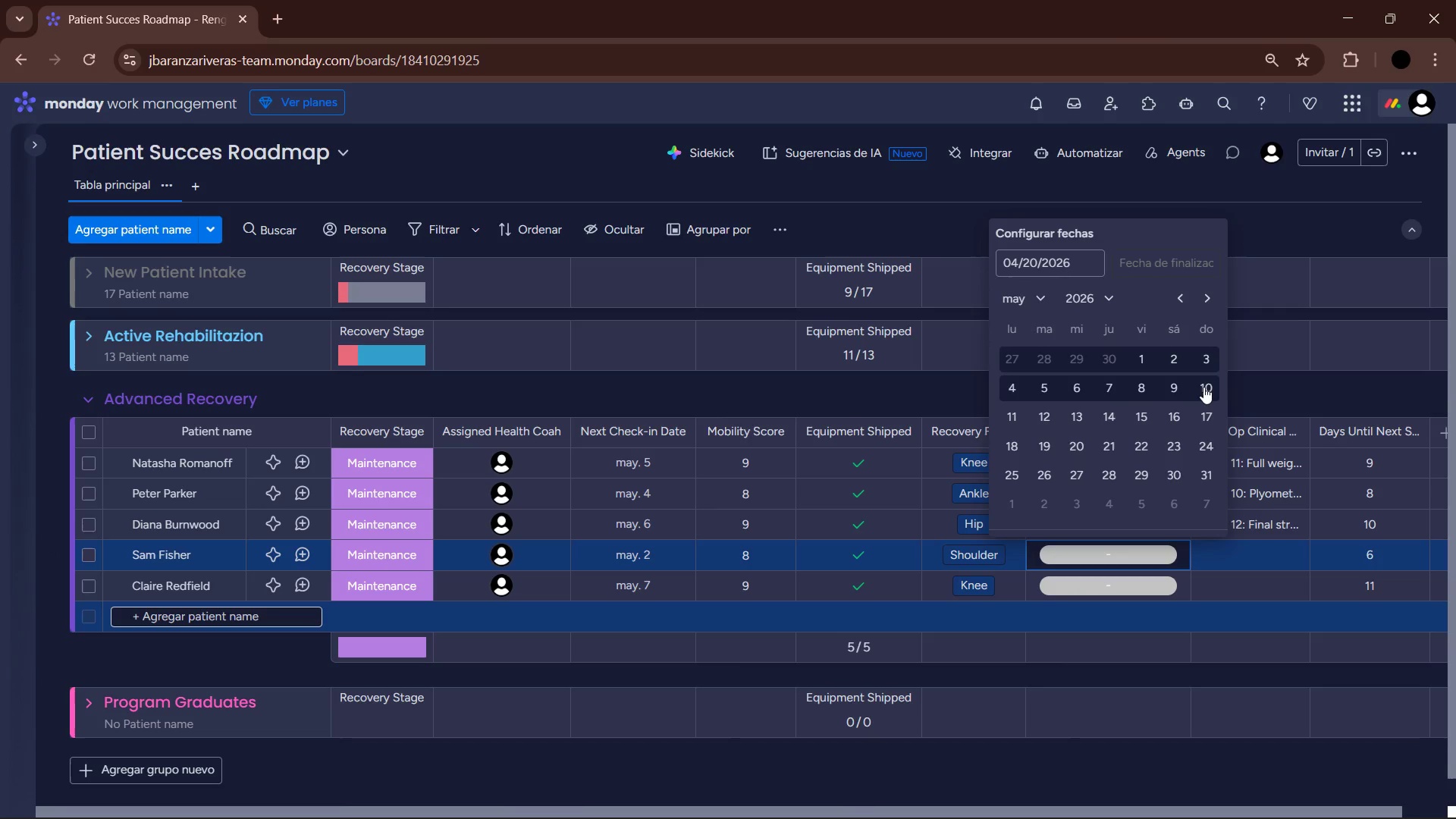 
left_click([1203, 387])
 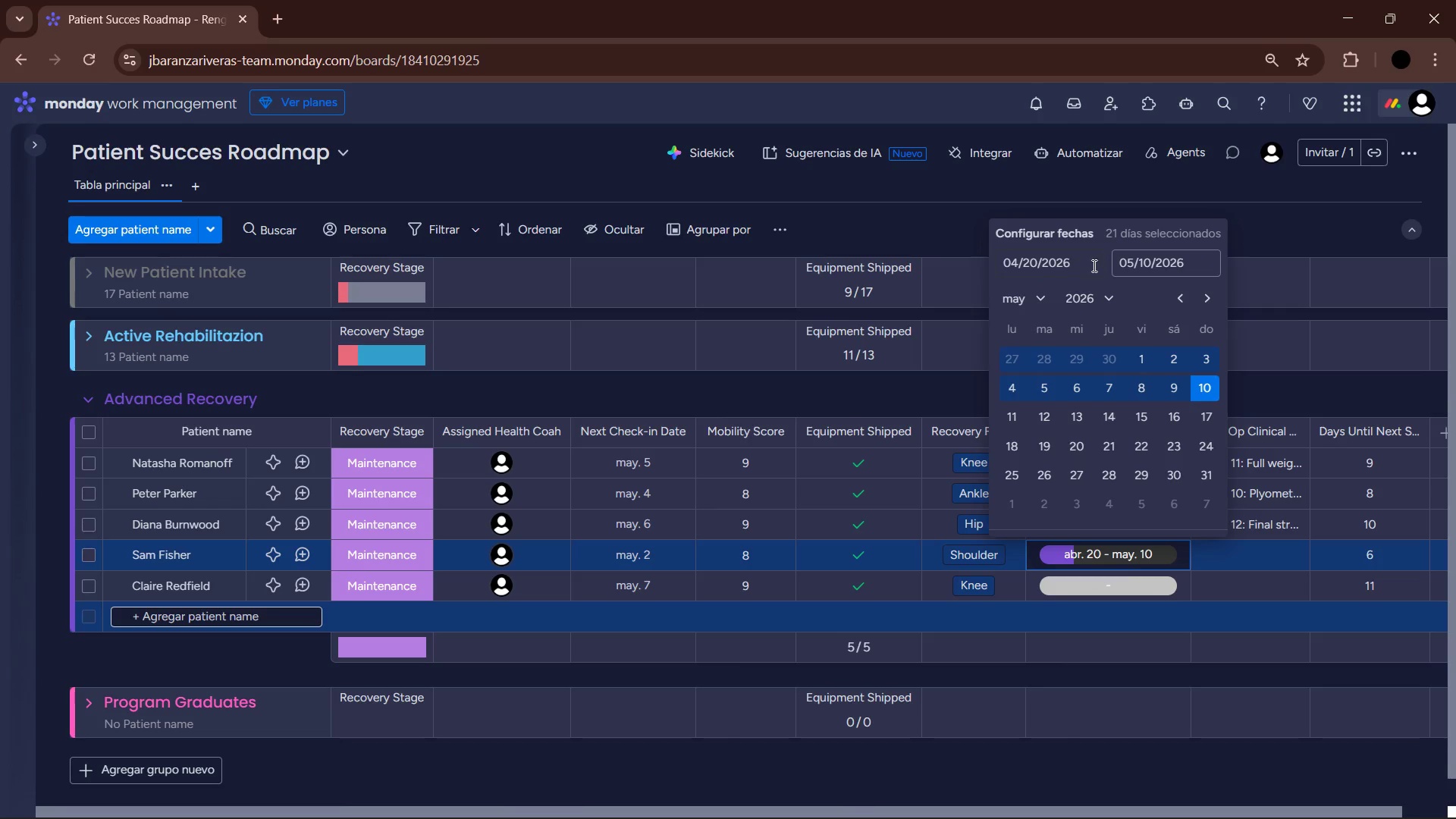 
left_click([1020, 267])
 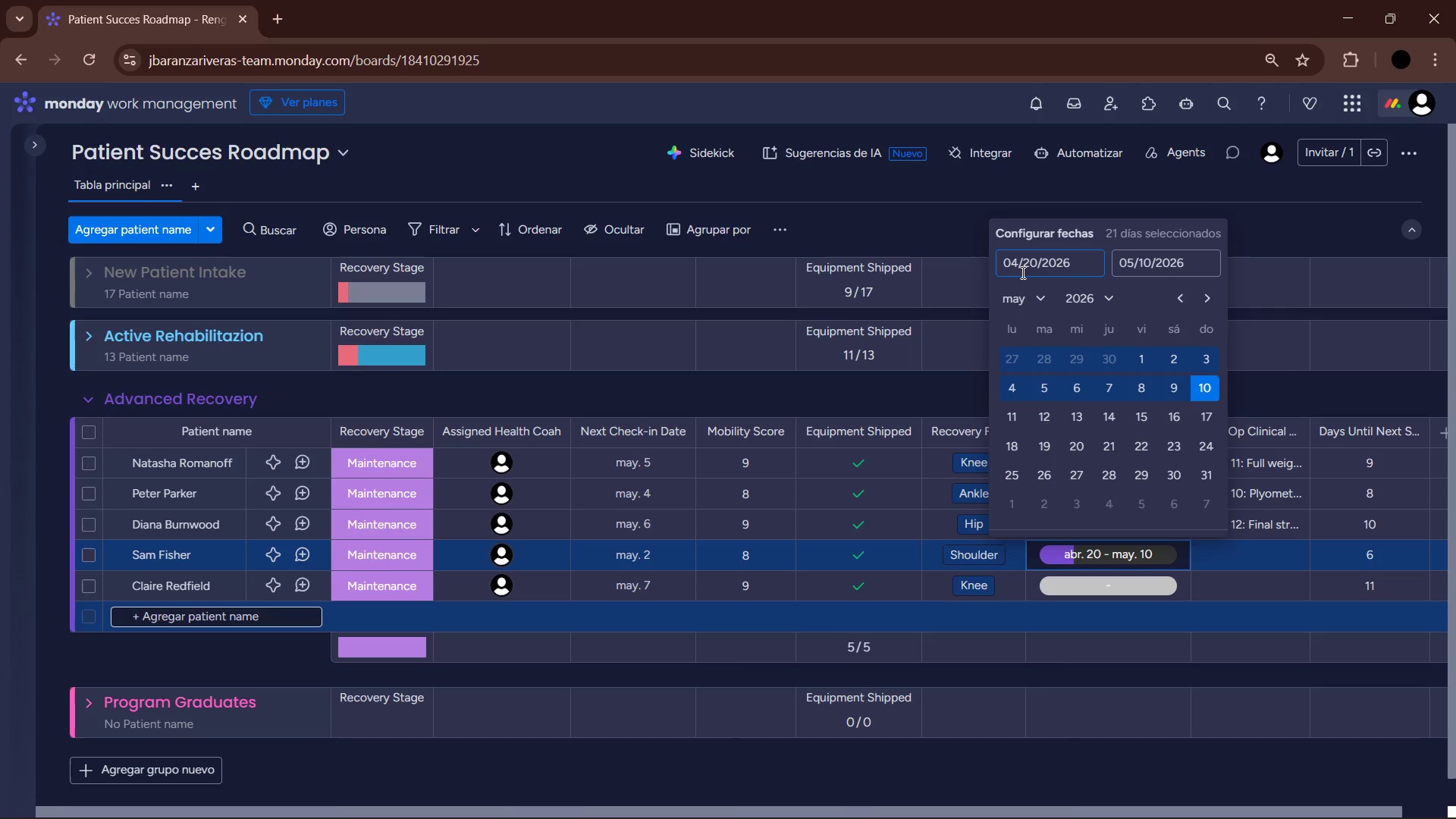 
key(Backspace)
 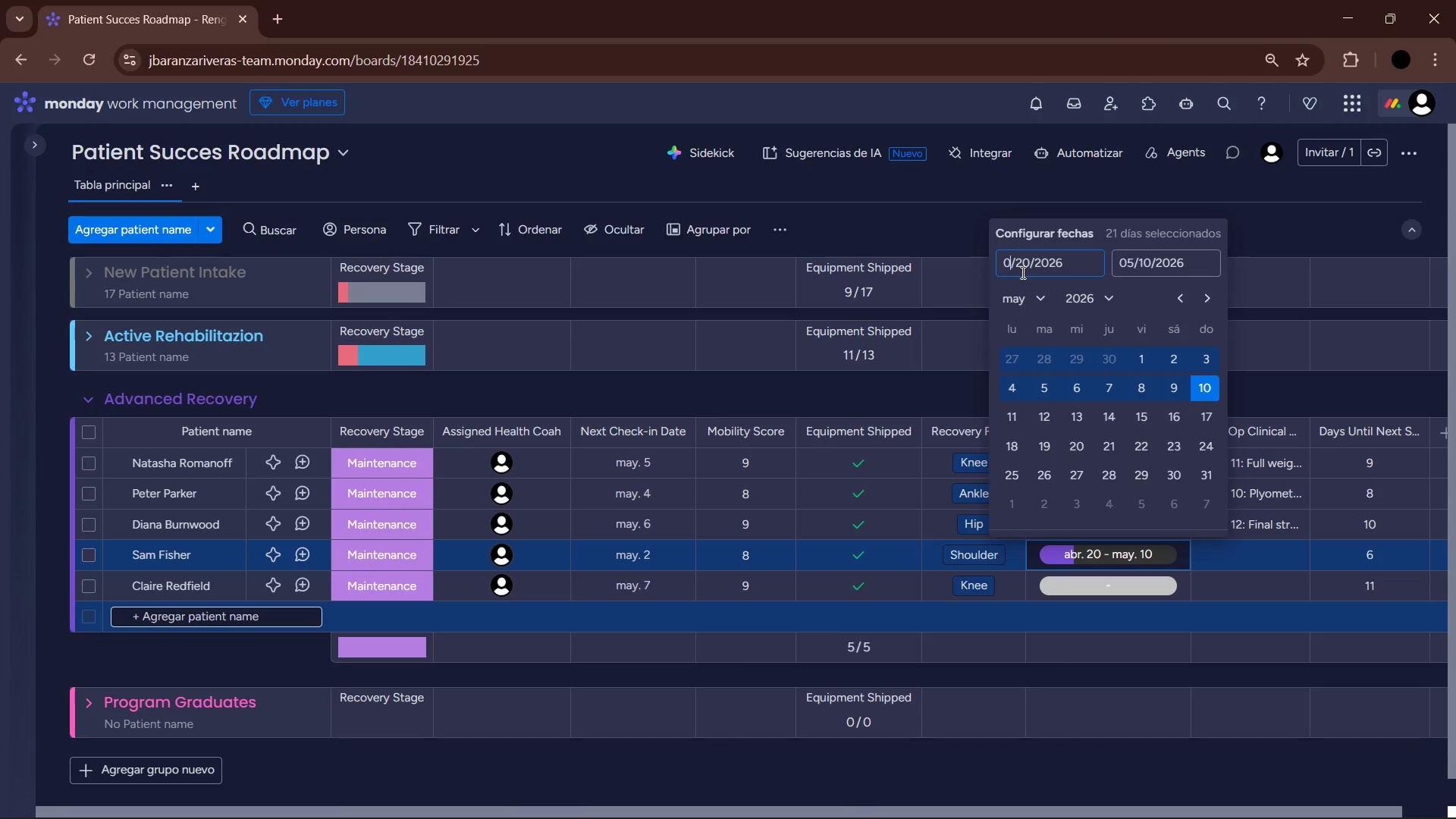 
key(Numpad2)
 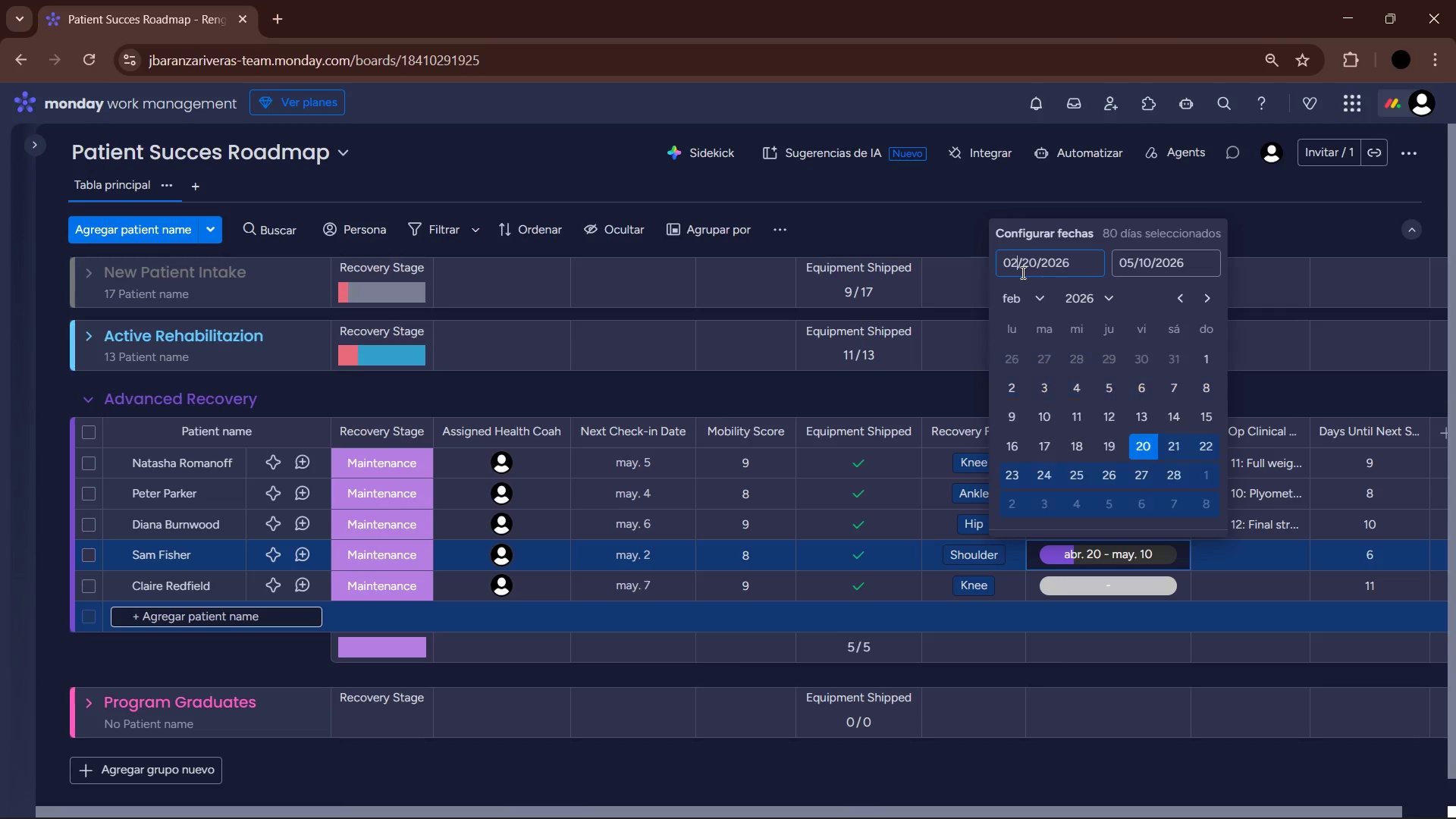 
key(NumpadEnter)
 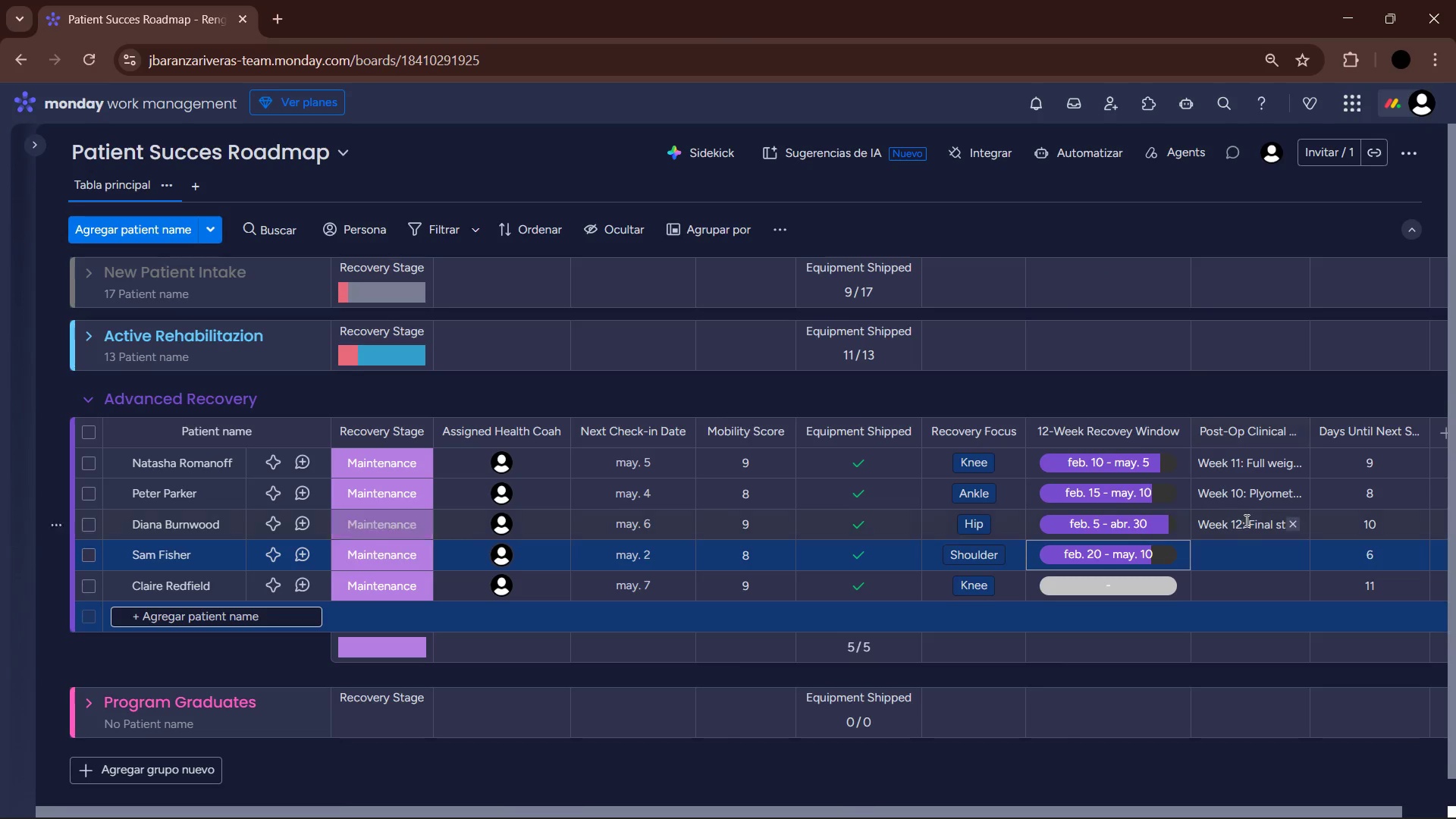 
left_click([1257, 565])
 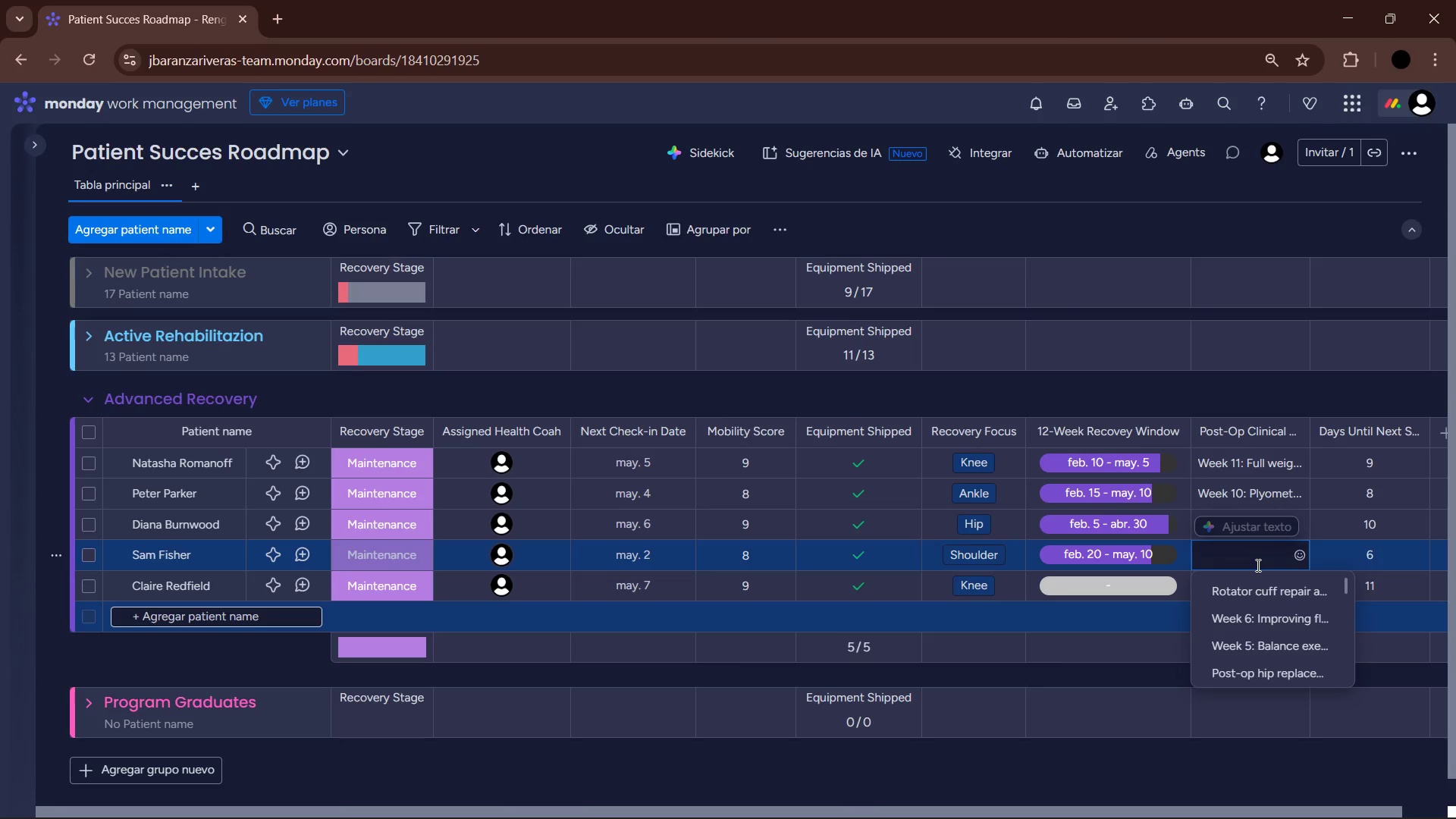 
wait(5.52)
 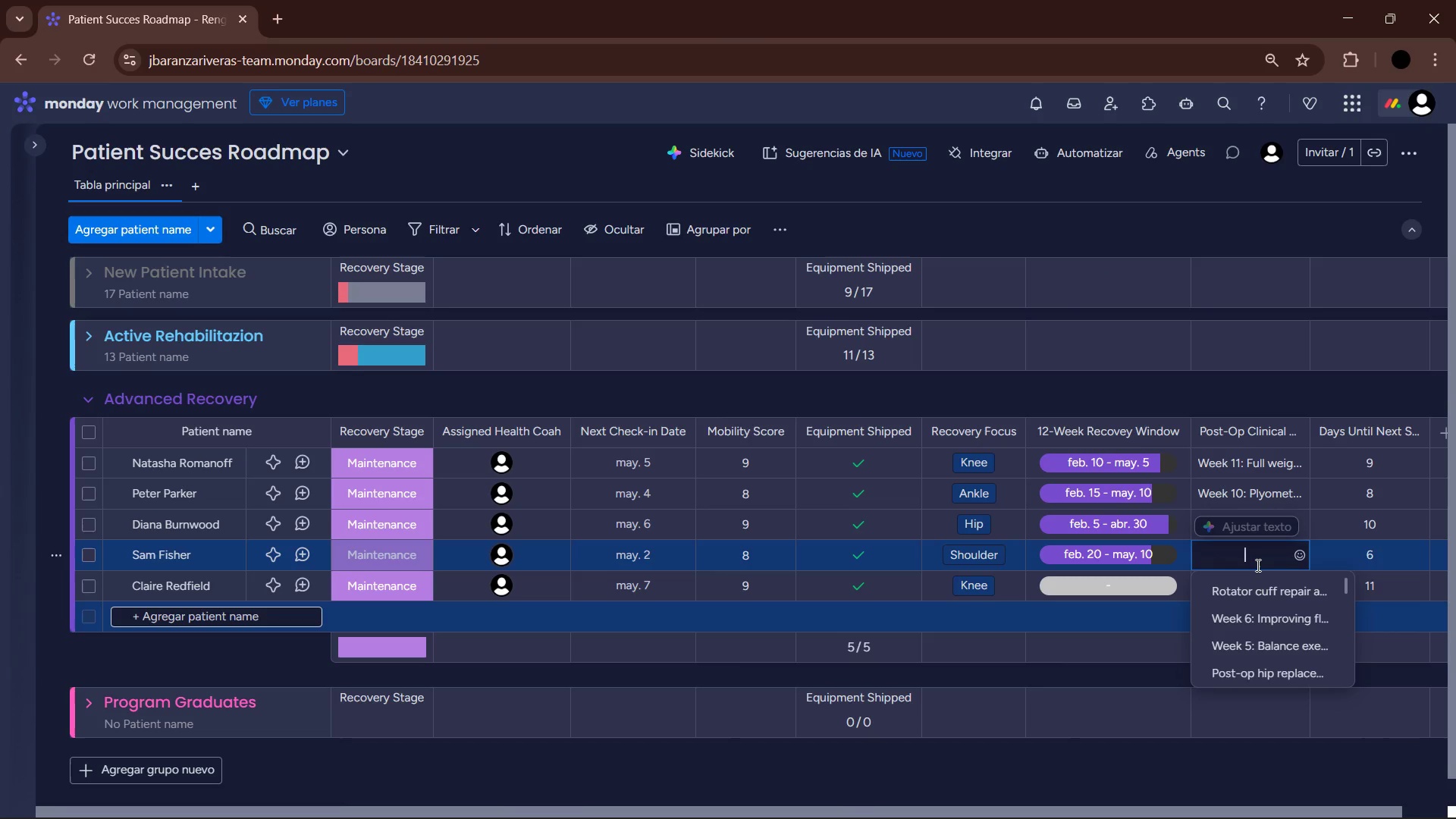 
left_click([1160, 555])
 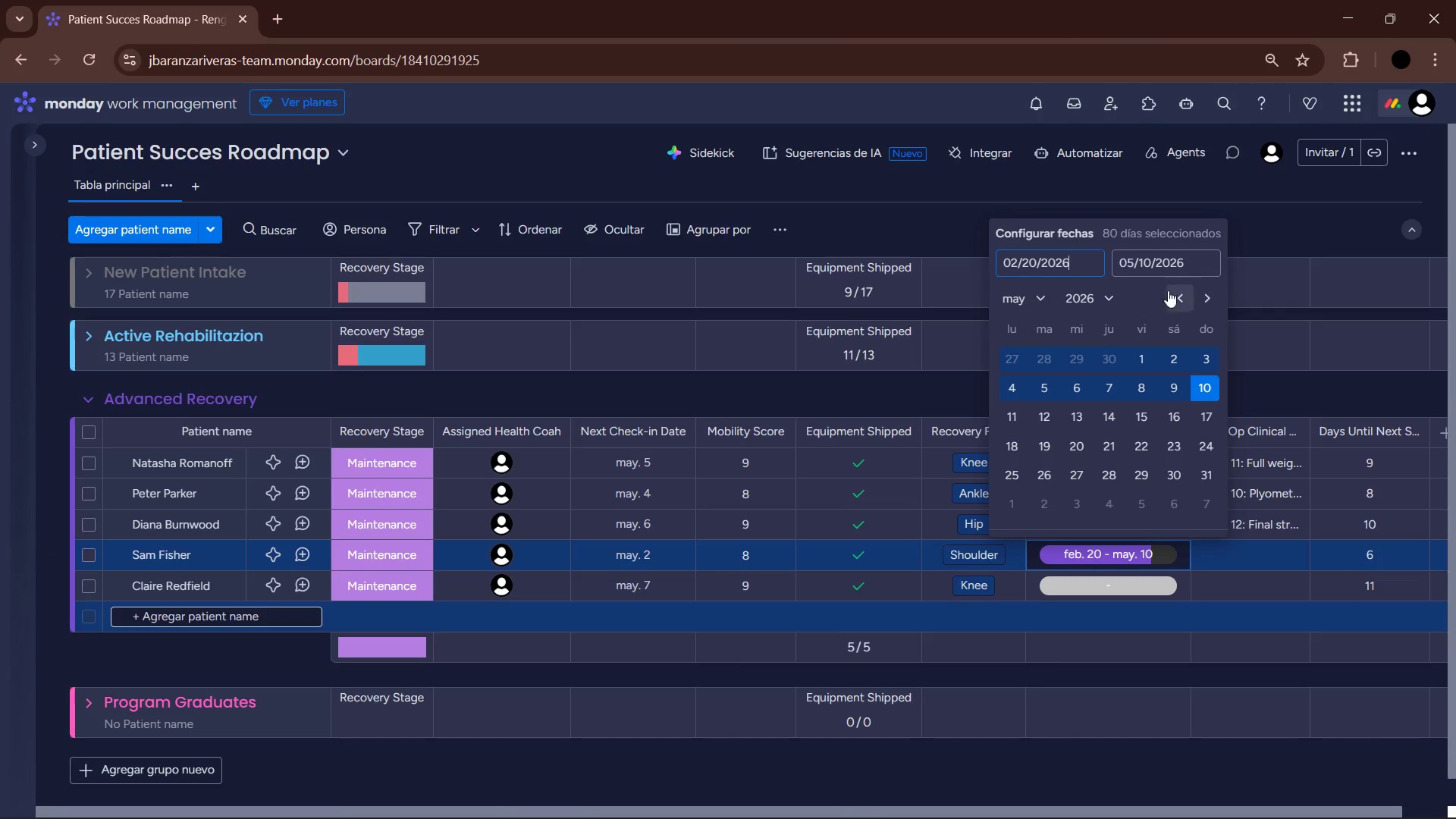 
left_click([1149, 262])
 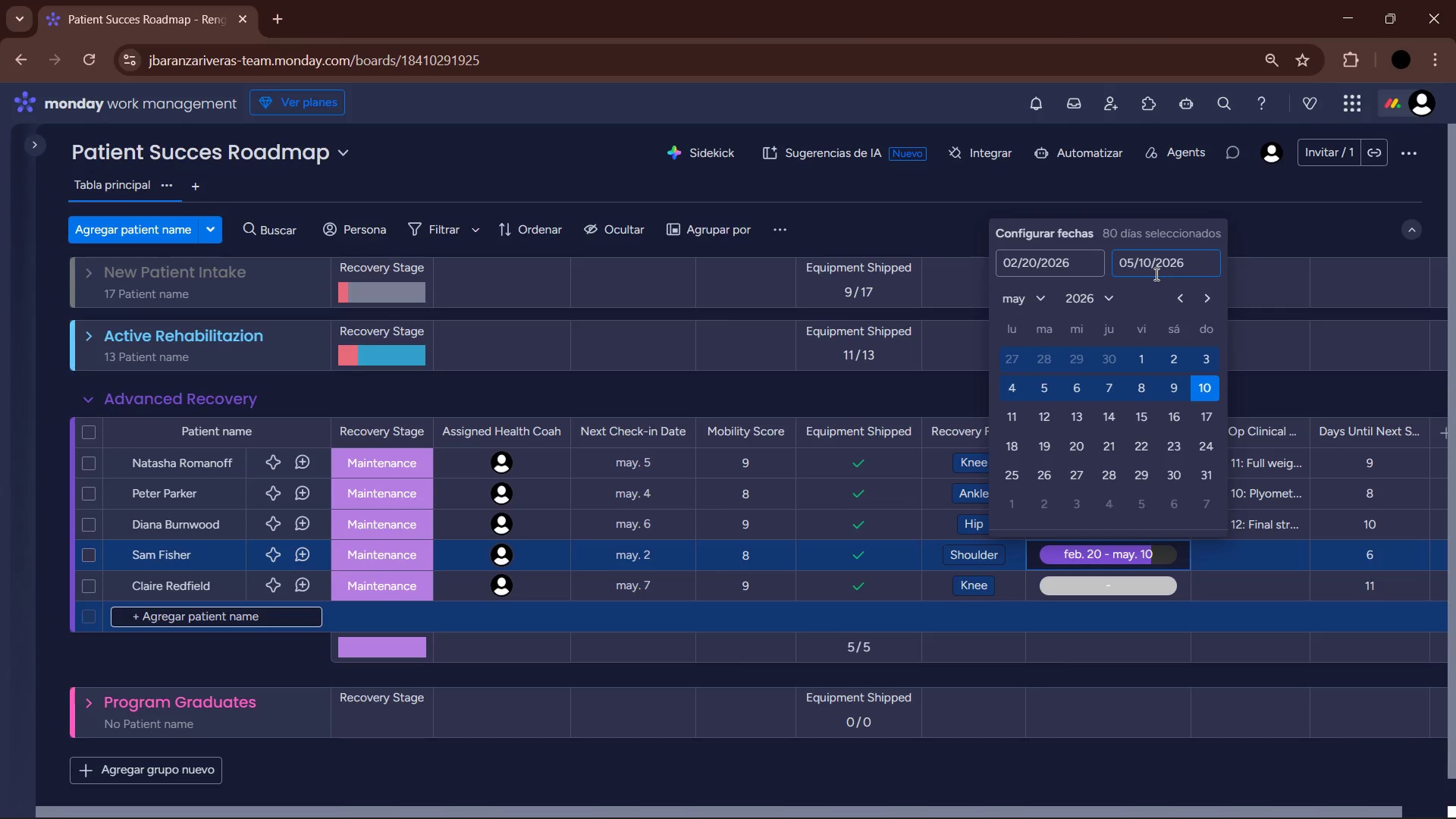 
key(Backspace)
 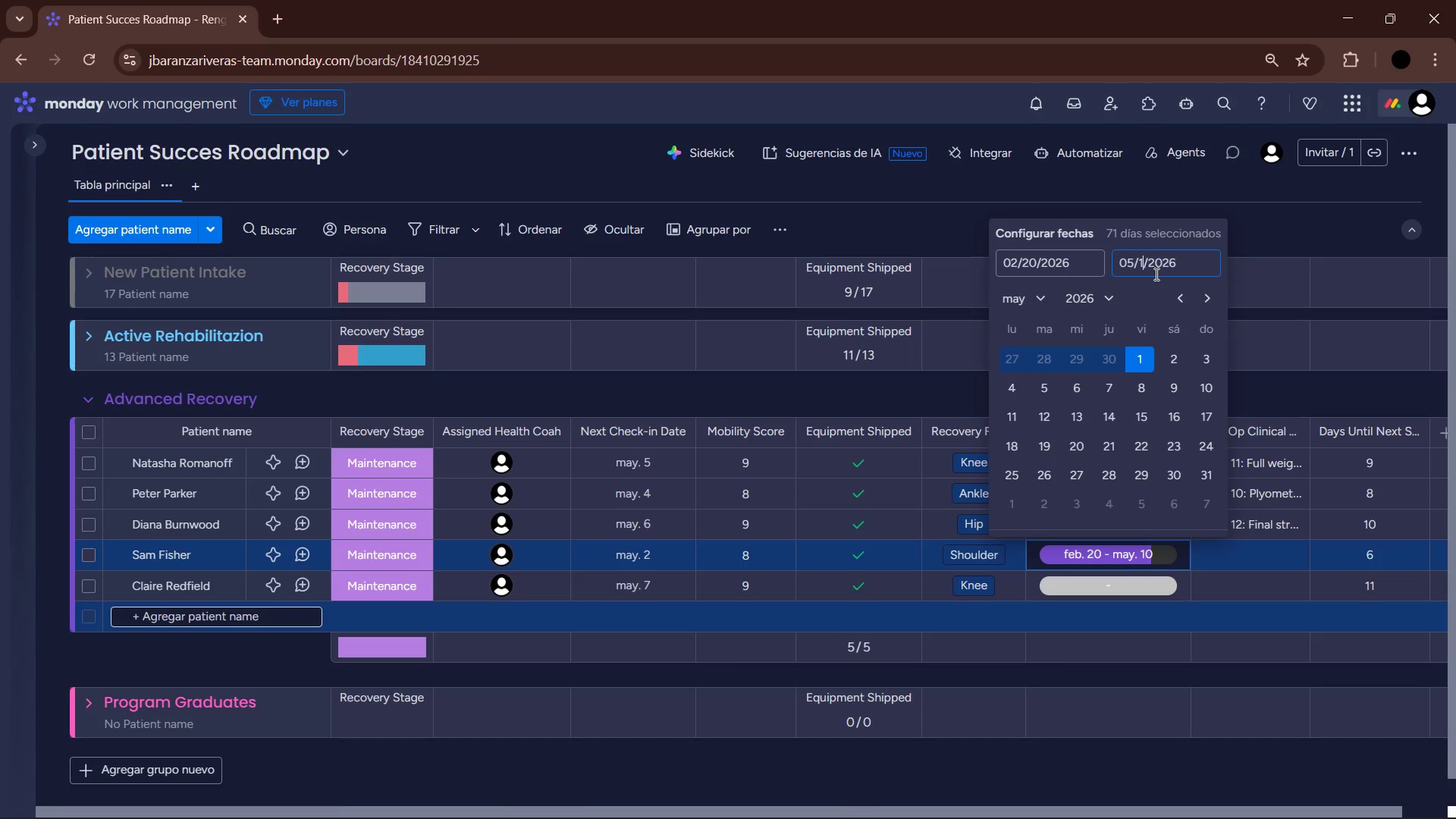 
key(Numpad5)
 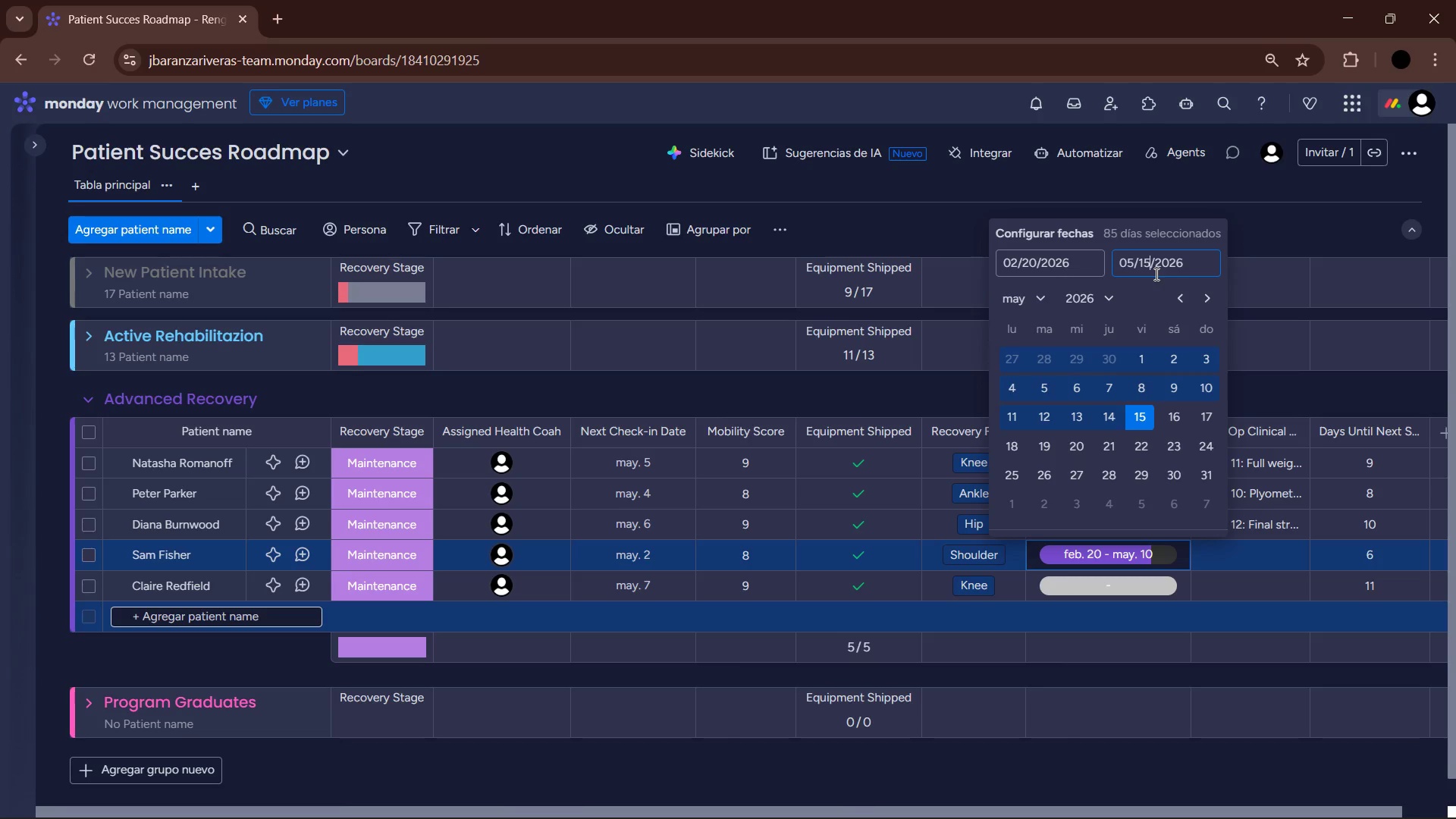 
key(Enter)
 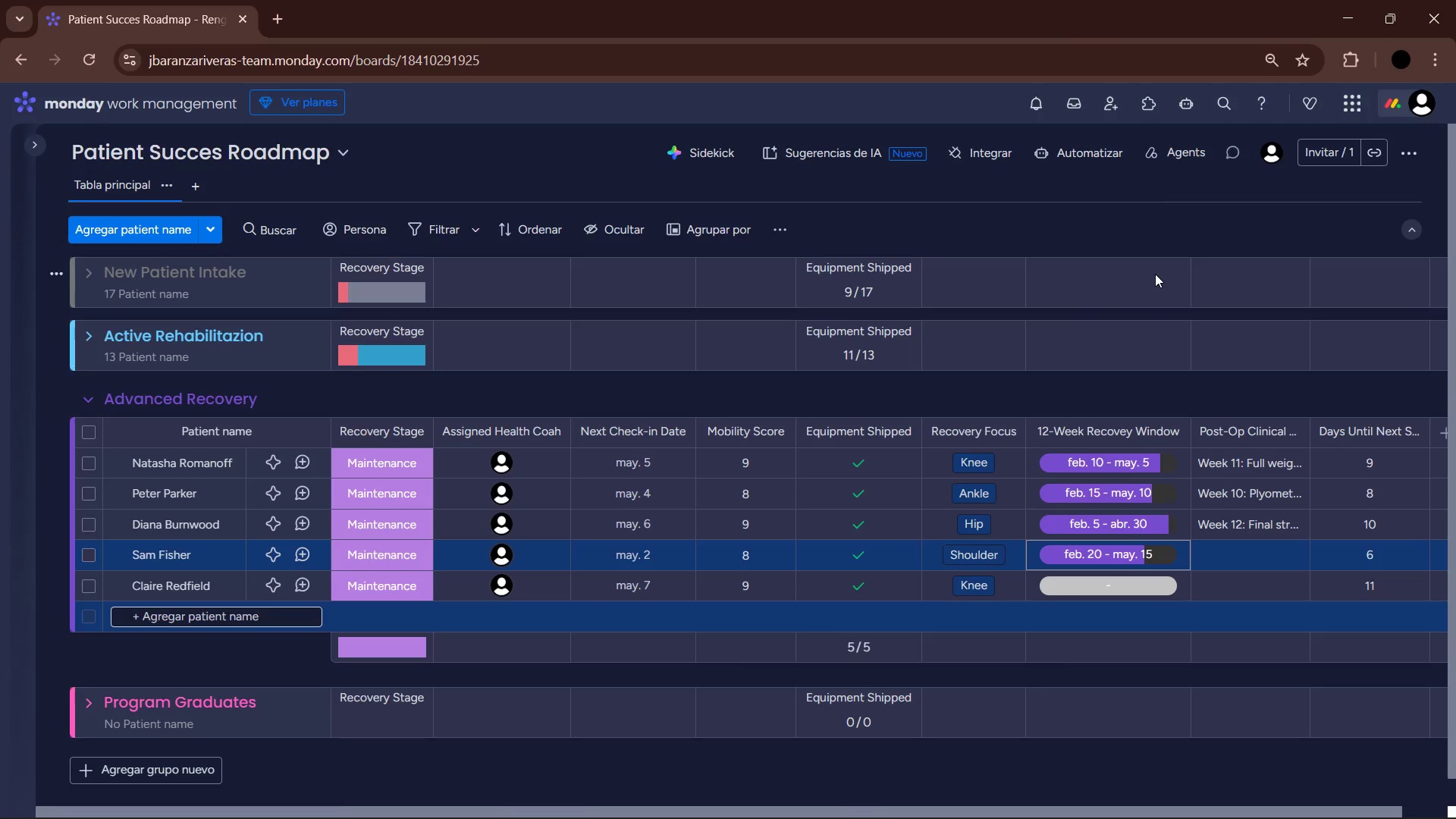 
wait(9.24)
 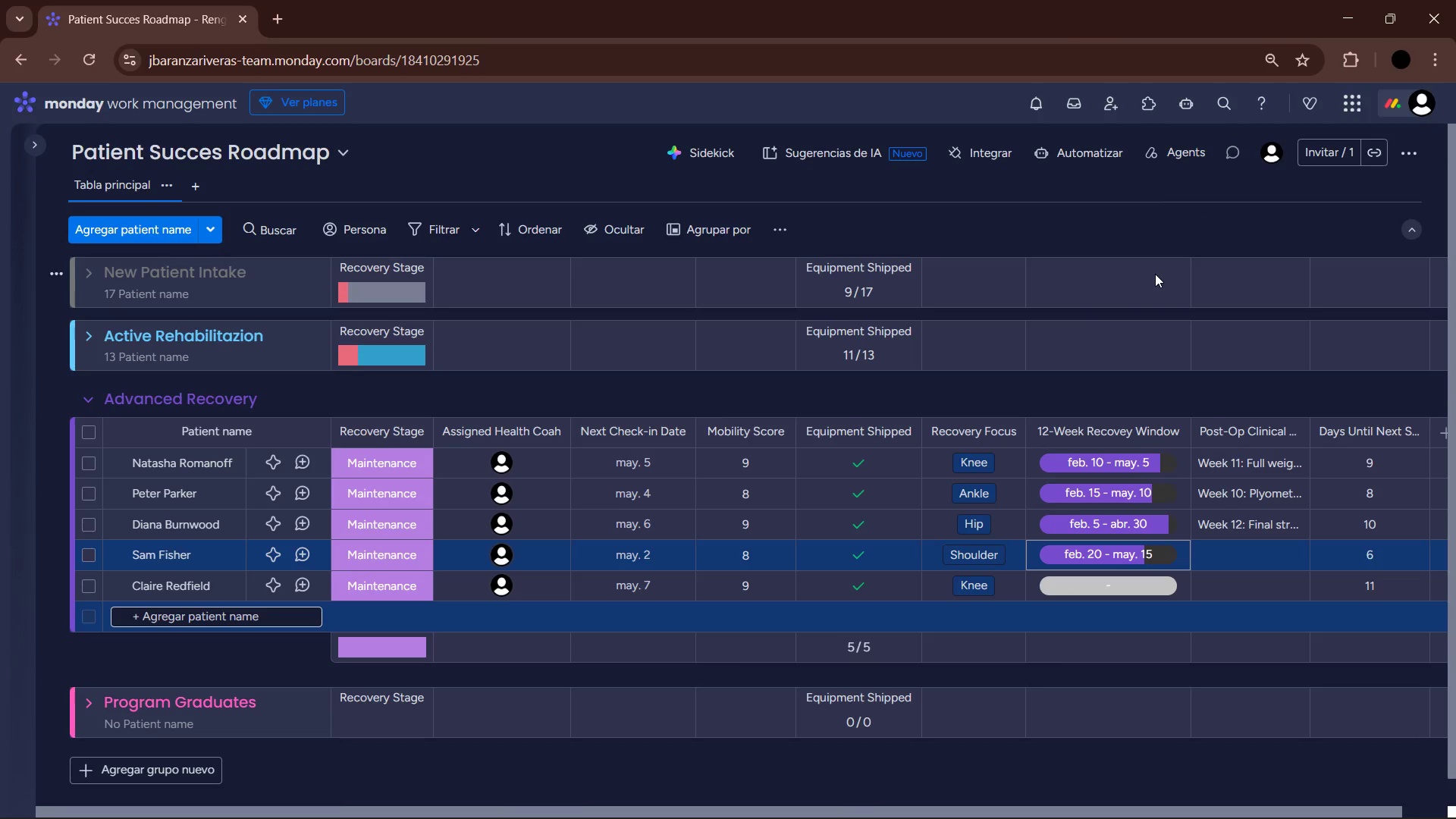 
hold_key(key=CapsLock, duration=0.55)
 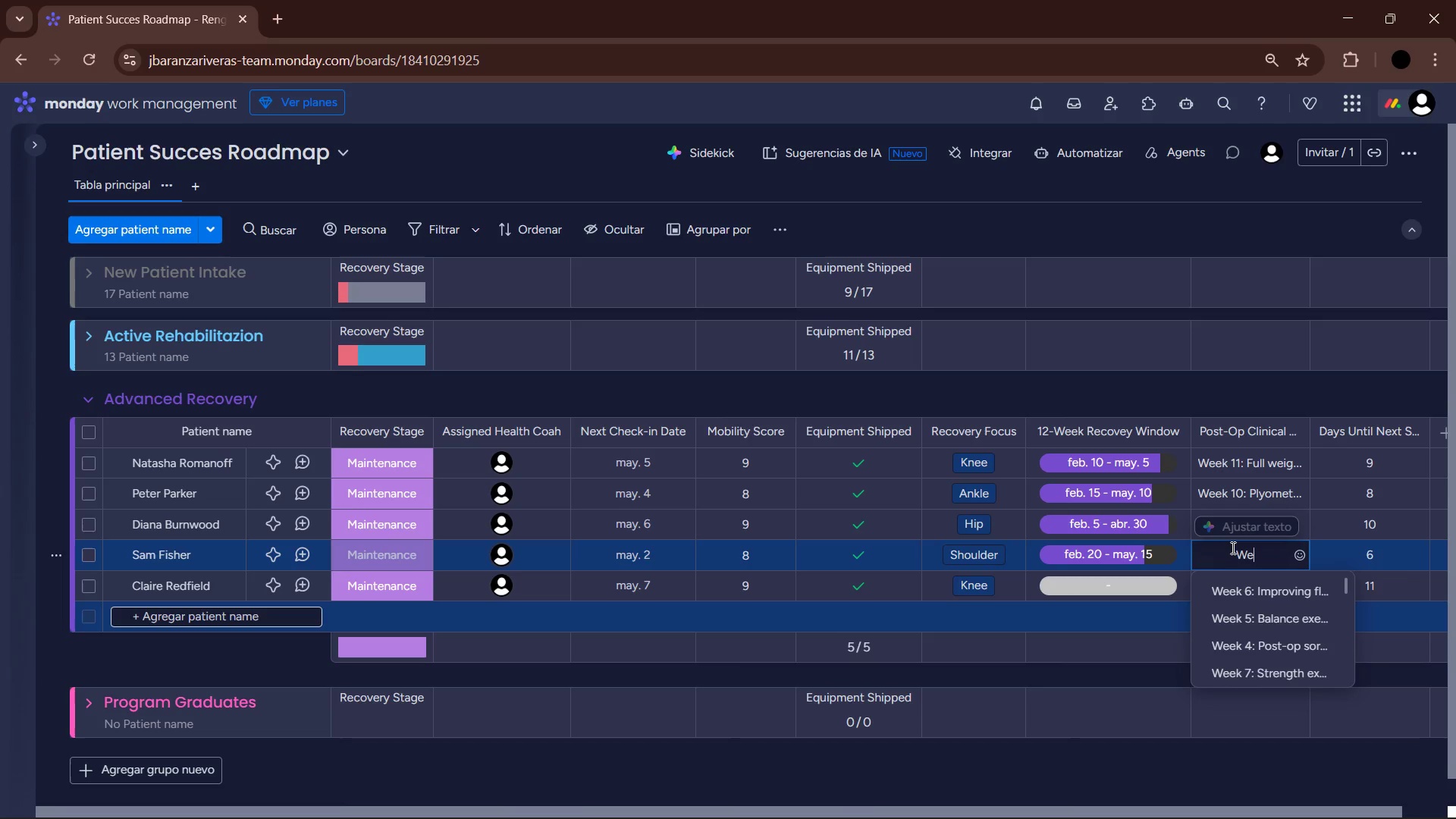 
type(week 10> Return y)
key(Backspace)
type(tooverheadactivity.)
 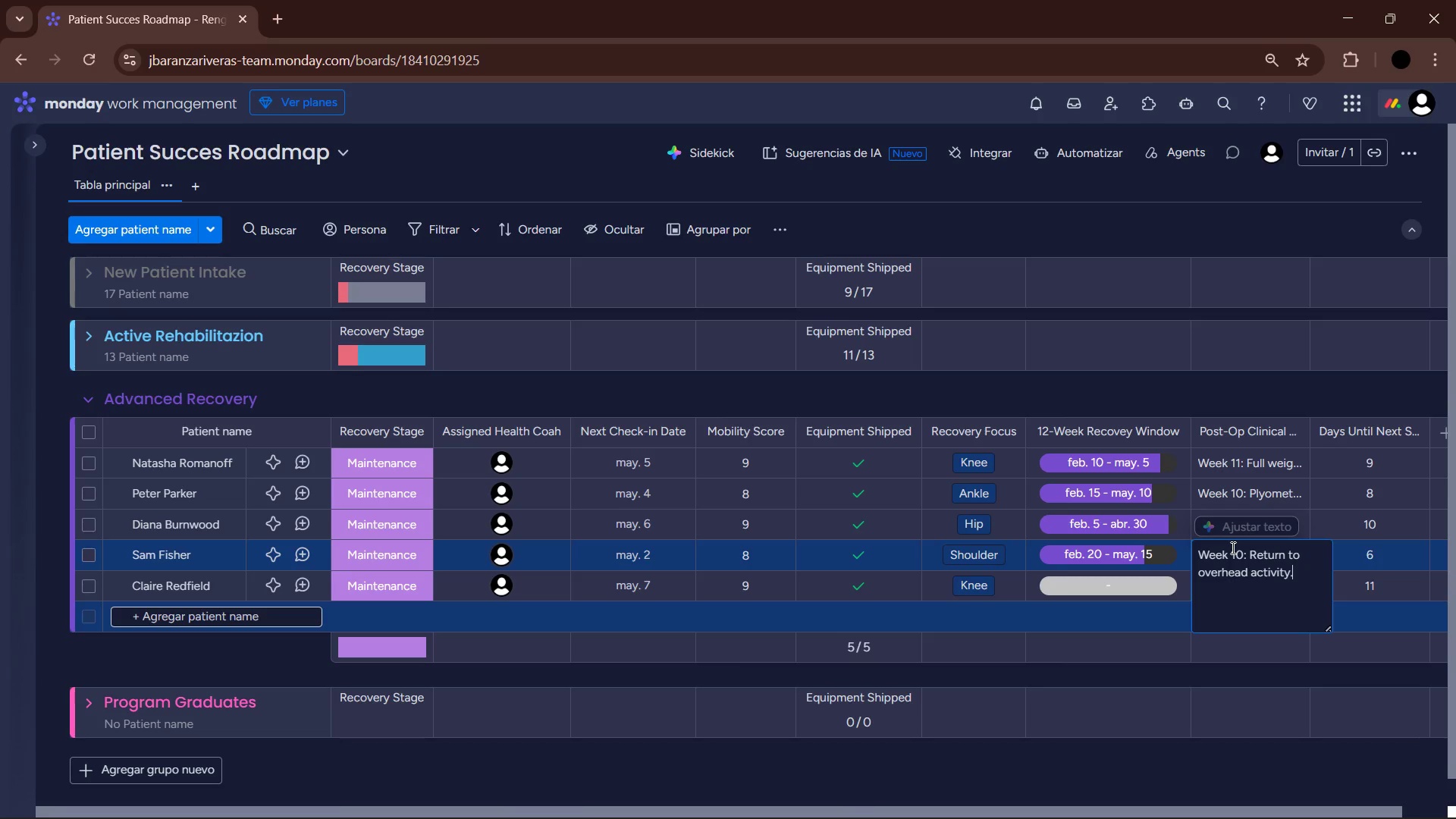 
left_click([758, 801])
 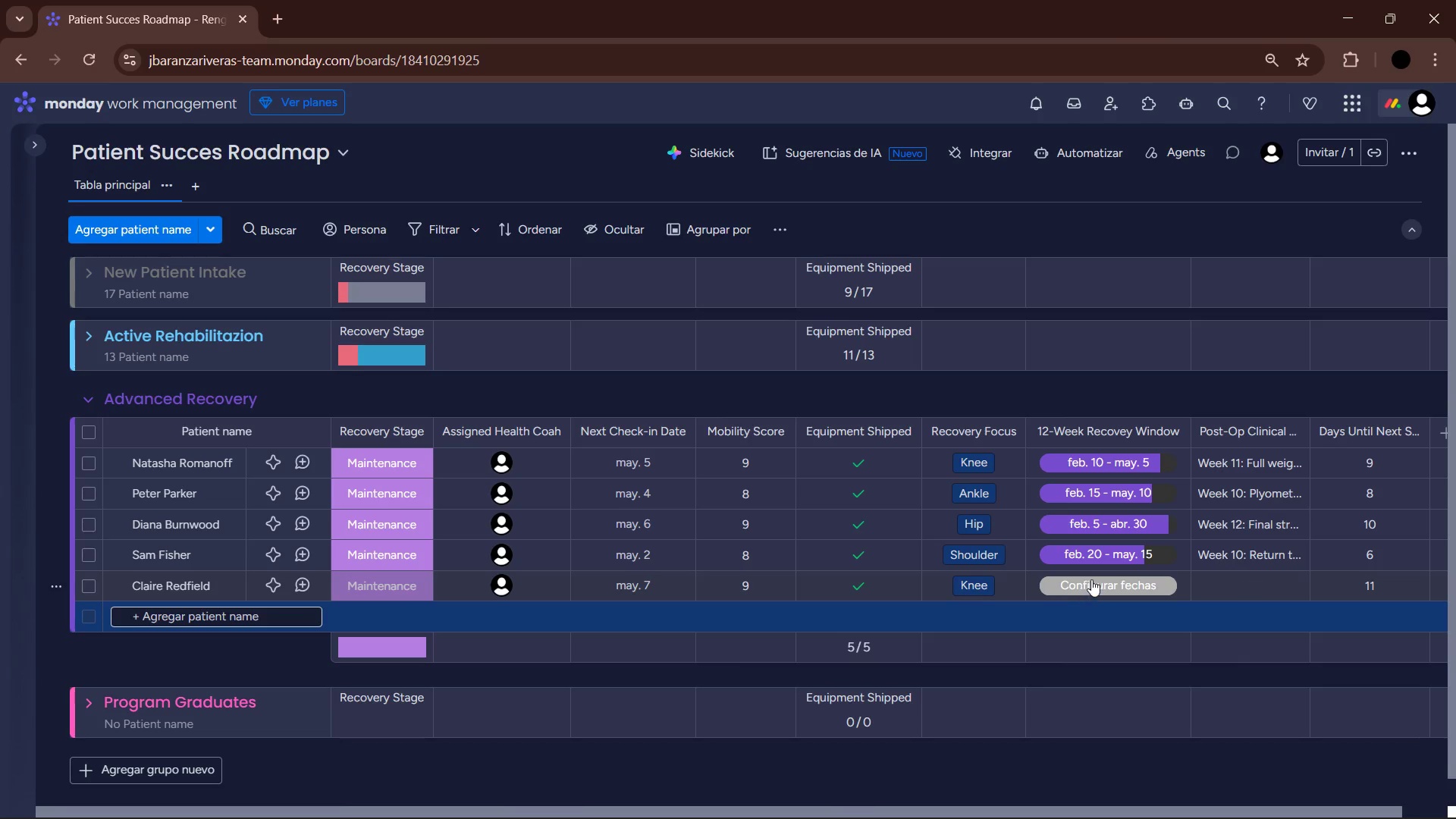 
left_click([1094, 579])
 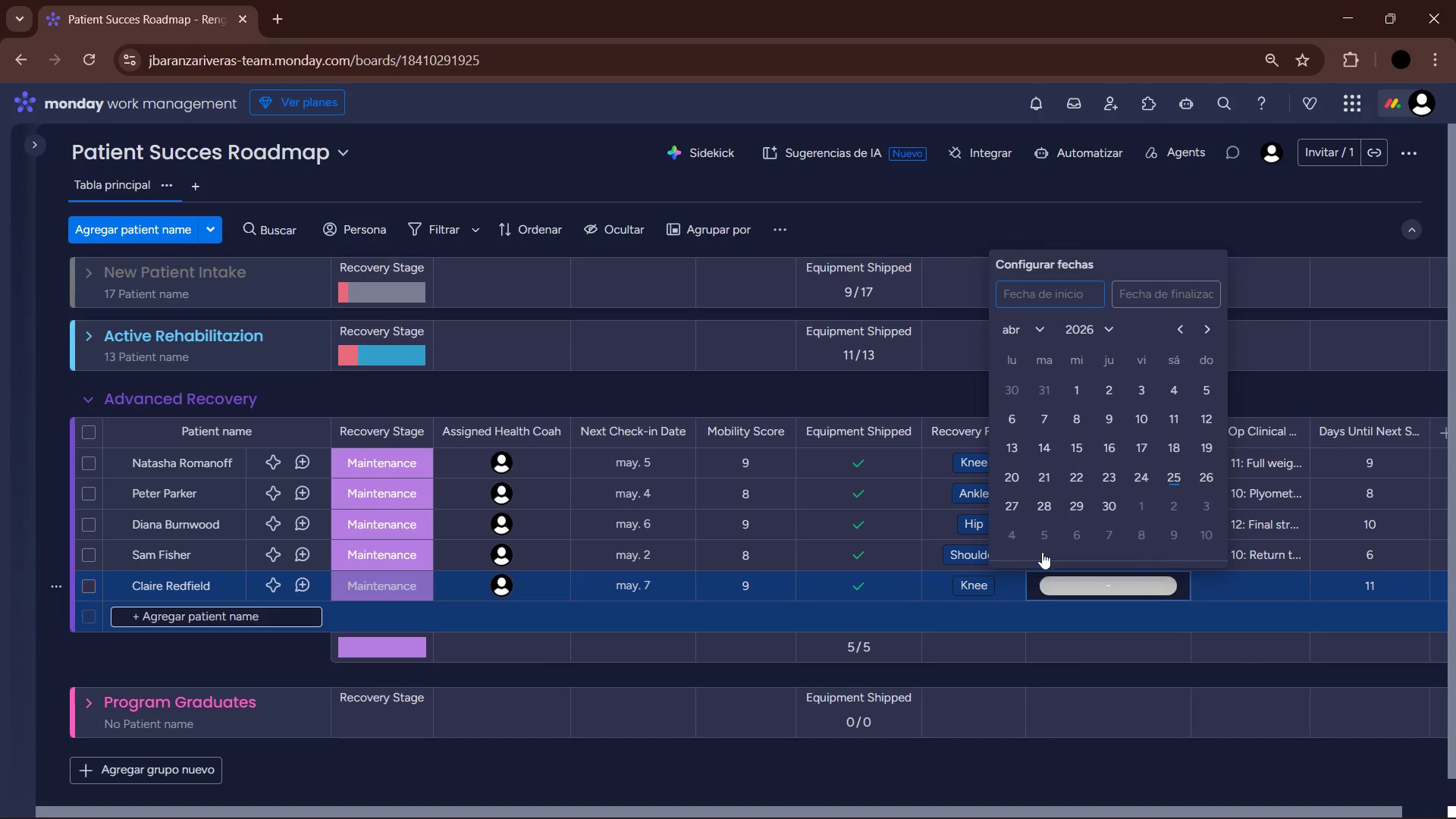 
left_click([1035, 328])
 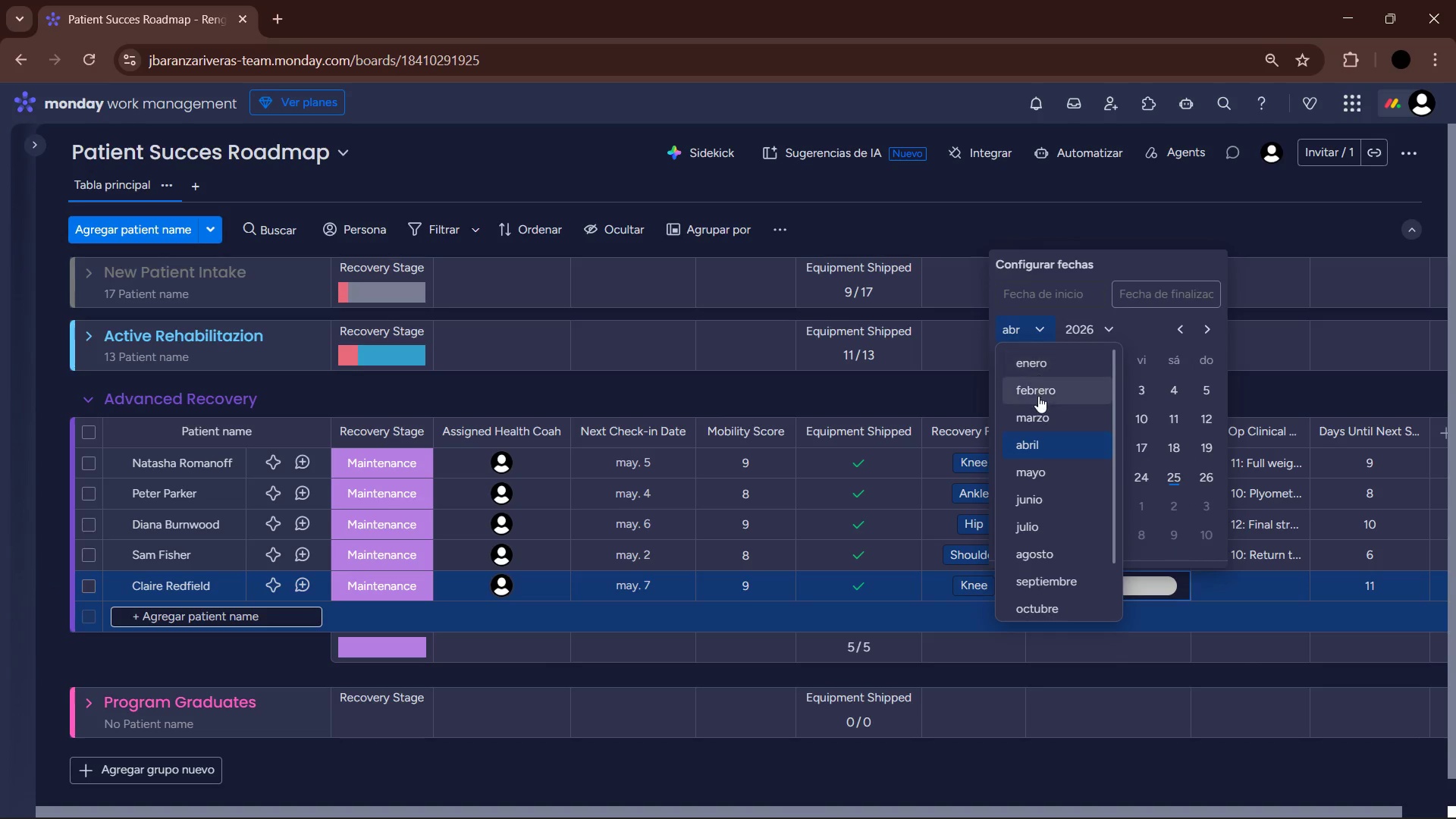 
left_click([1043, 391])
 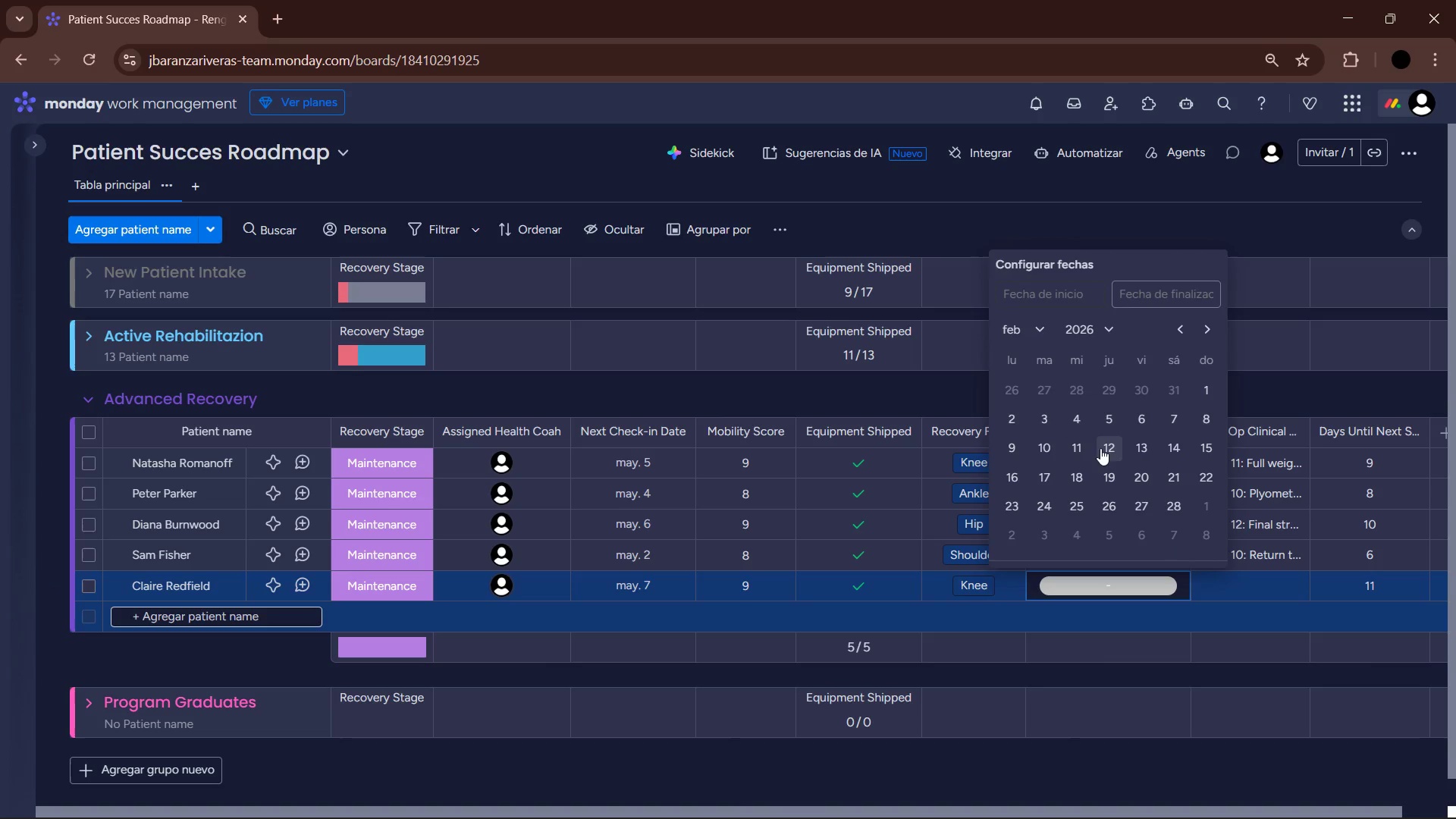 
left_click([1118, 445])
 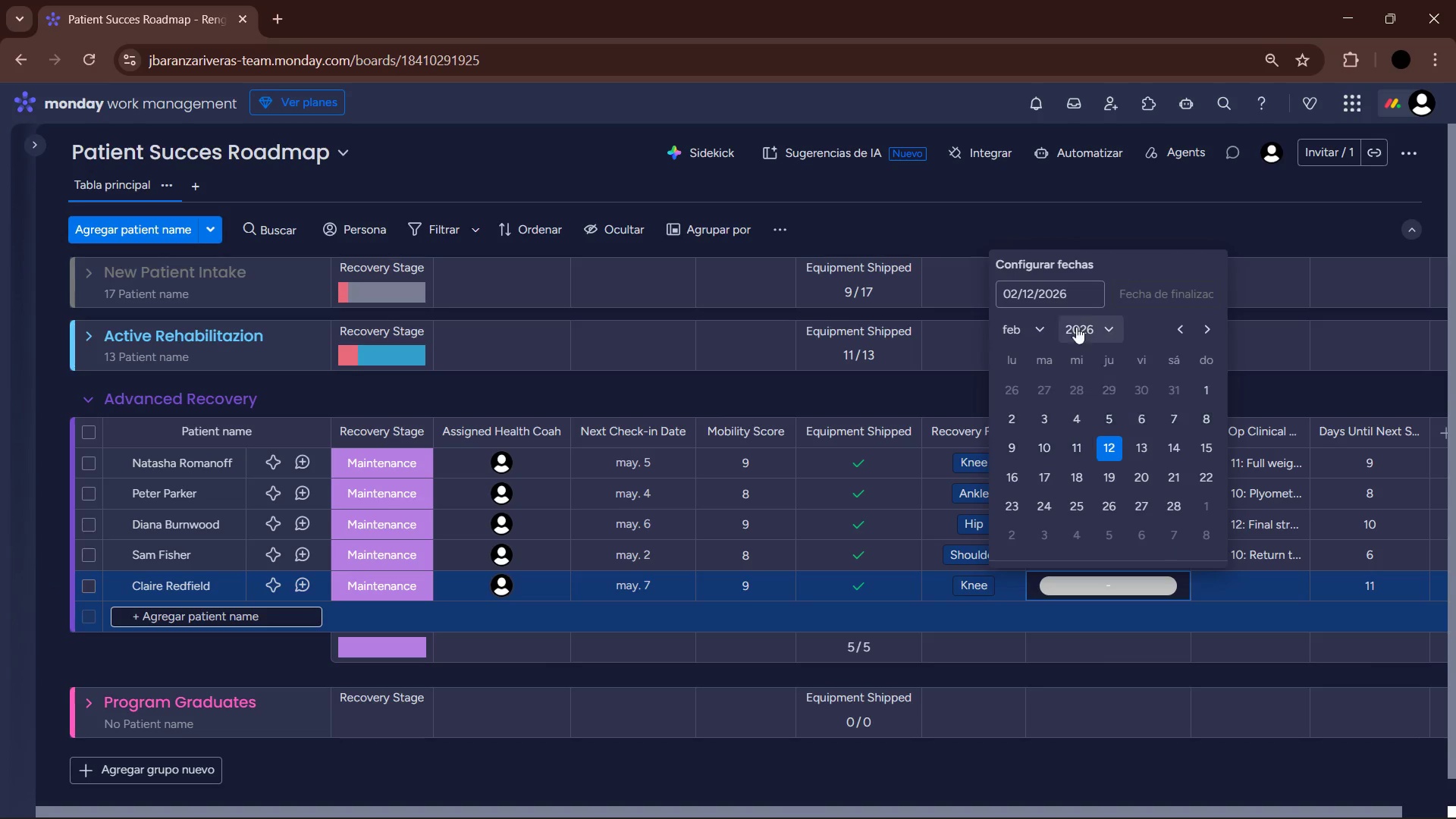 
left_click([1042, 327])
 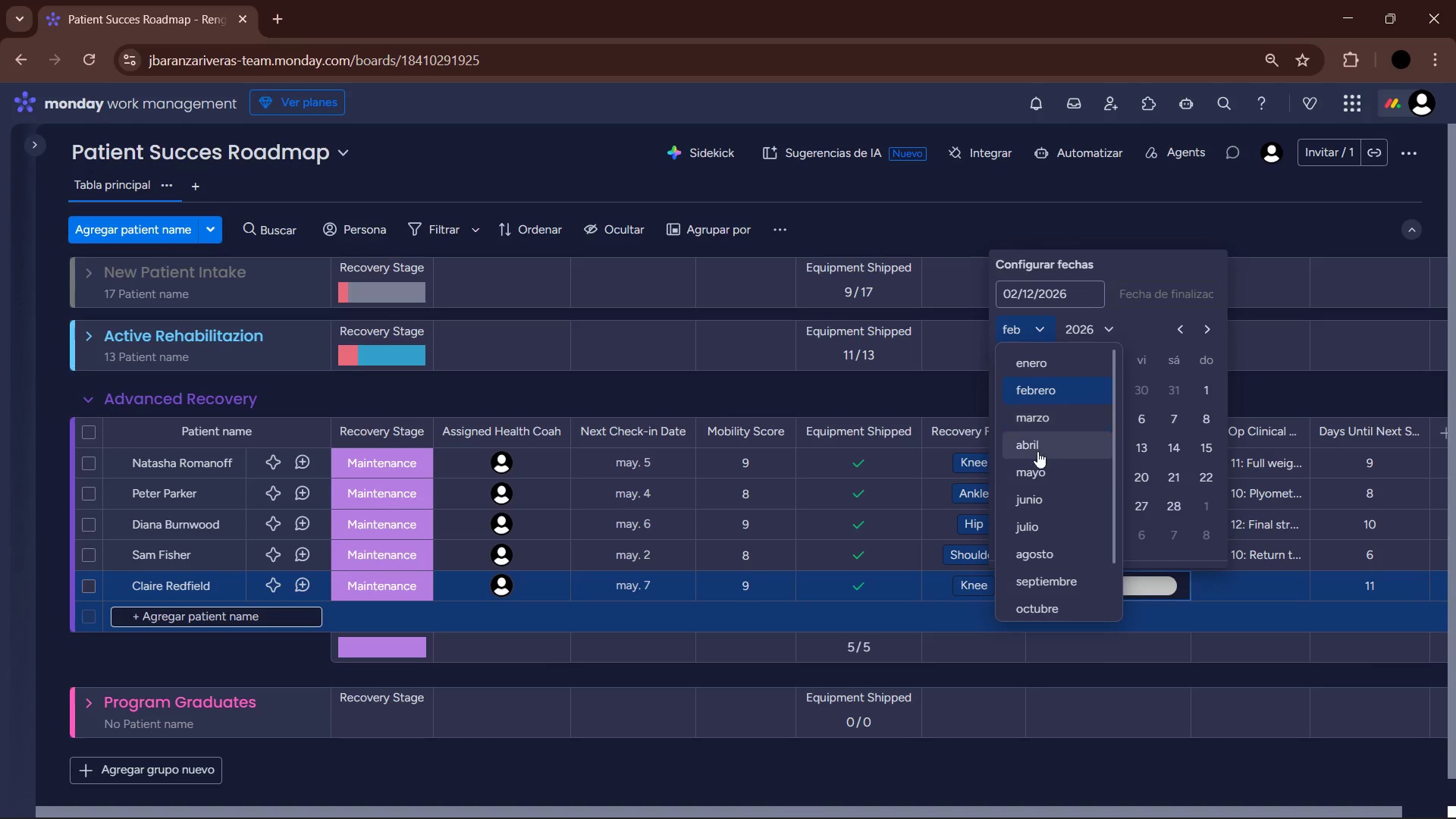 
left_click([1043, 467])
 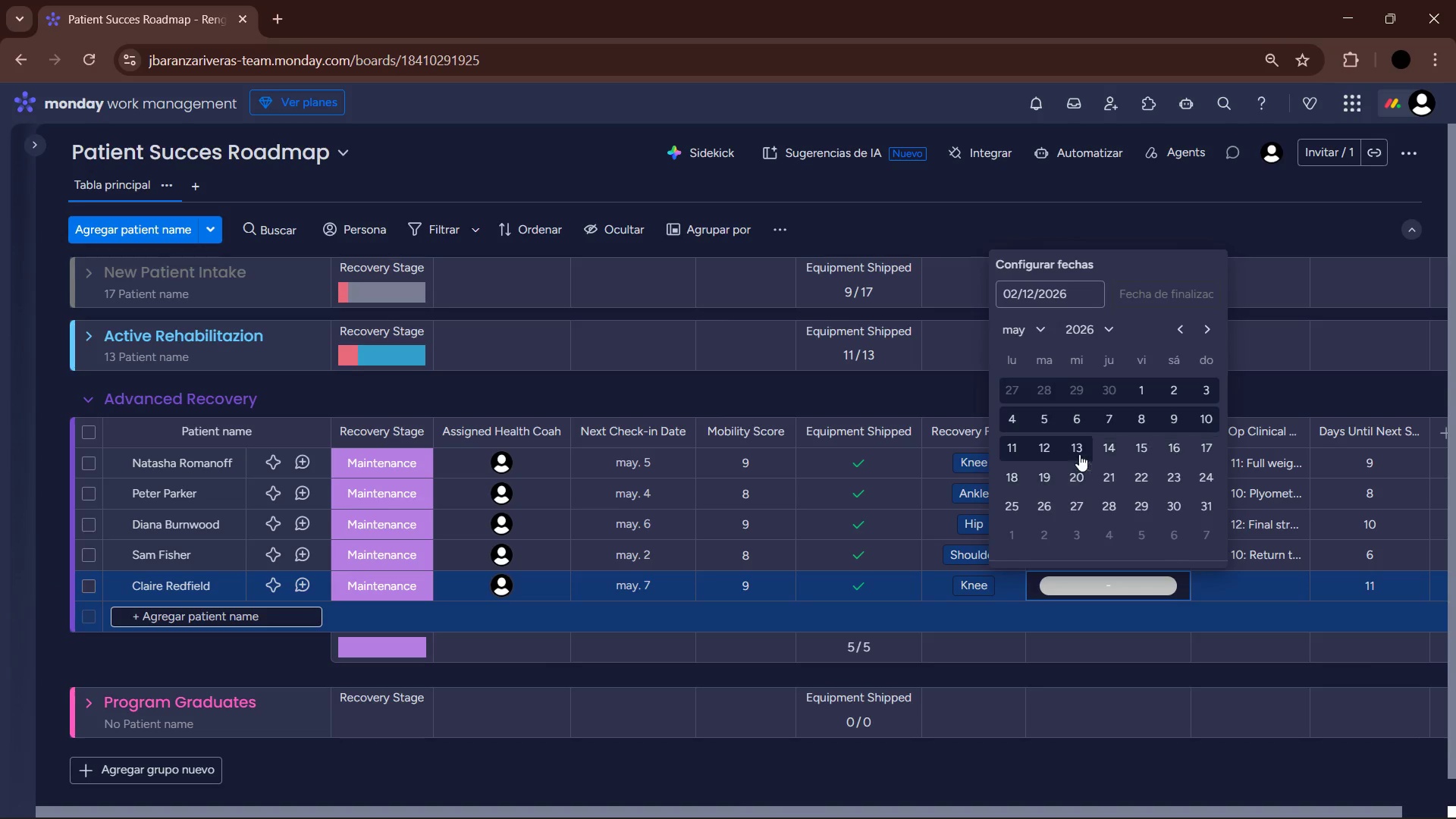 
left_click([1112, 416])
 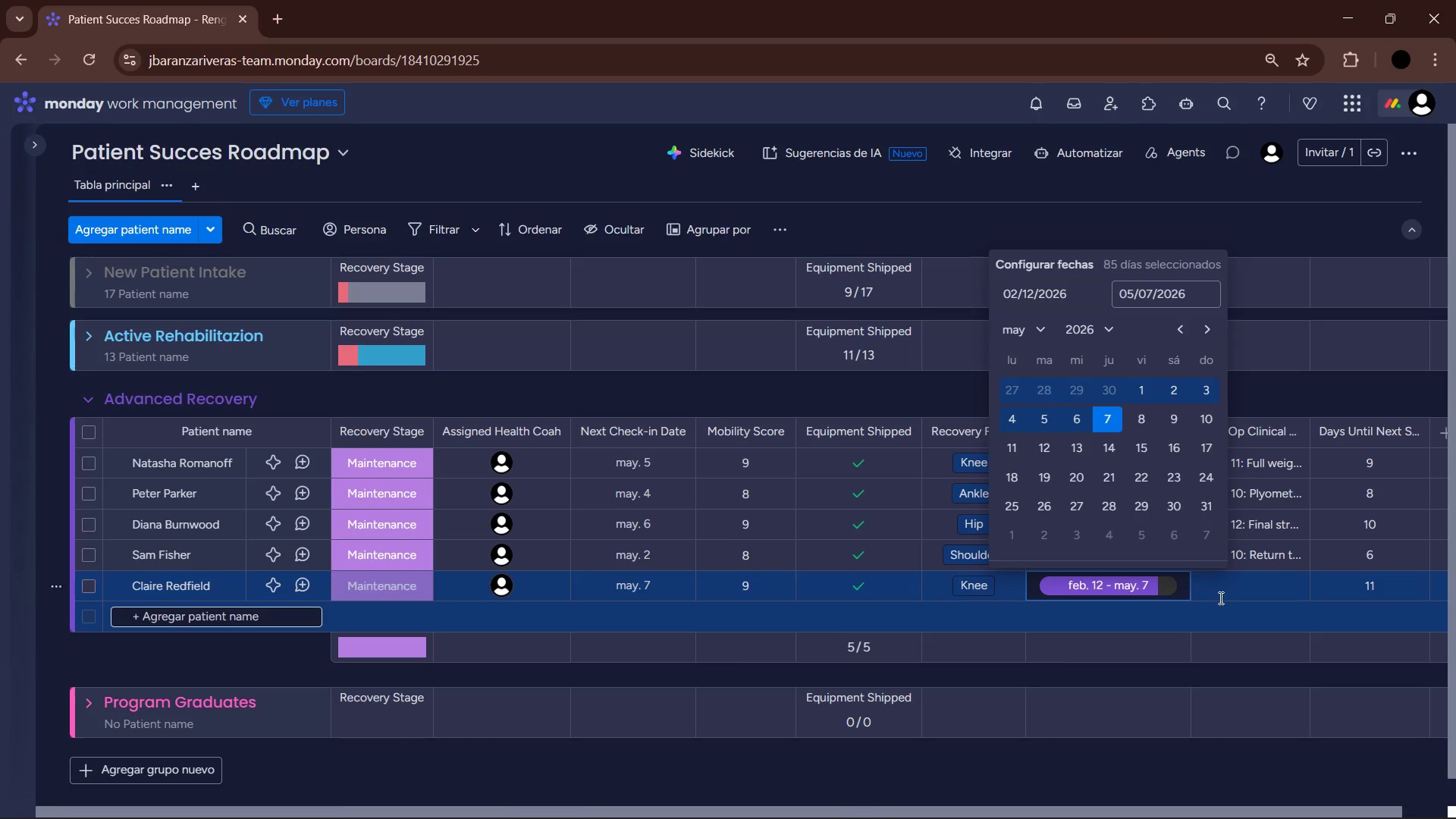 
left_click([1222, 585])
 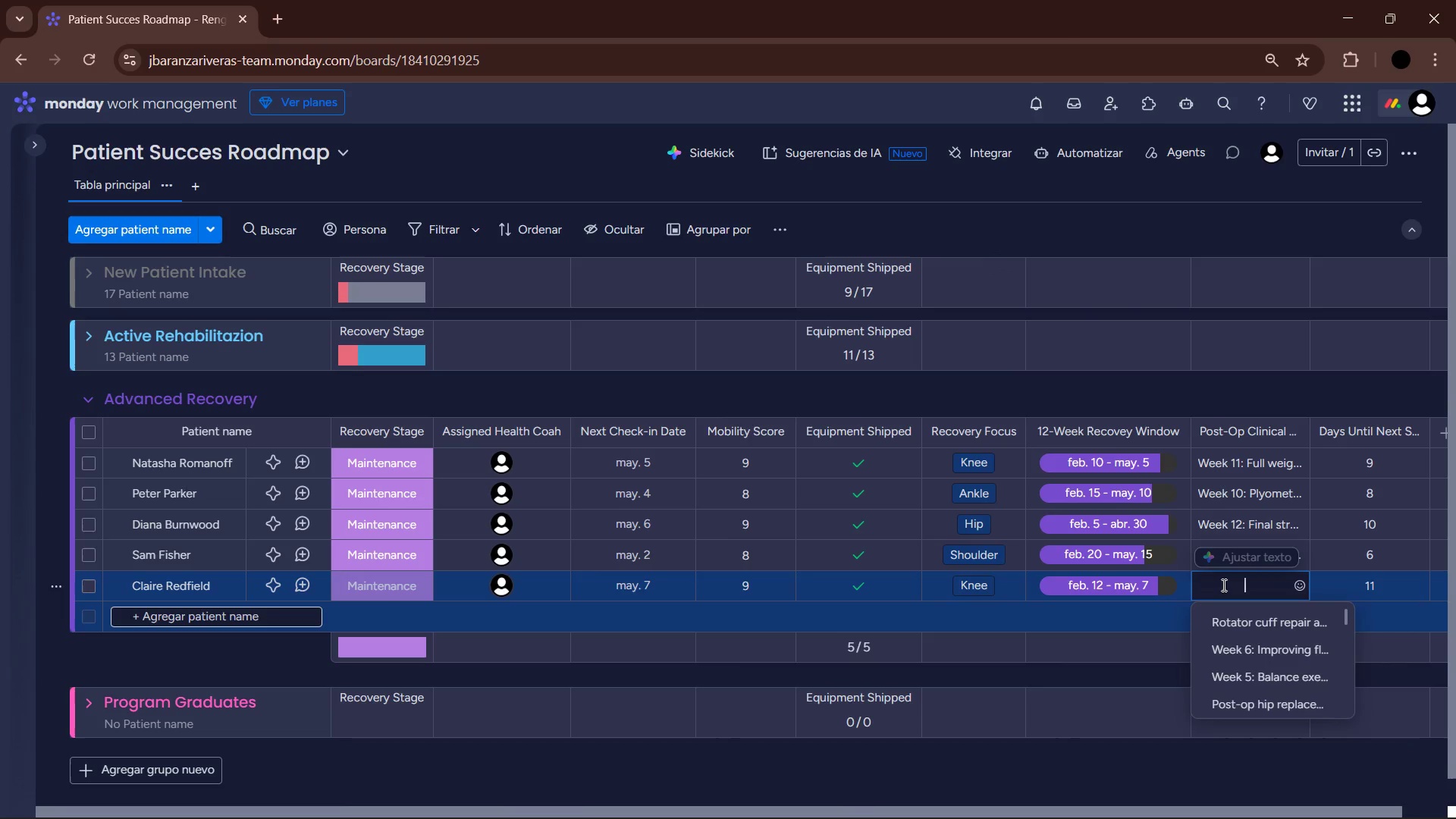 
type(Week 11> Normal gait, minimal edema.)
 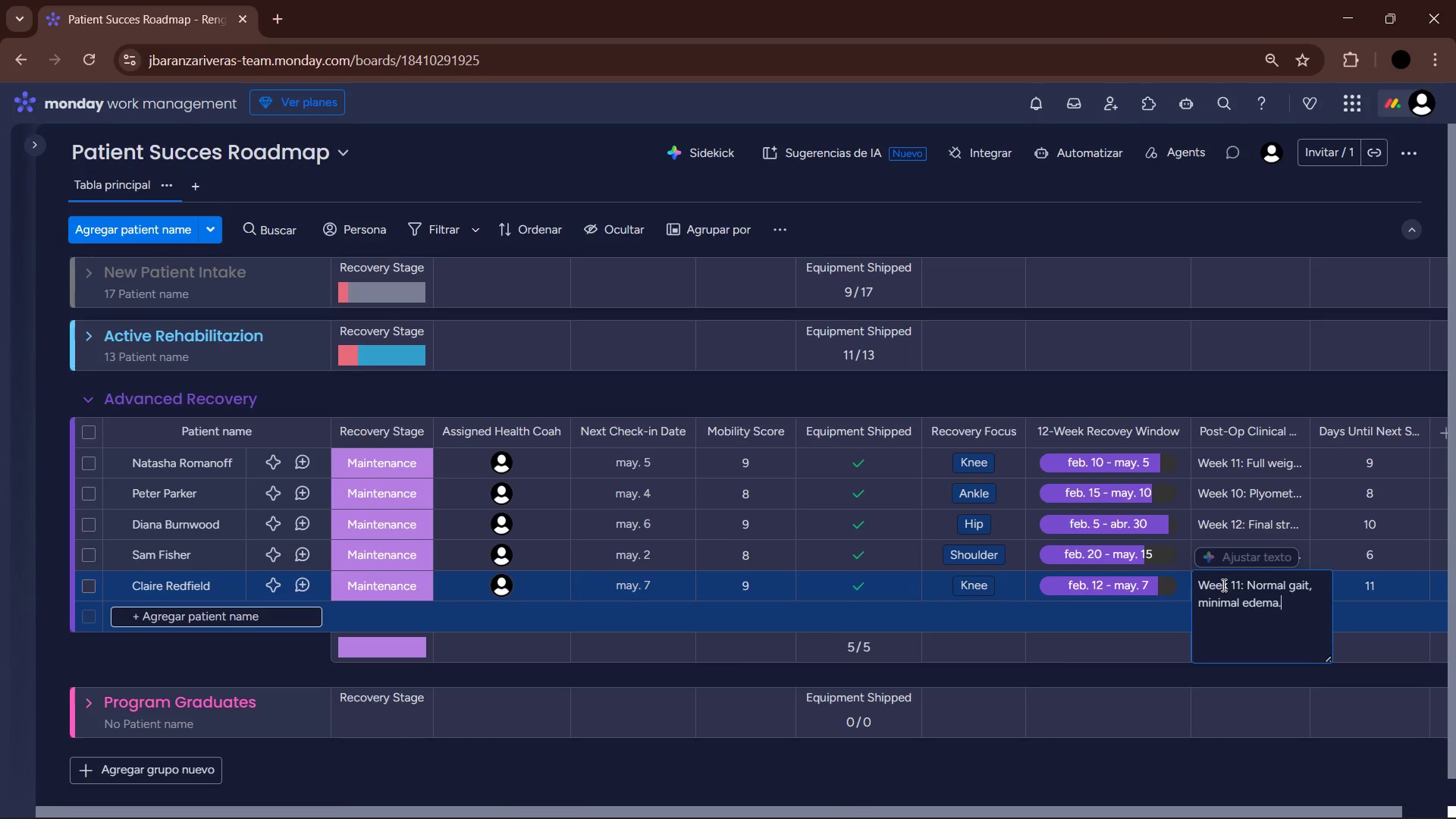 
 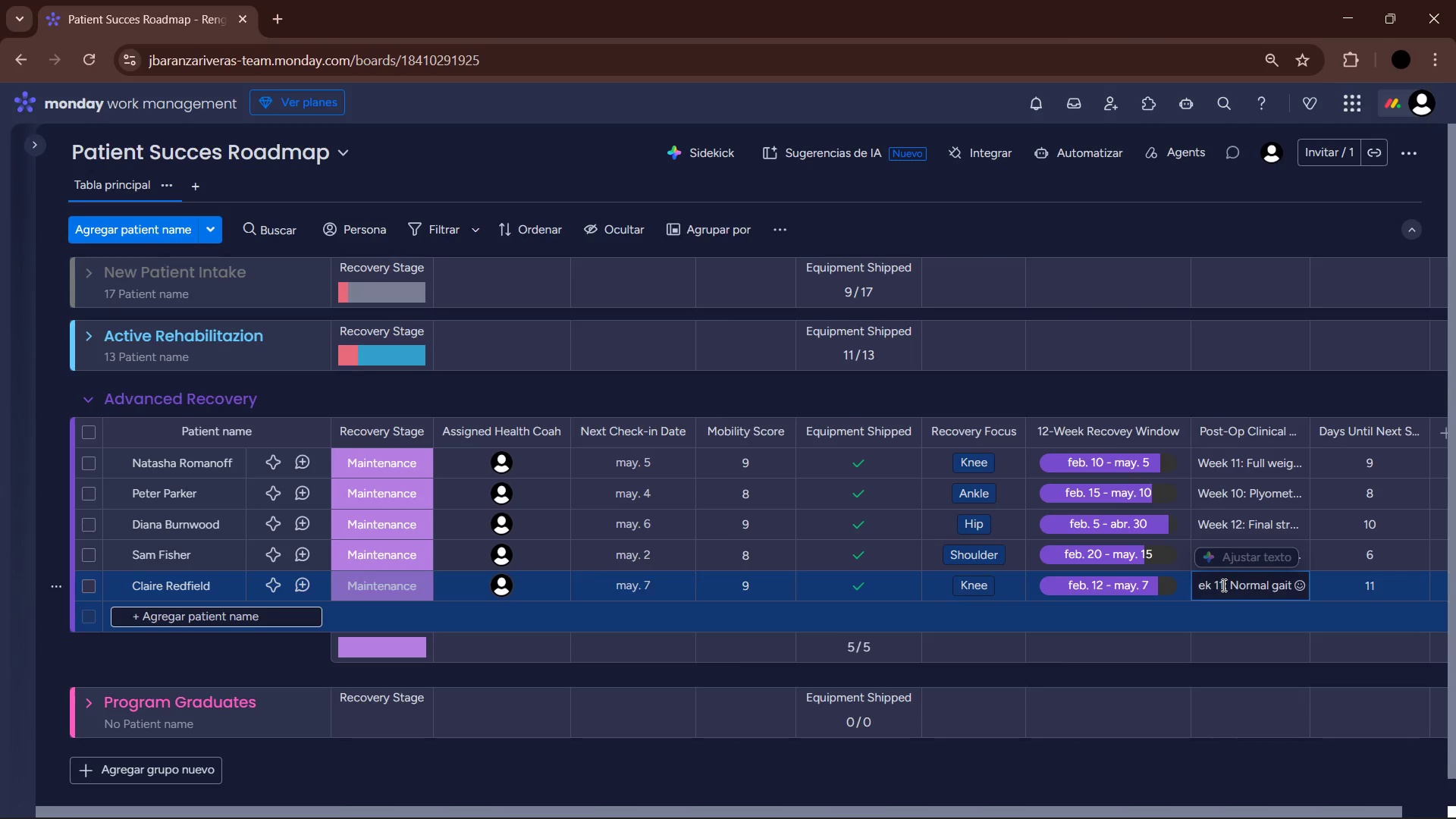 
key(Enter)
 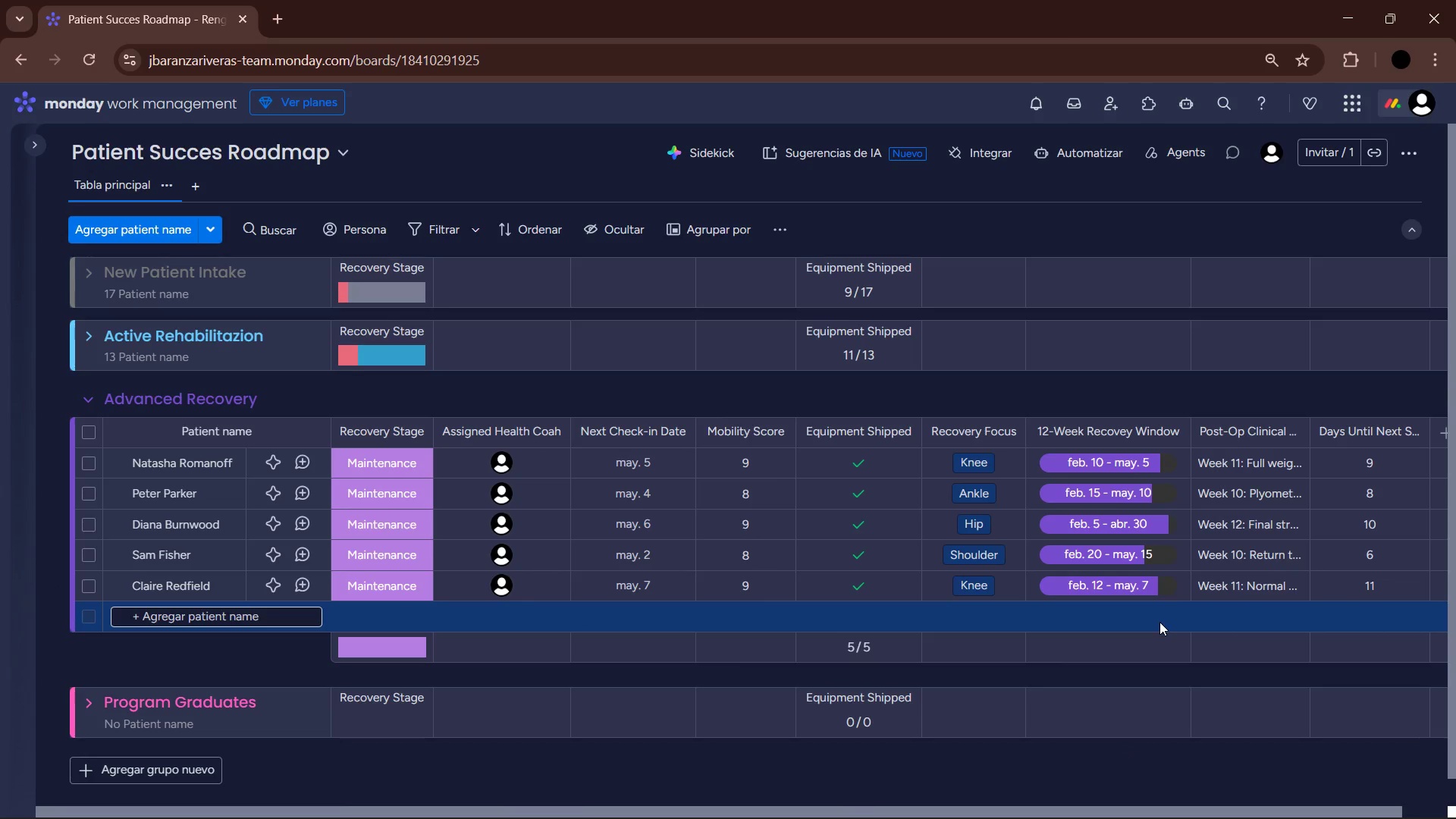 
left_click([218, 621])
 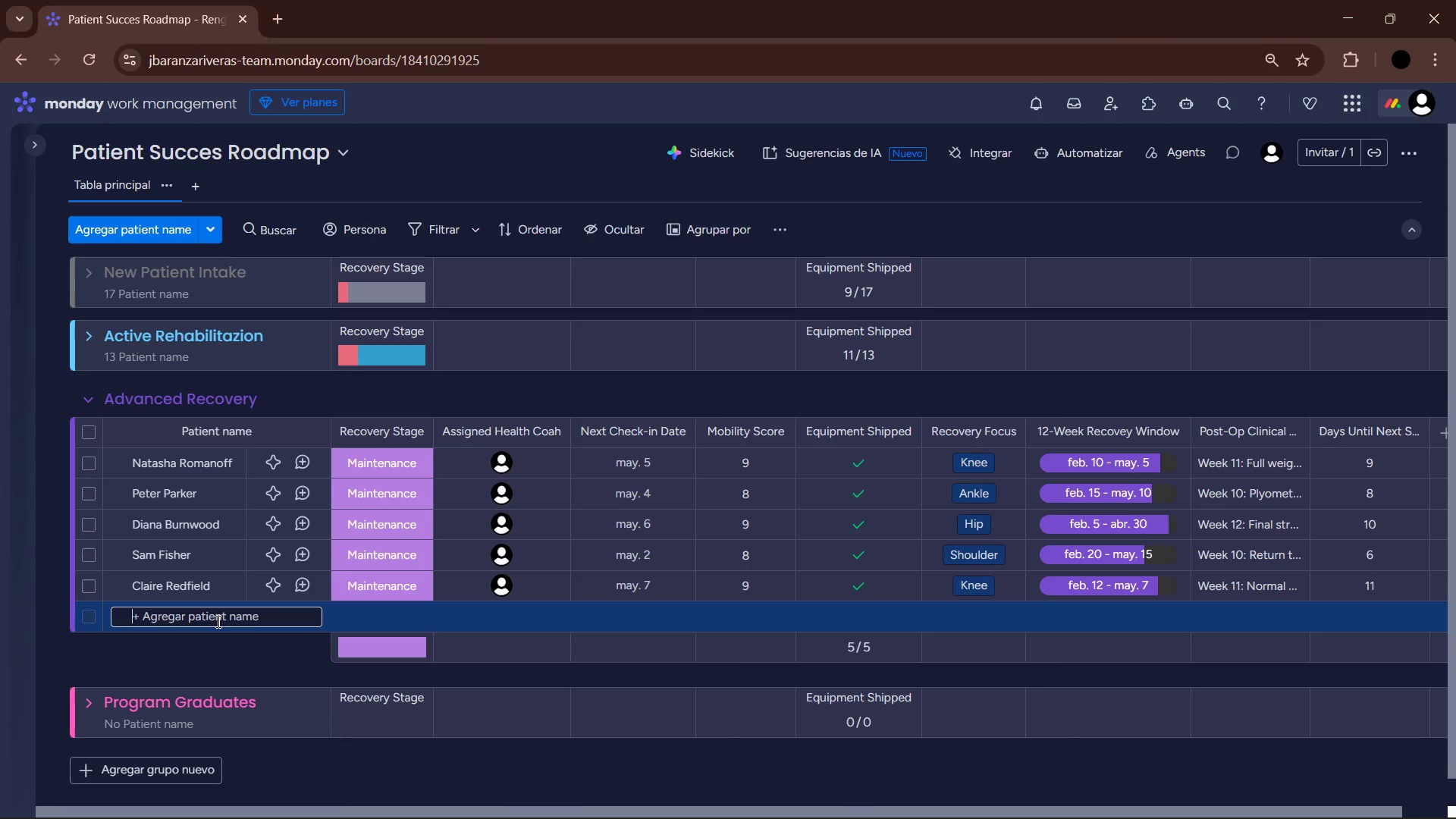 
wait(48.83)
 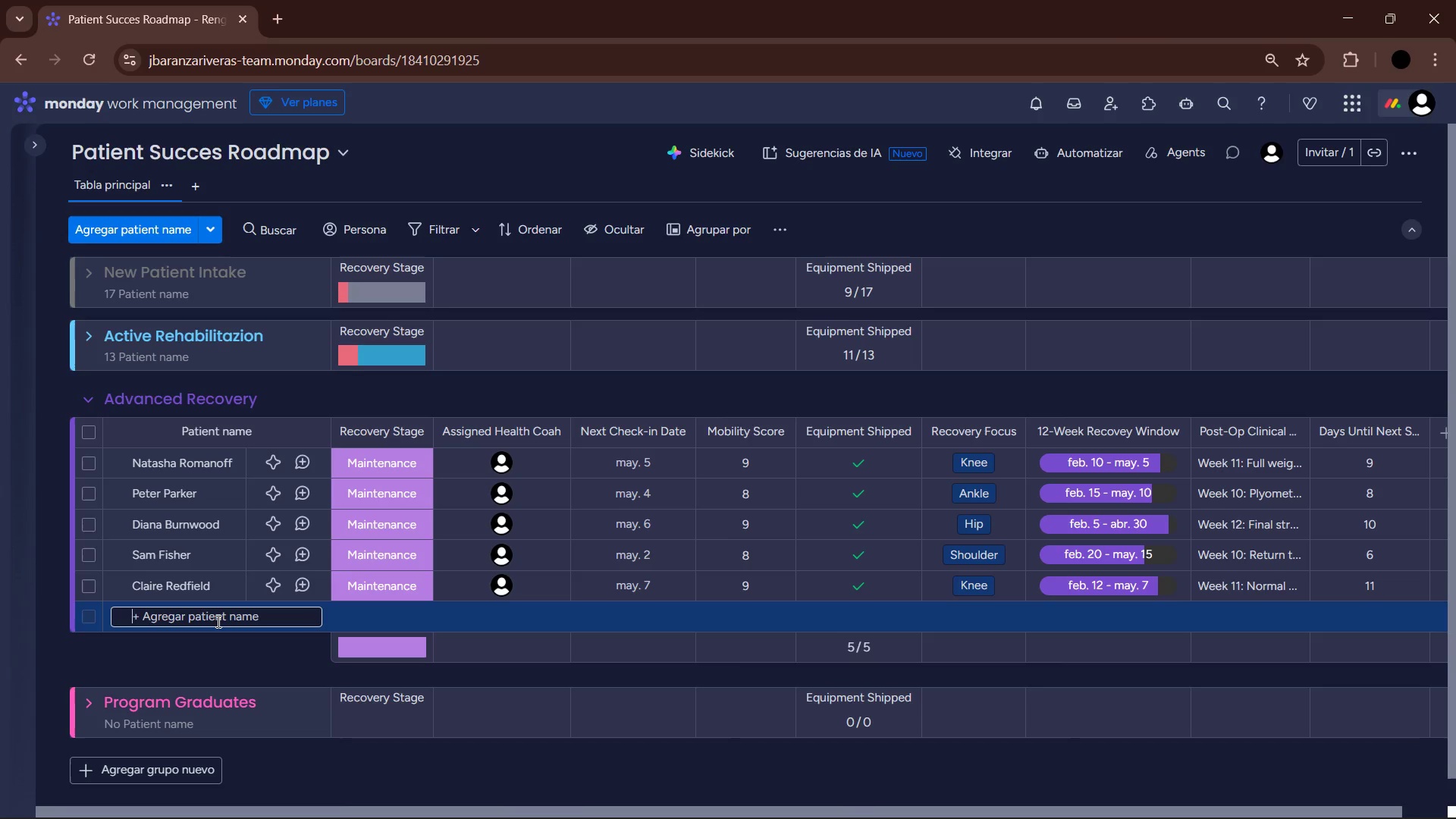 
left_click([253, 620])
 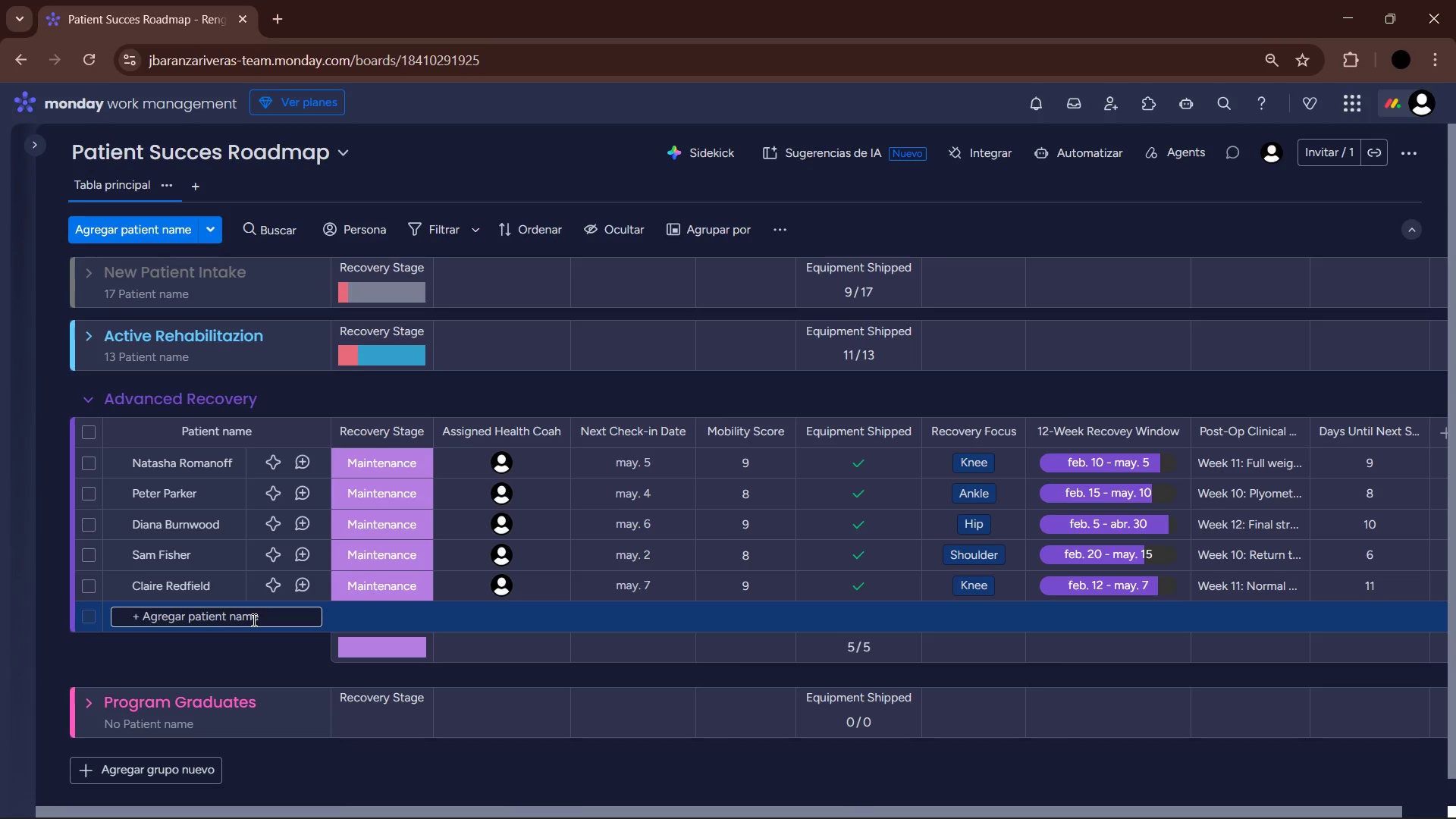 
type(Leonn )
key(Backspace)
type(Kennedy )
 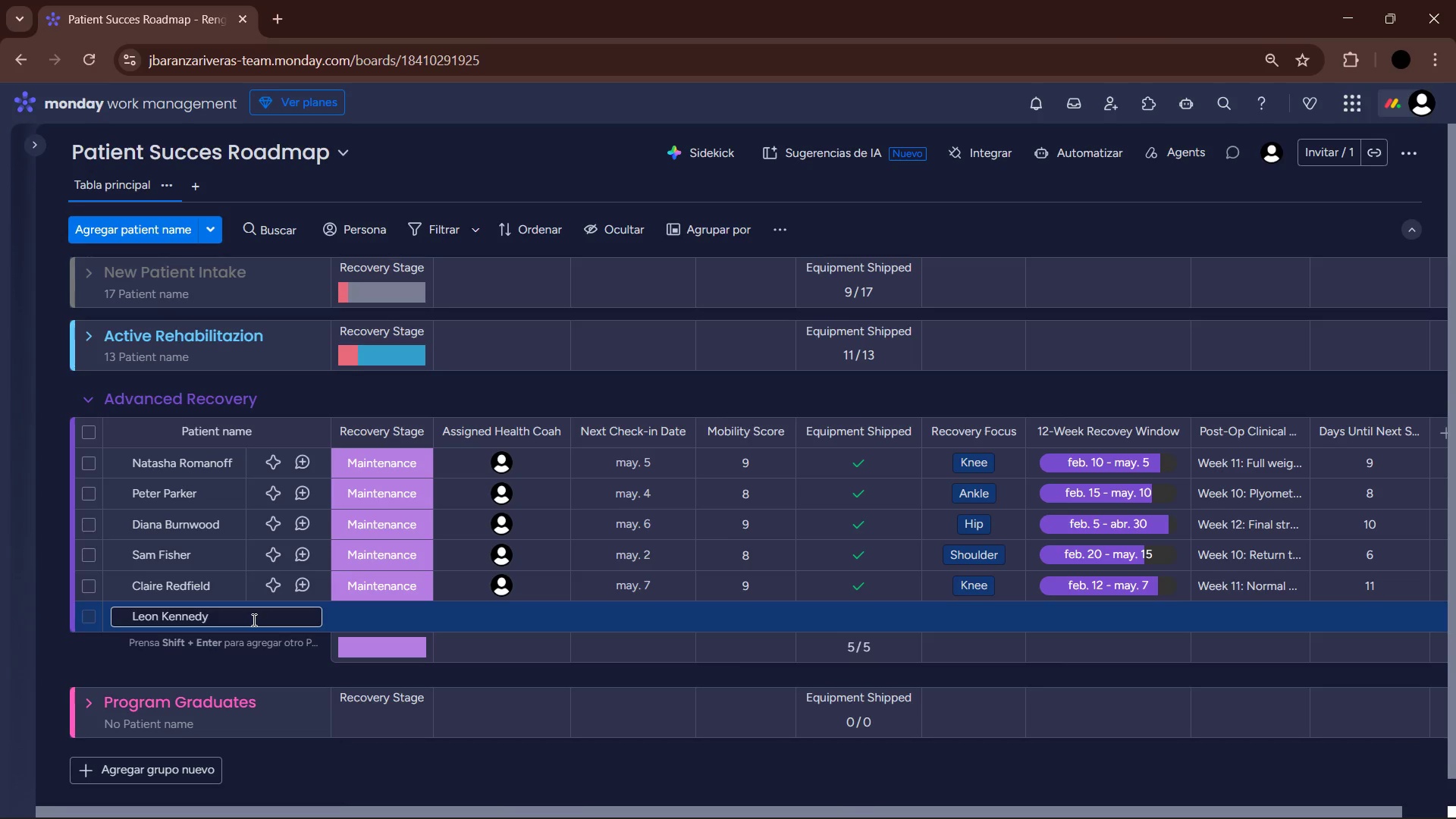 
wait(5.47)
 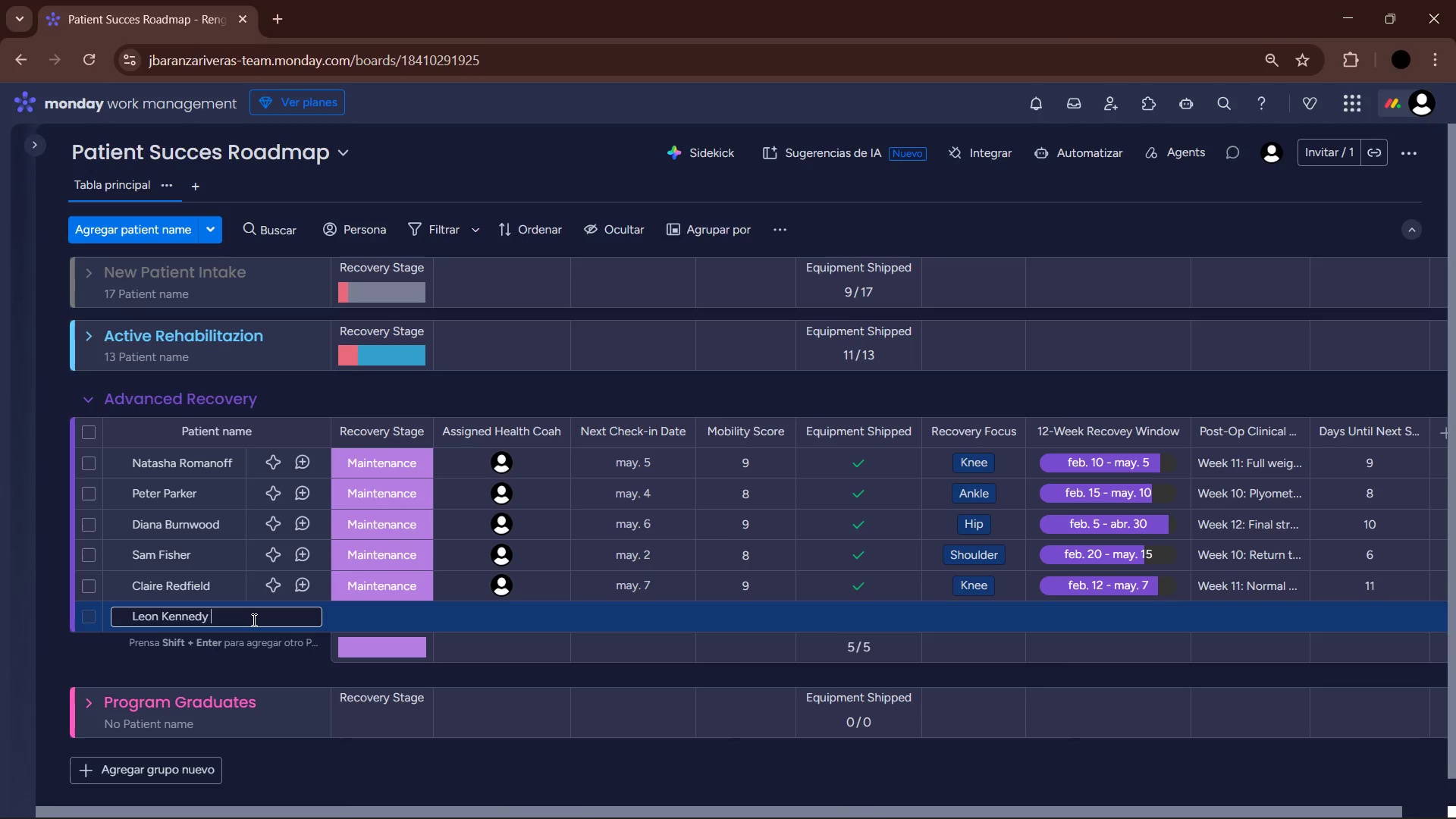 
left_click([223, 681])
 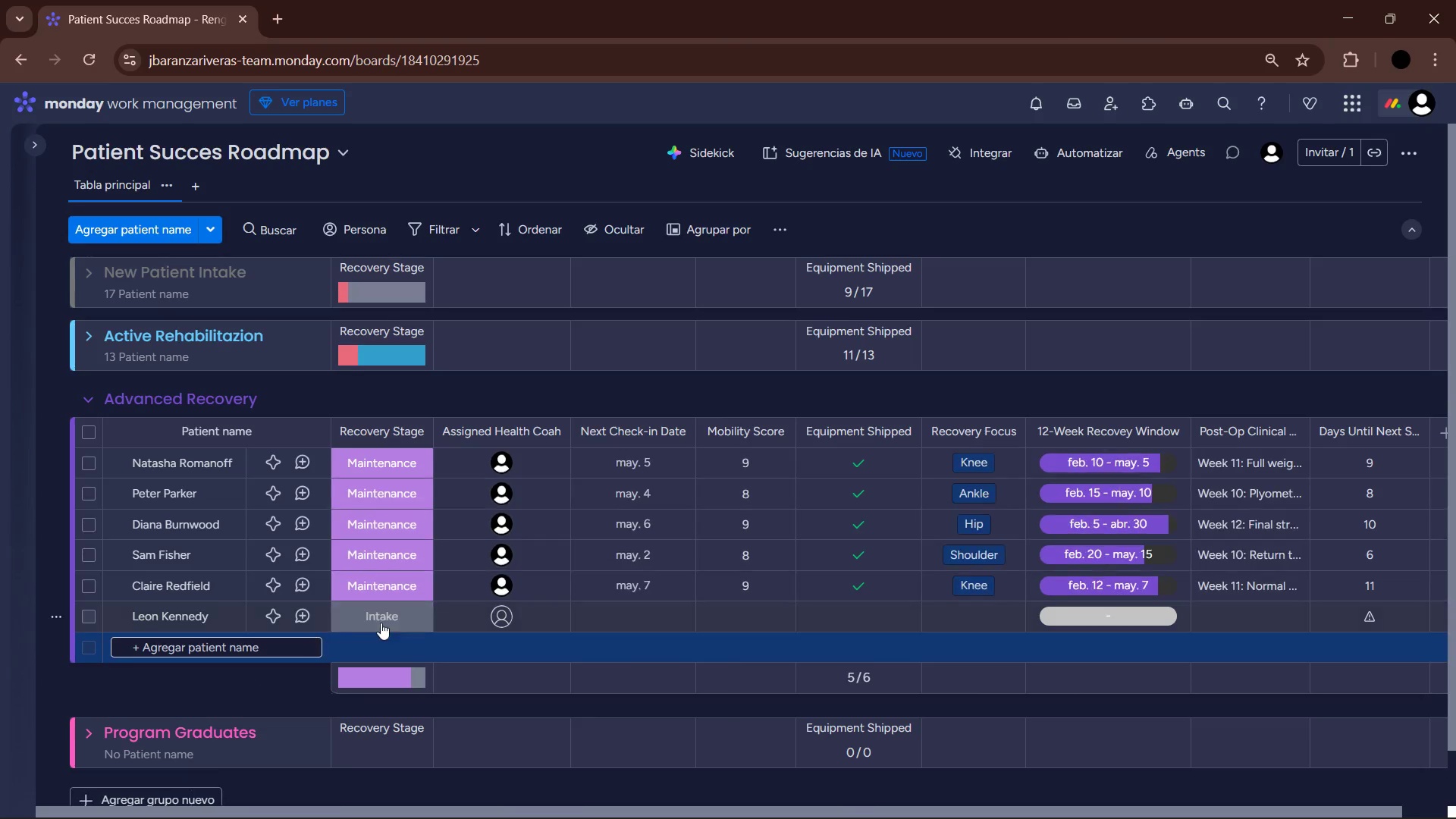 
left_click([381, 621])
 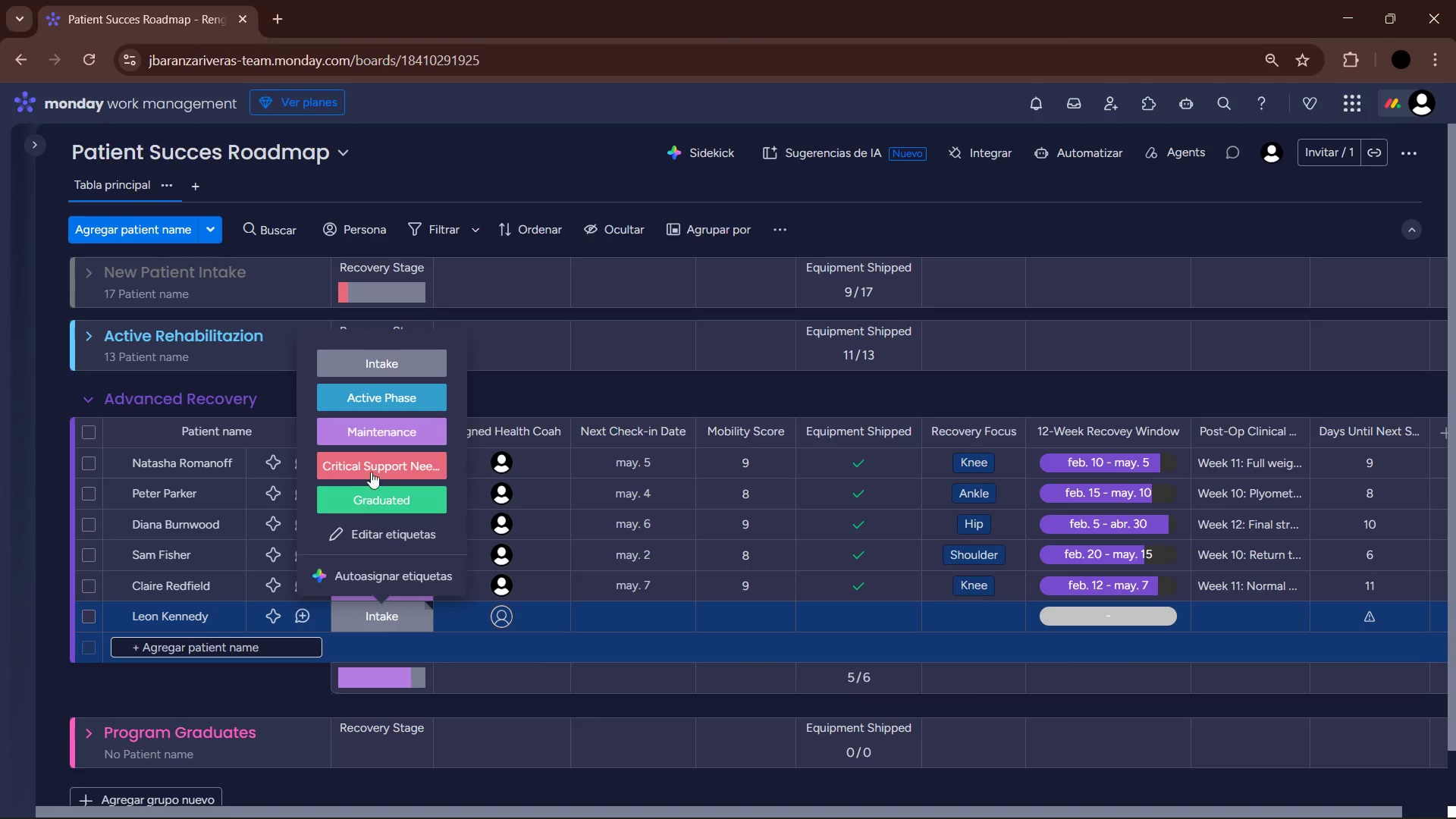 
left_click([378, 430])
 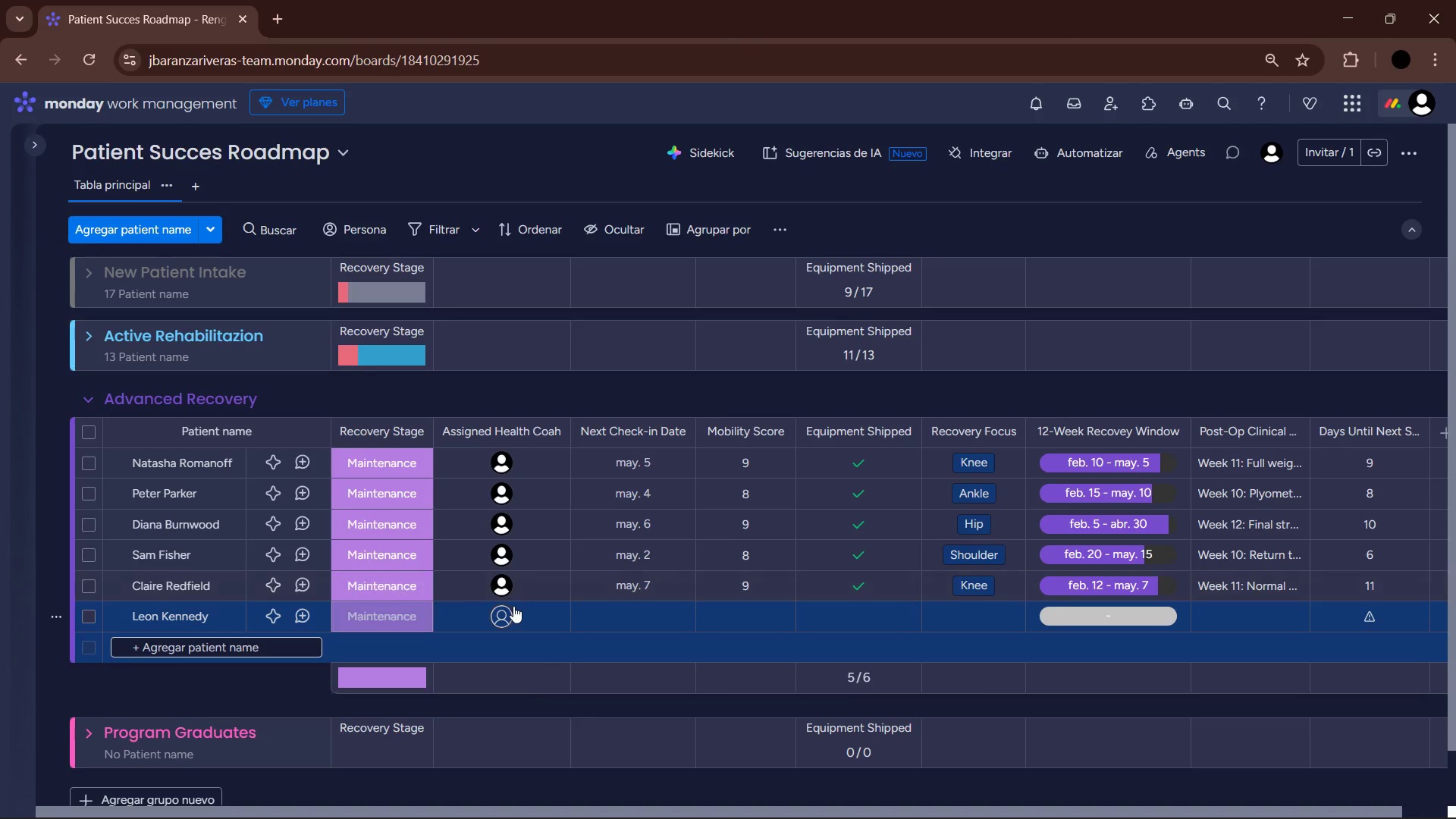 
left_click([509, 613])
 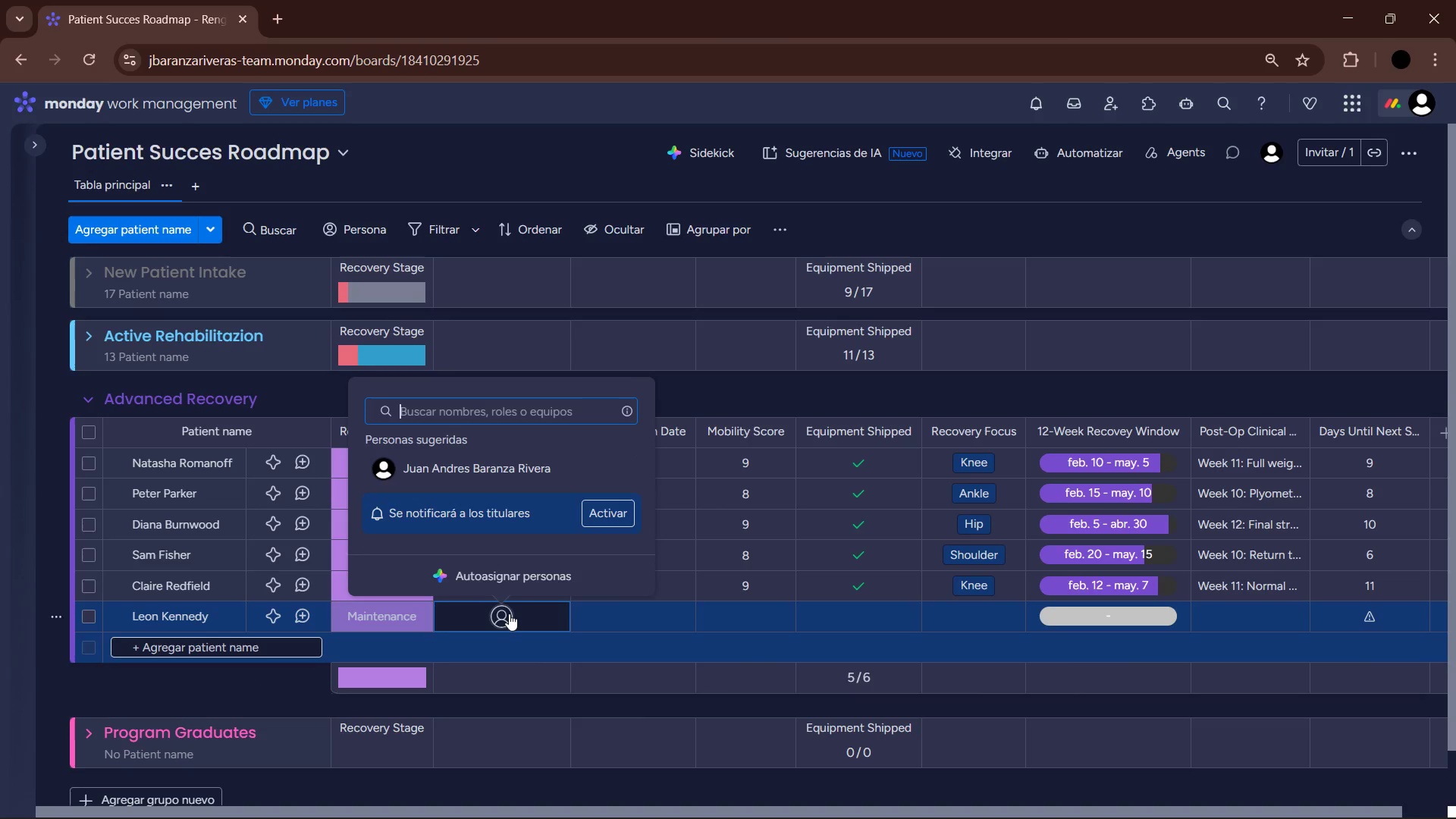 
left_click([466, 464])
 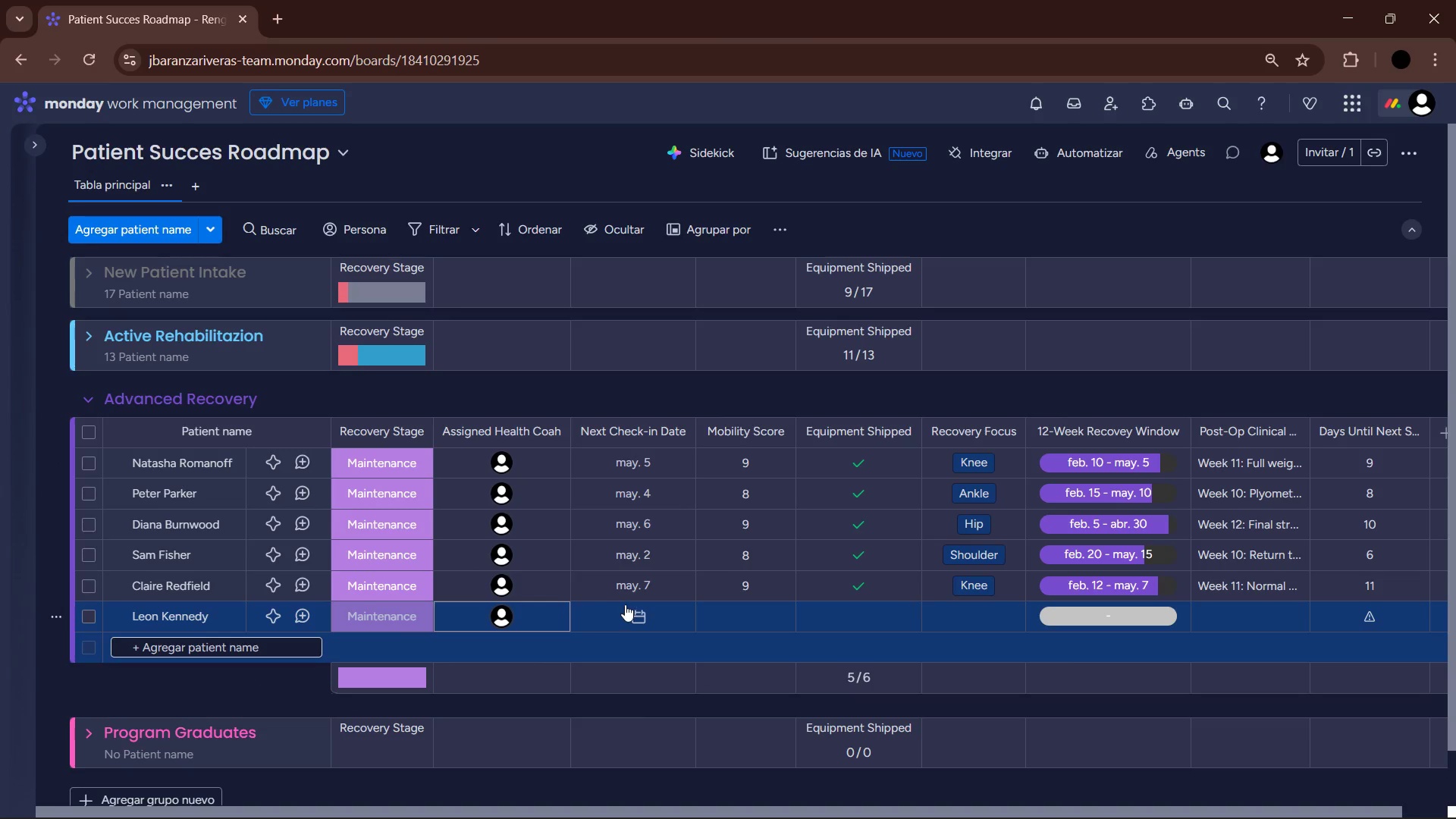 
left_click([625, 604])
 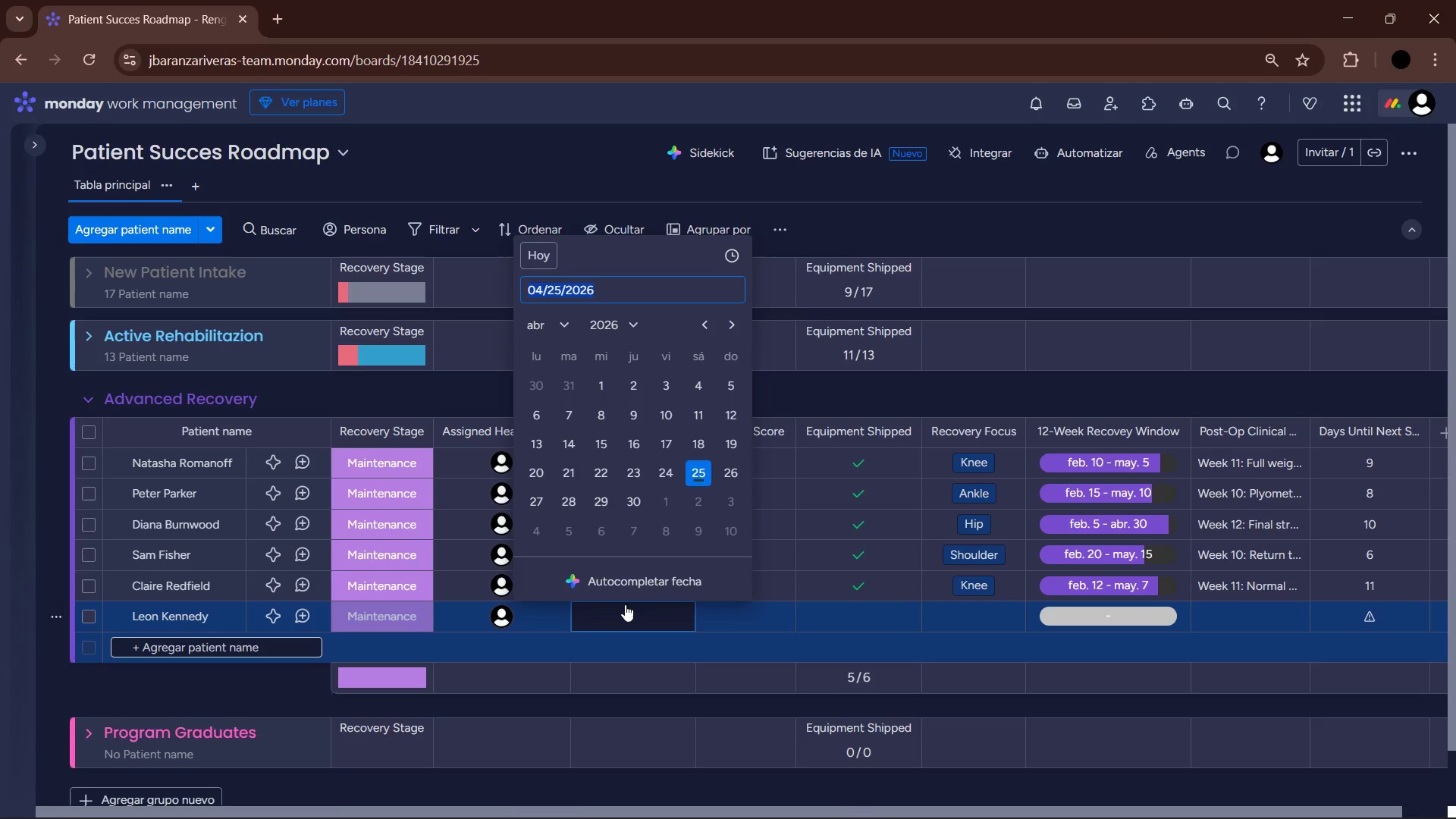 
wait(6.81)
 